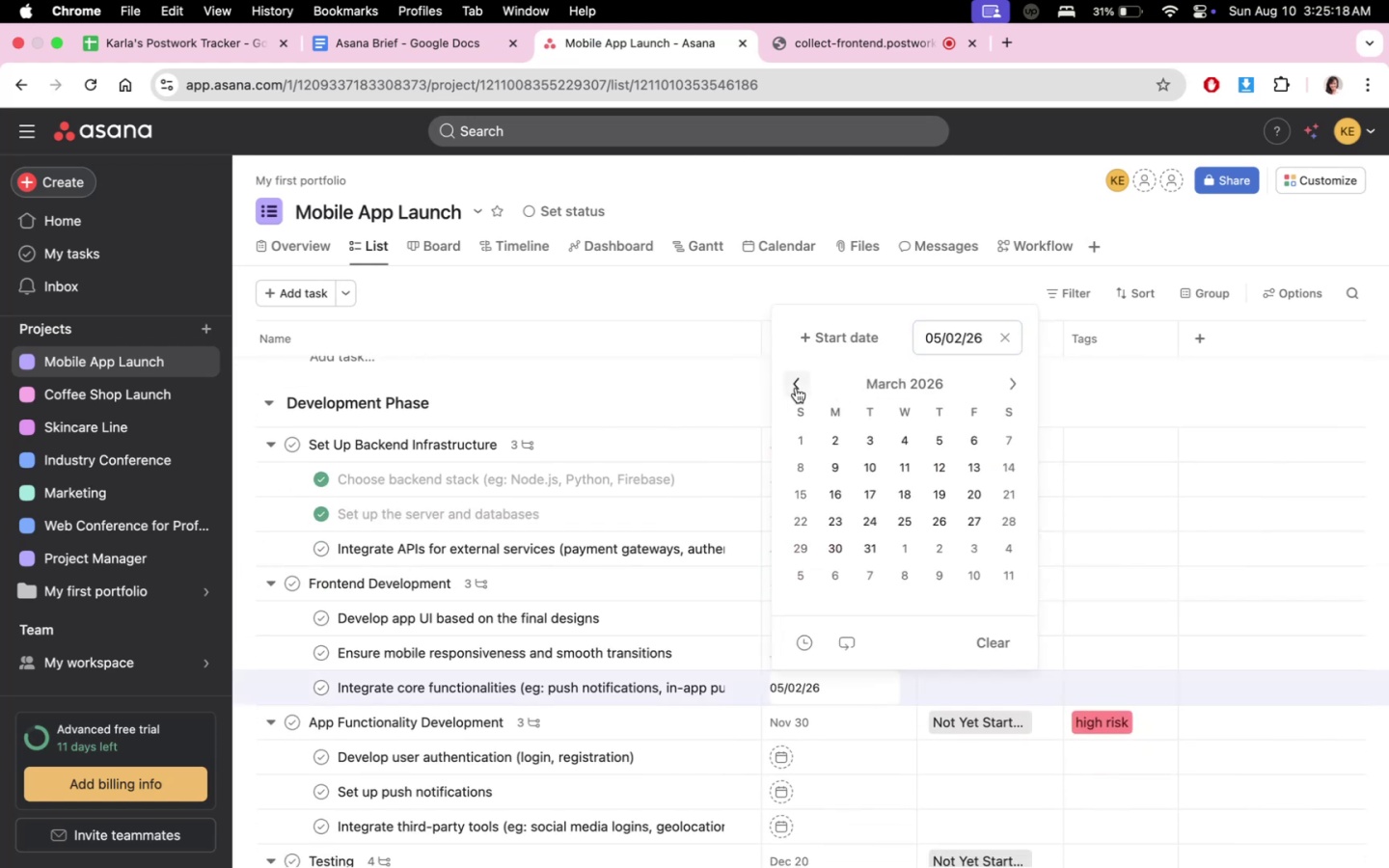 
triple_click([796, 388])
 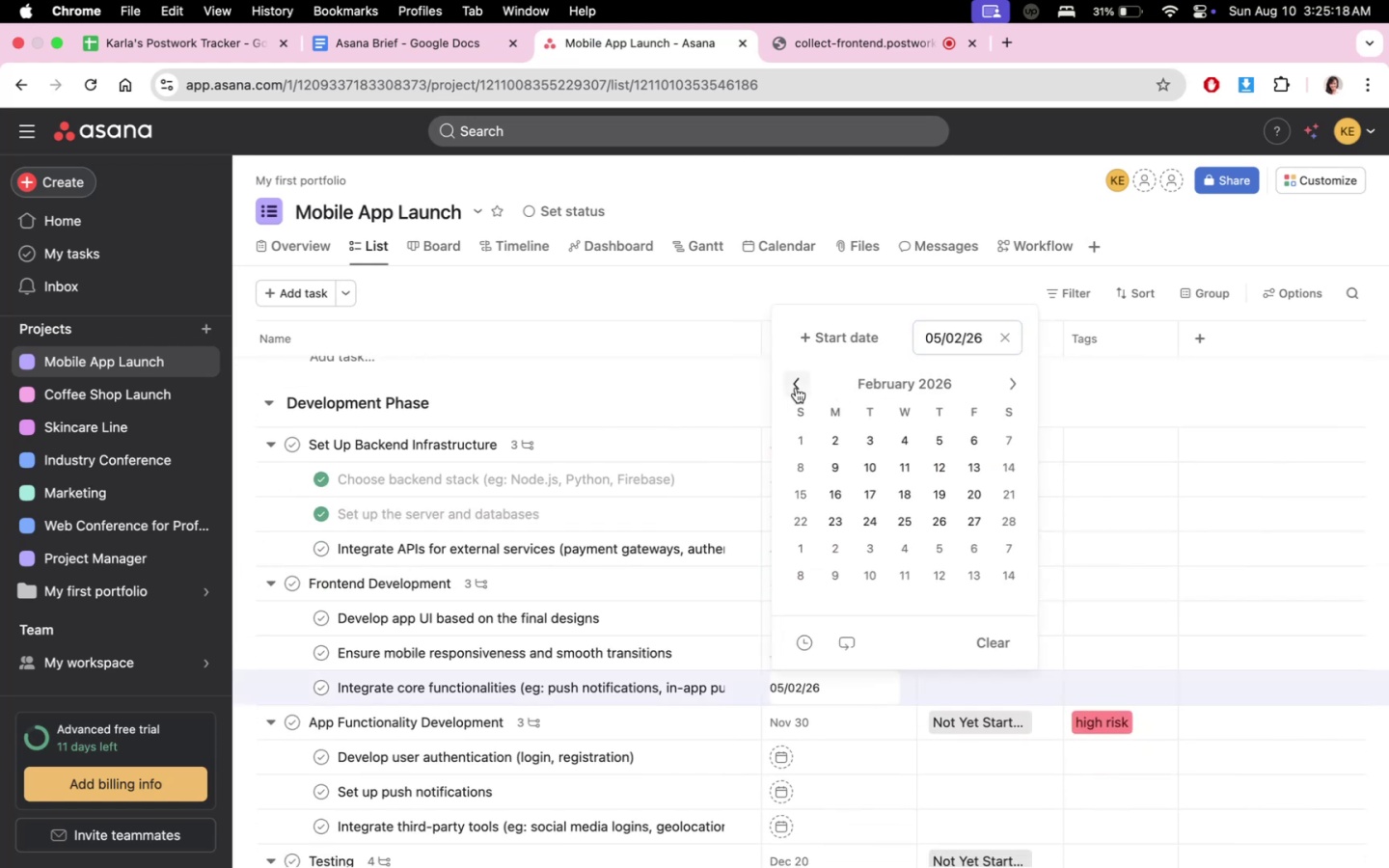 
triple_click([796, 388])
 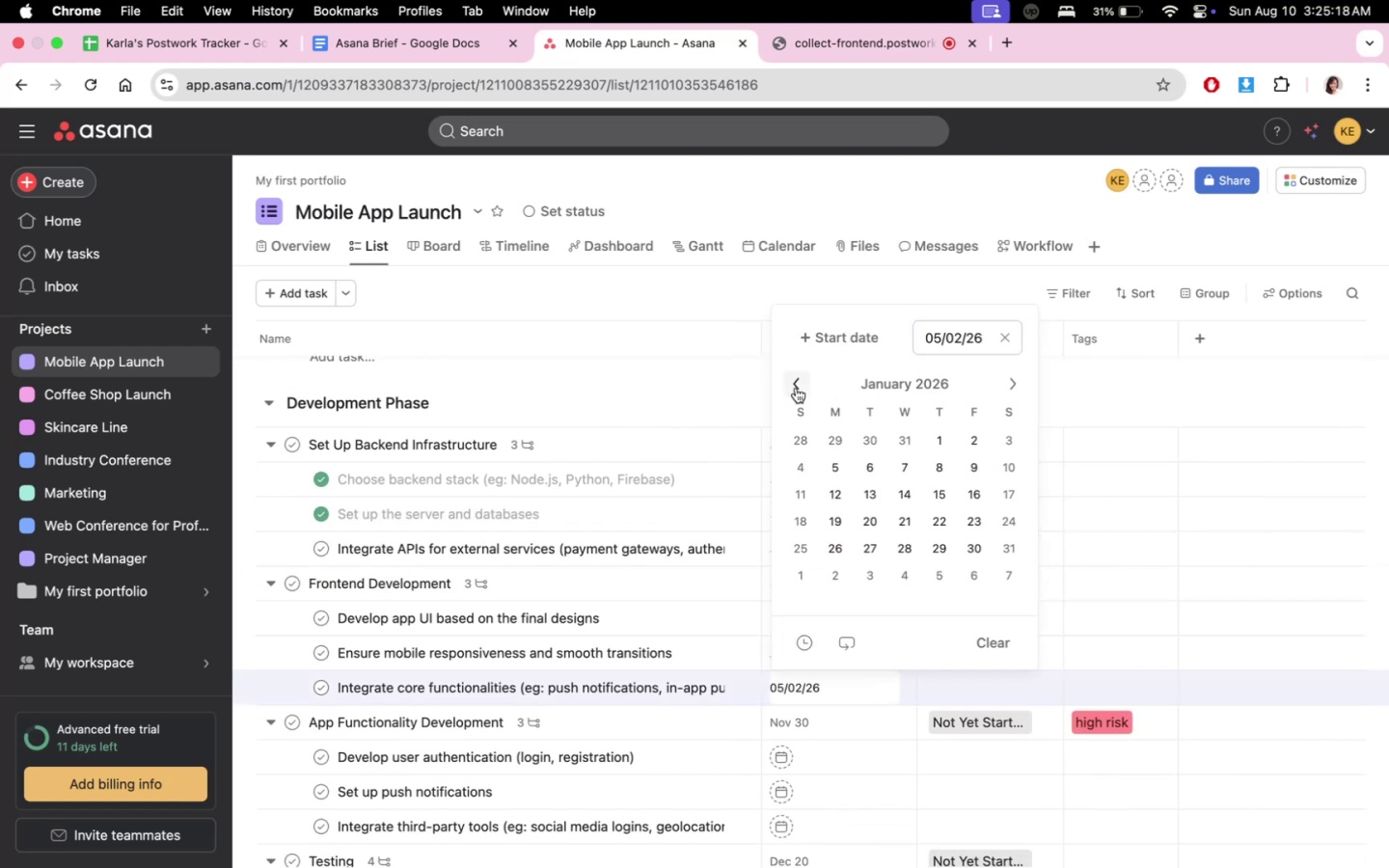 
triple_click([796, 388])
 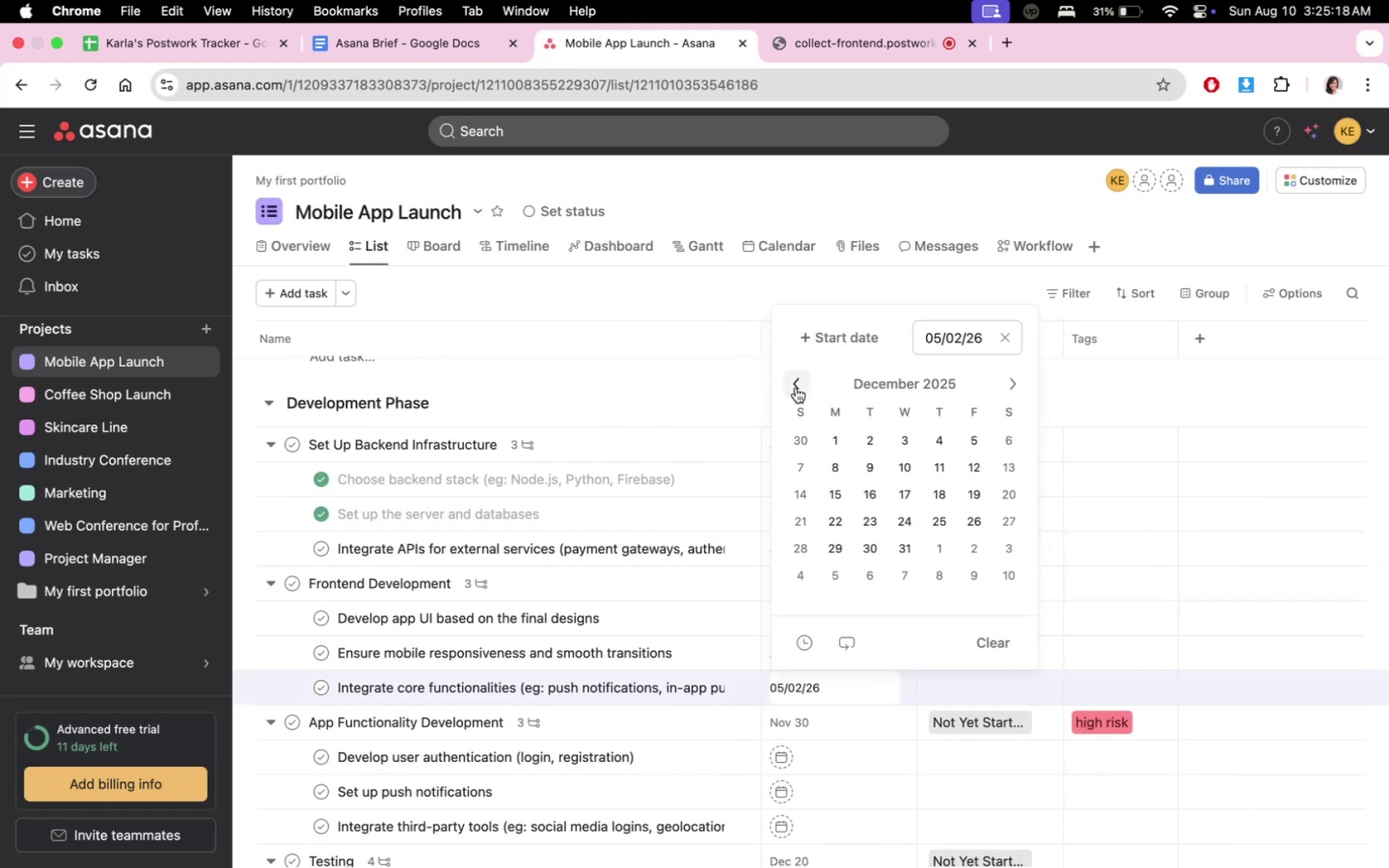 
triple_click([796, 388])
 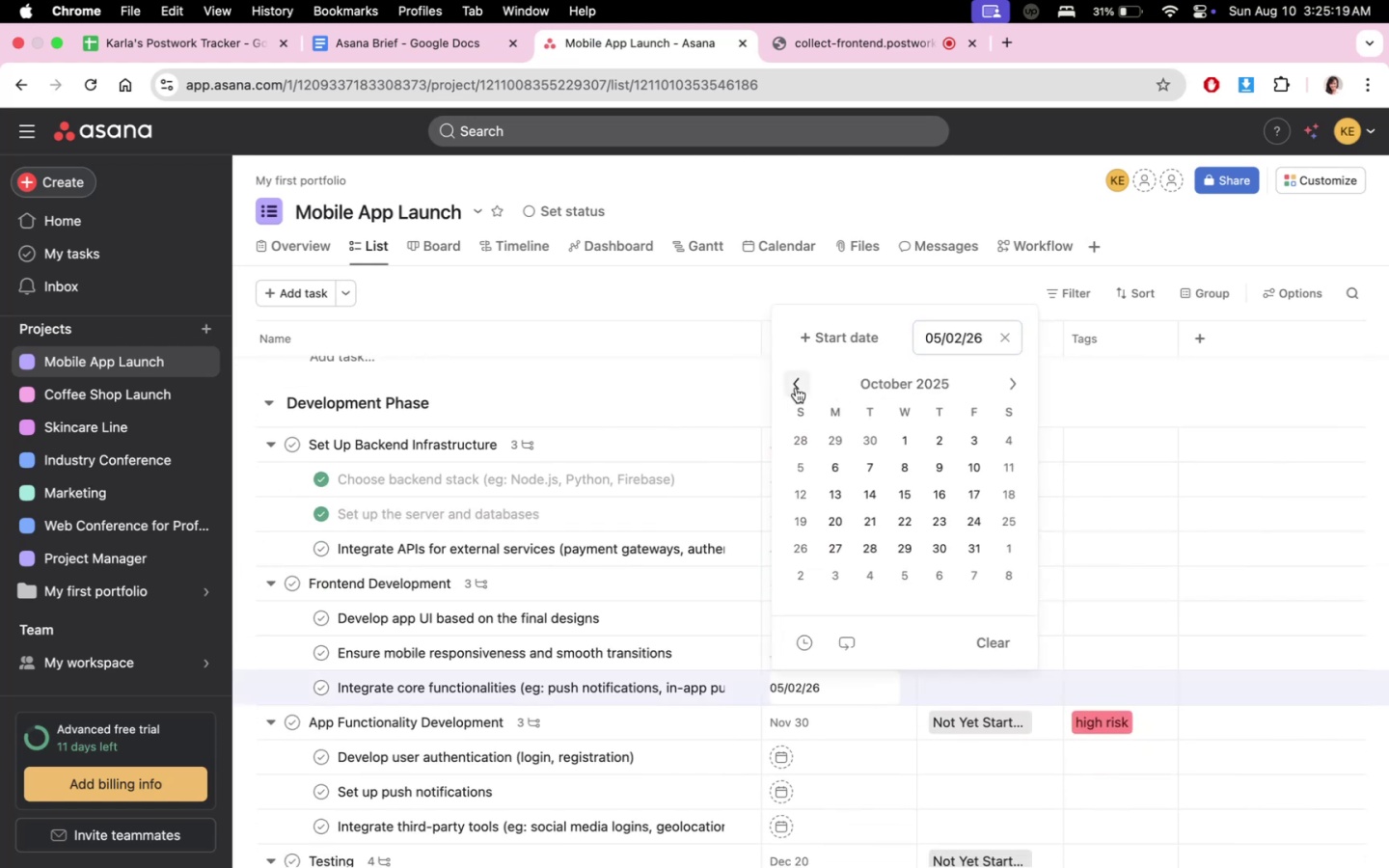 
triple_click([796, 388])
 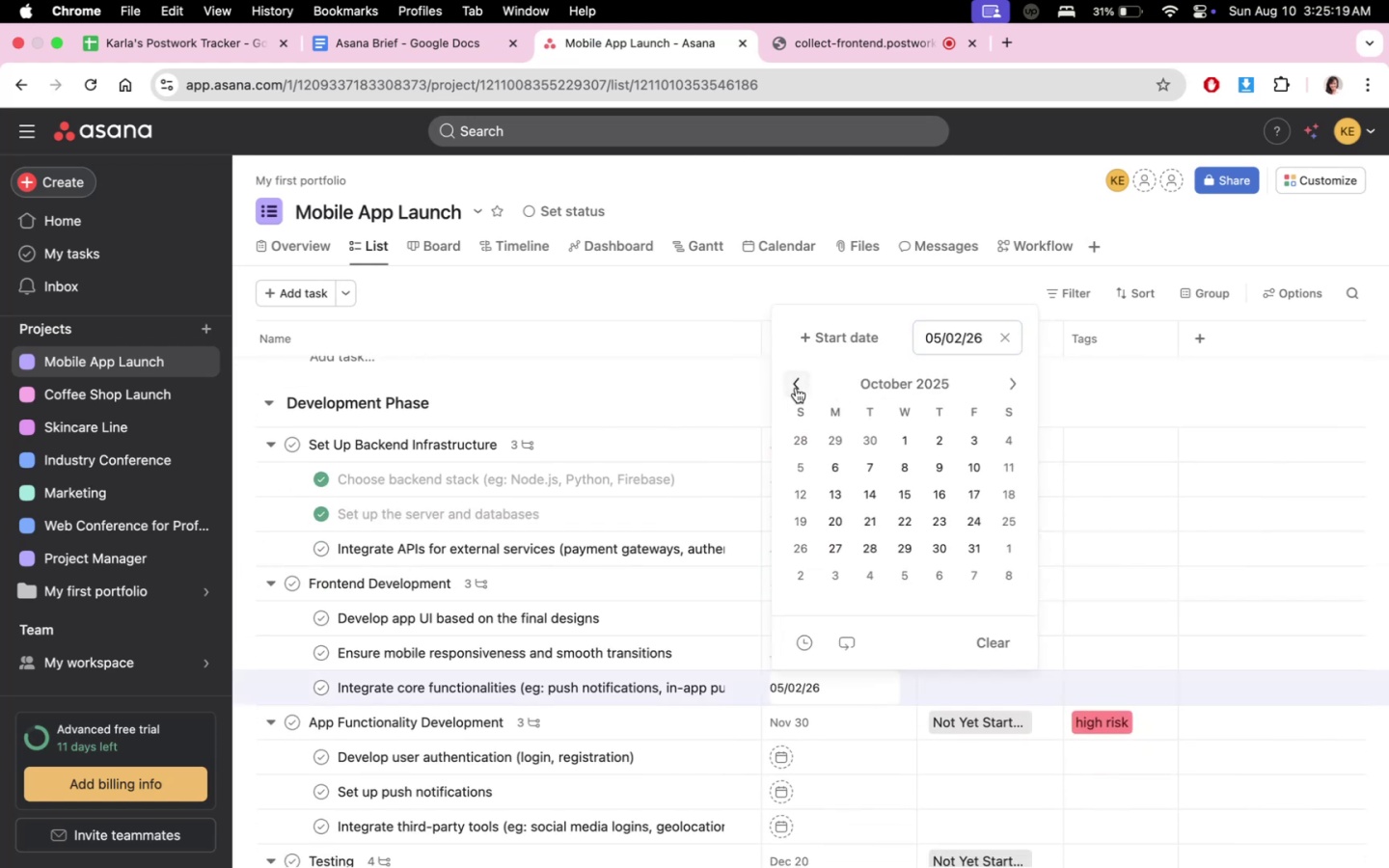 
triple_click([796, 388])
 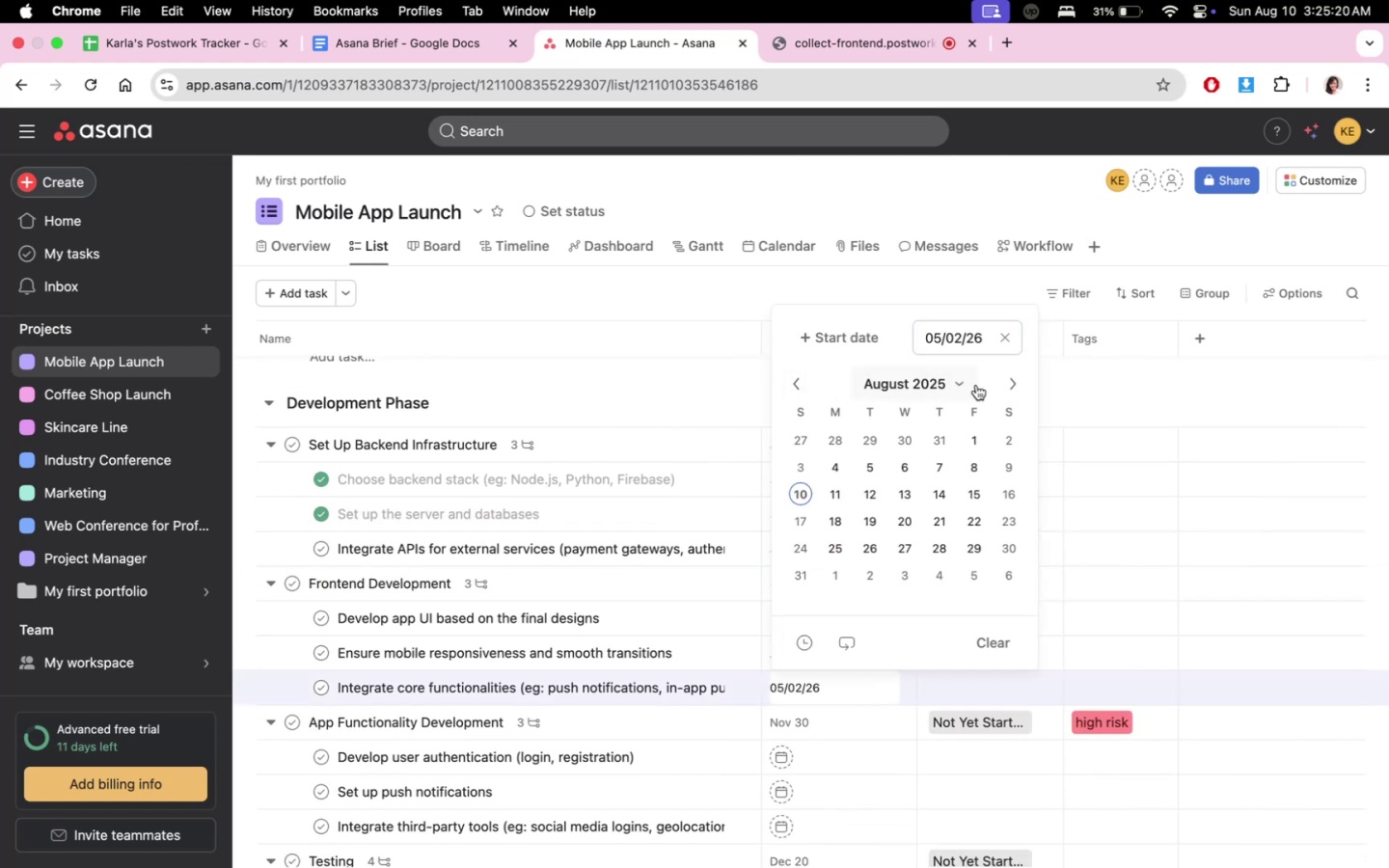 
left_click([1014, 383])
 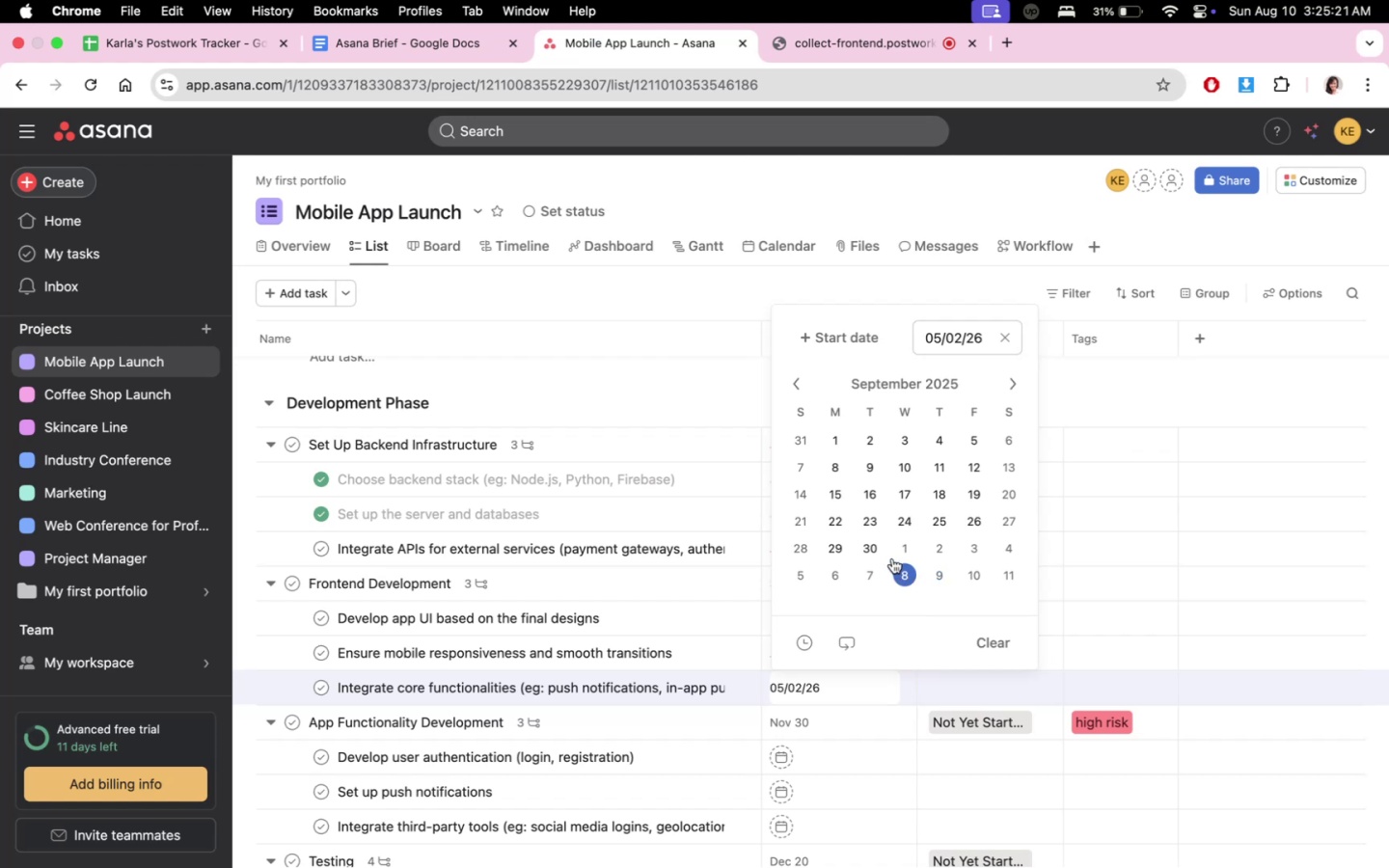 
left_click([877, 551])
 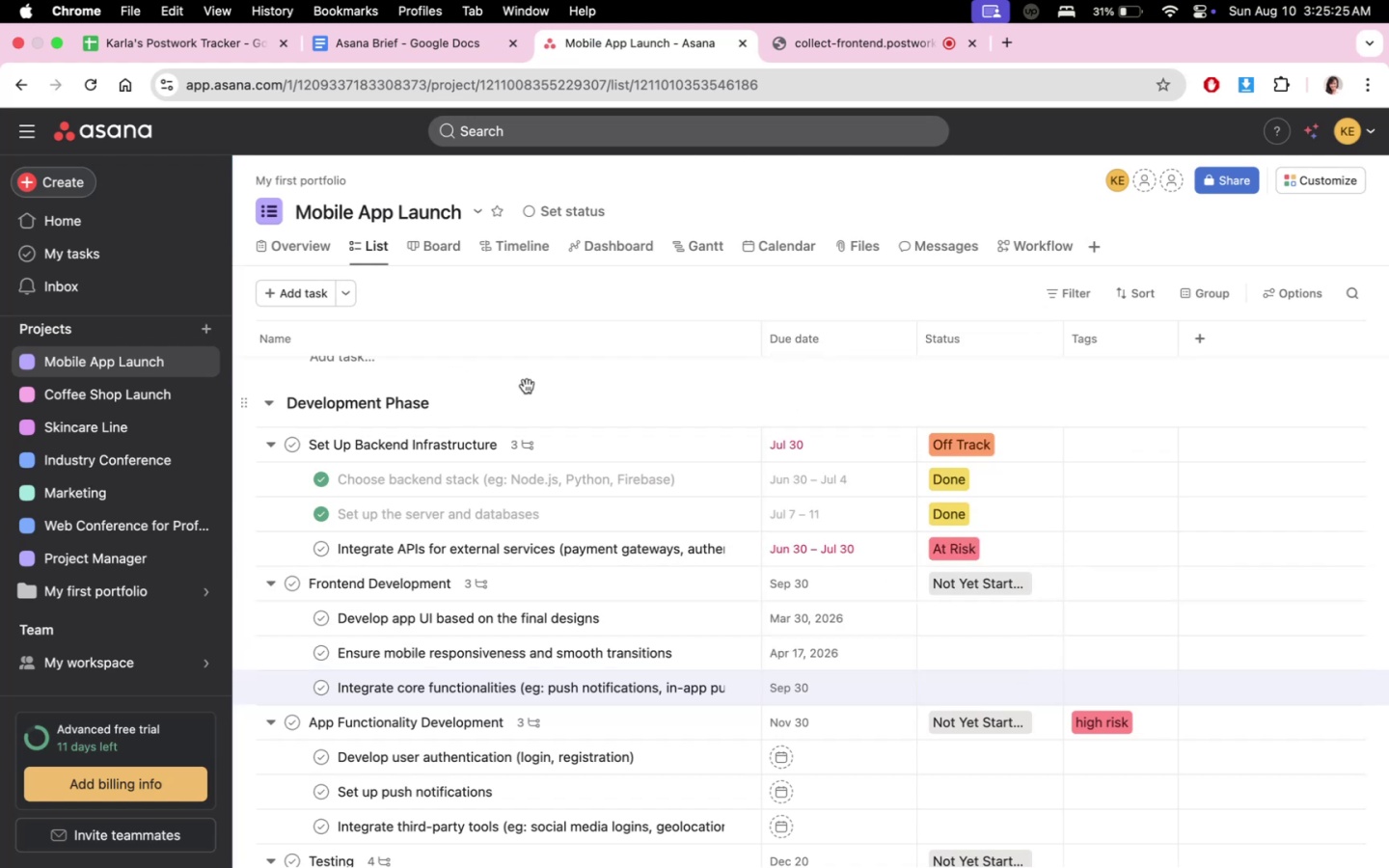 
wait(5.06)
 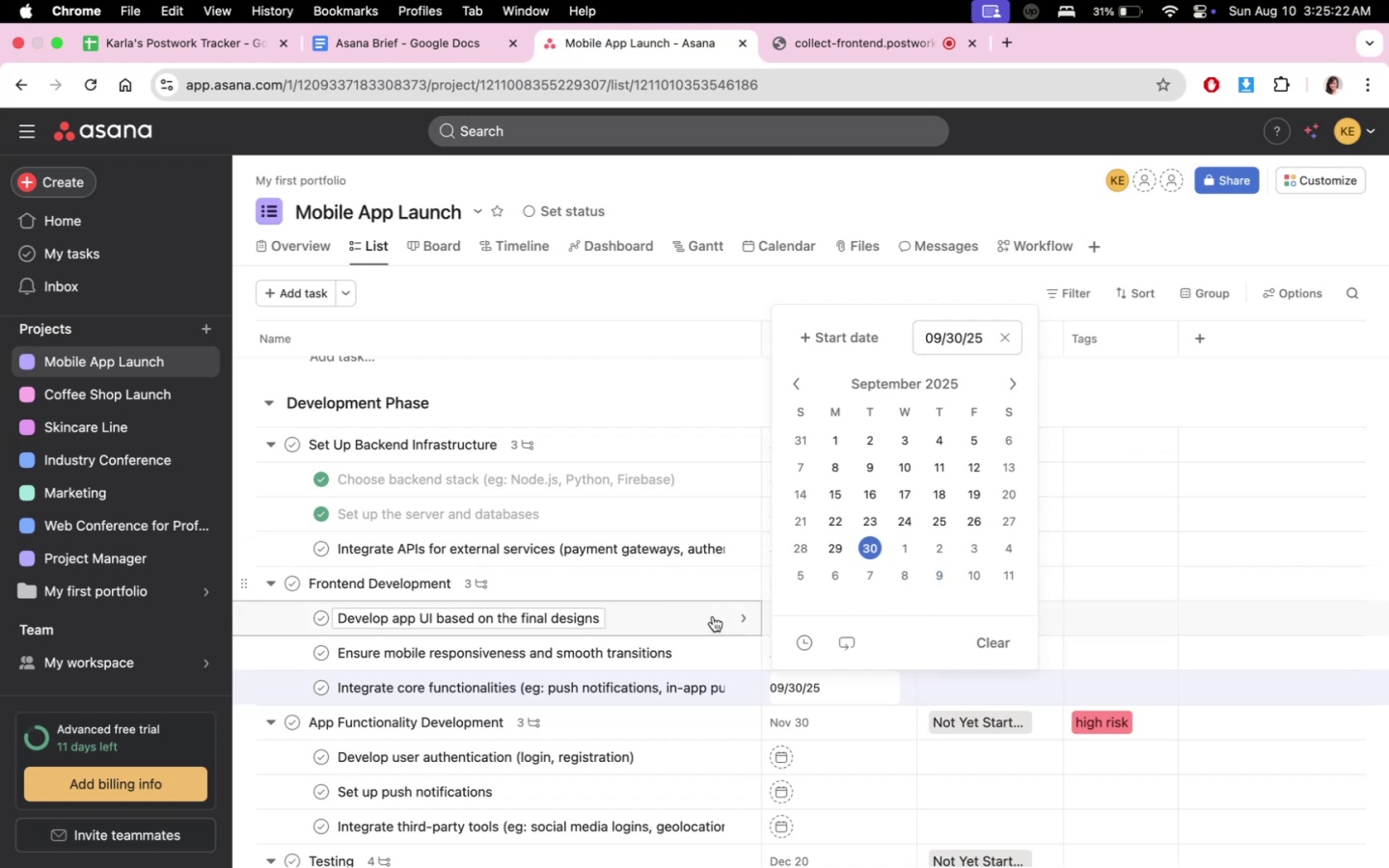 
mouse_move([876, 631])
 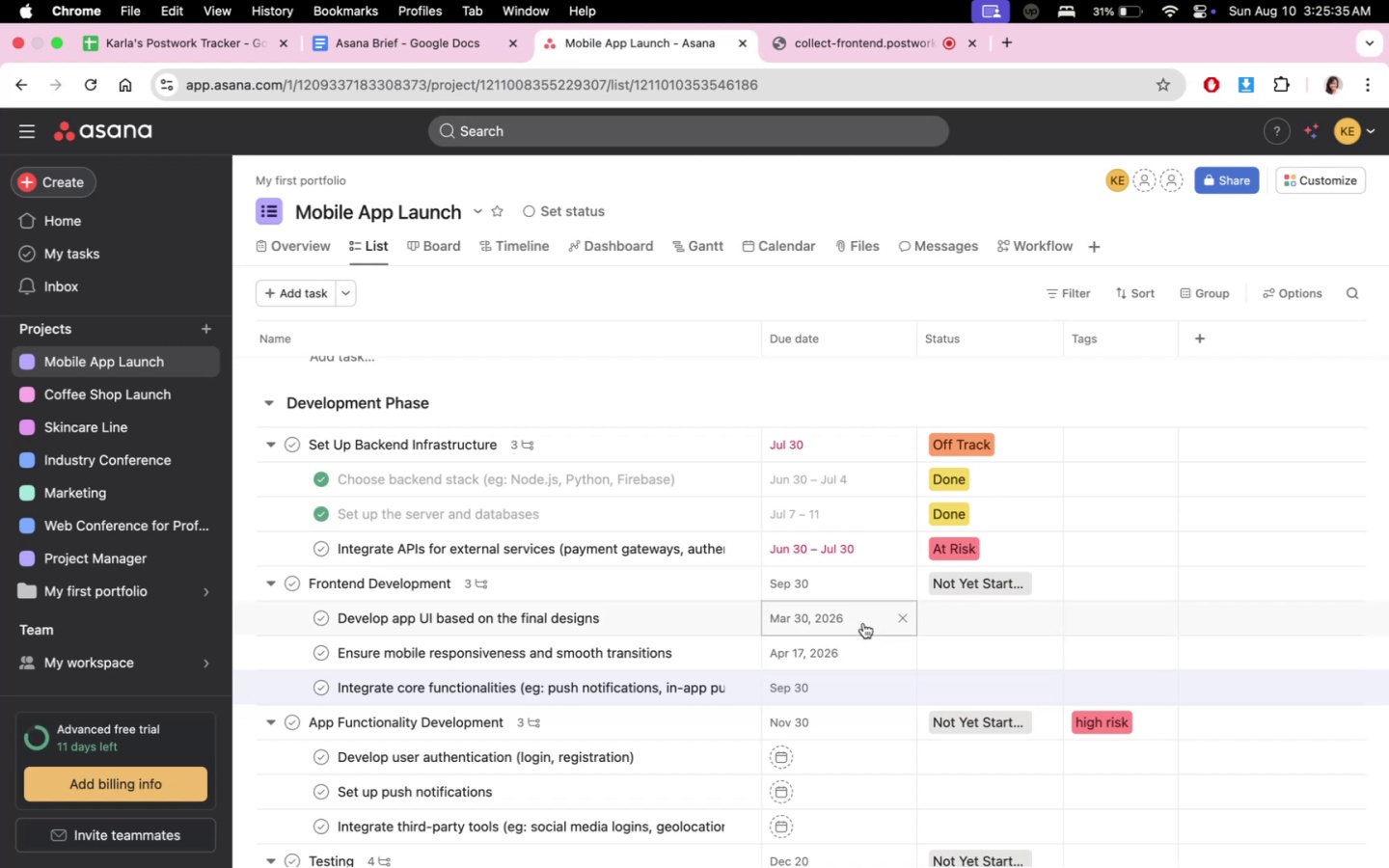 
wait(5.66)
 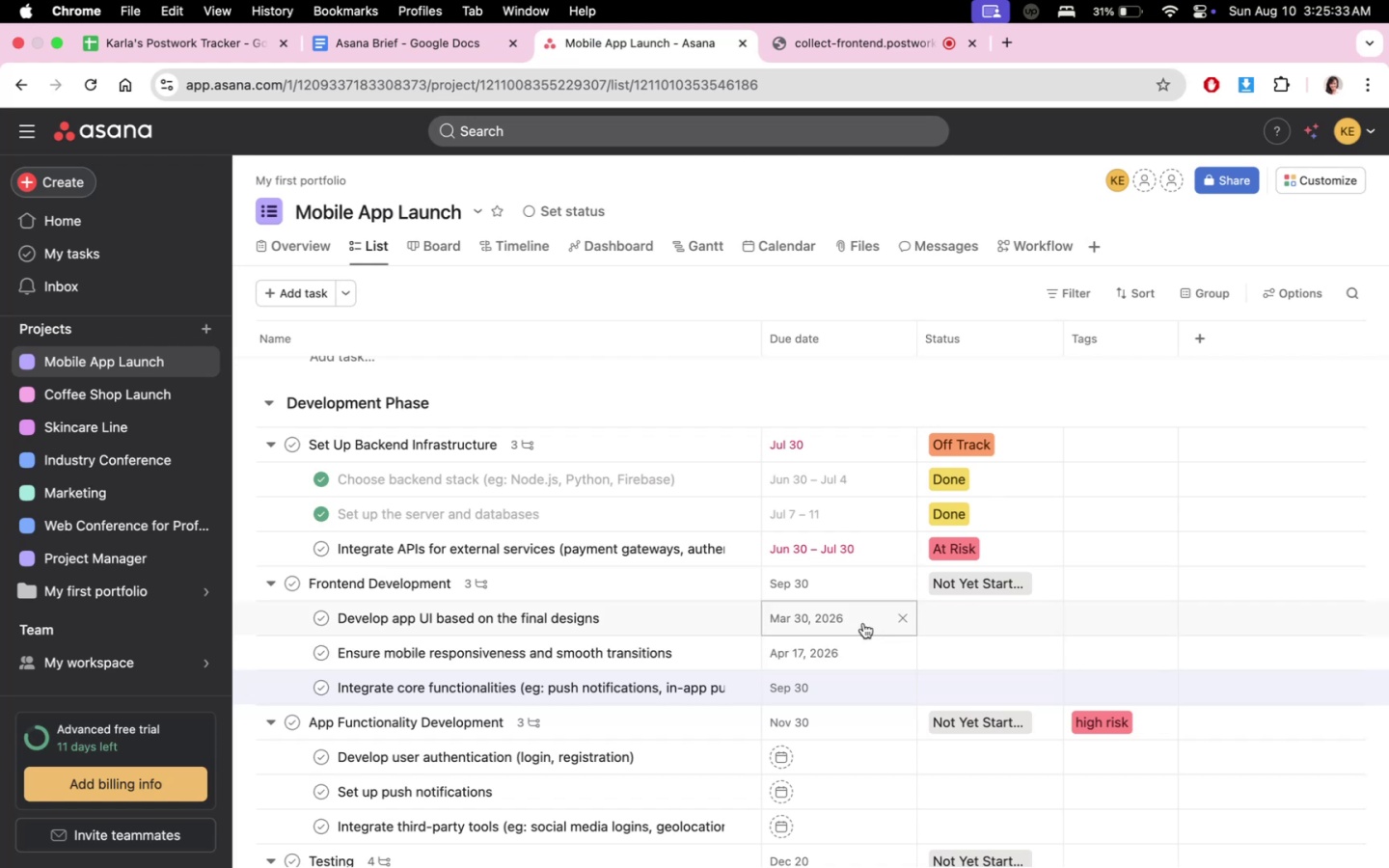 
left_click([872, 619])
 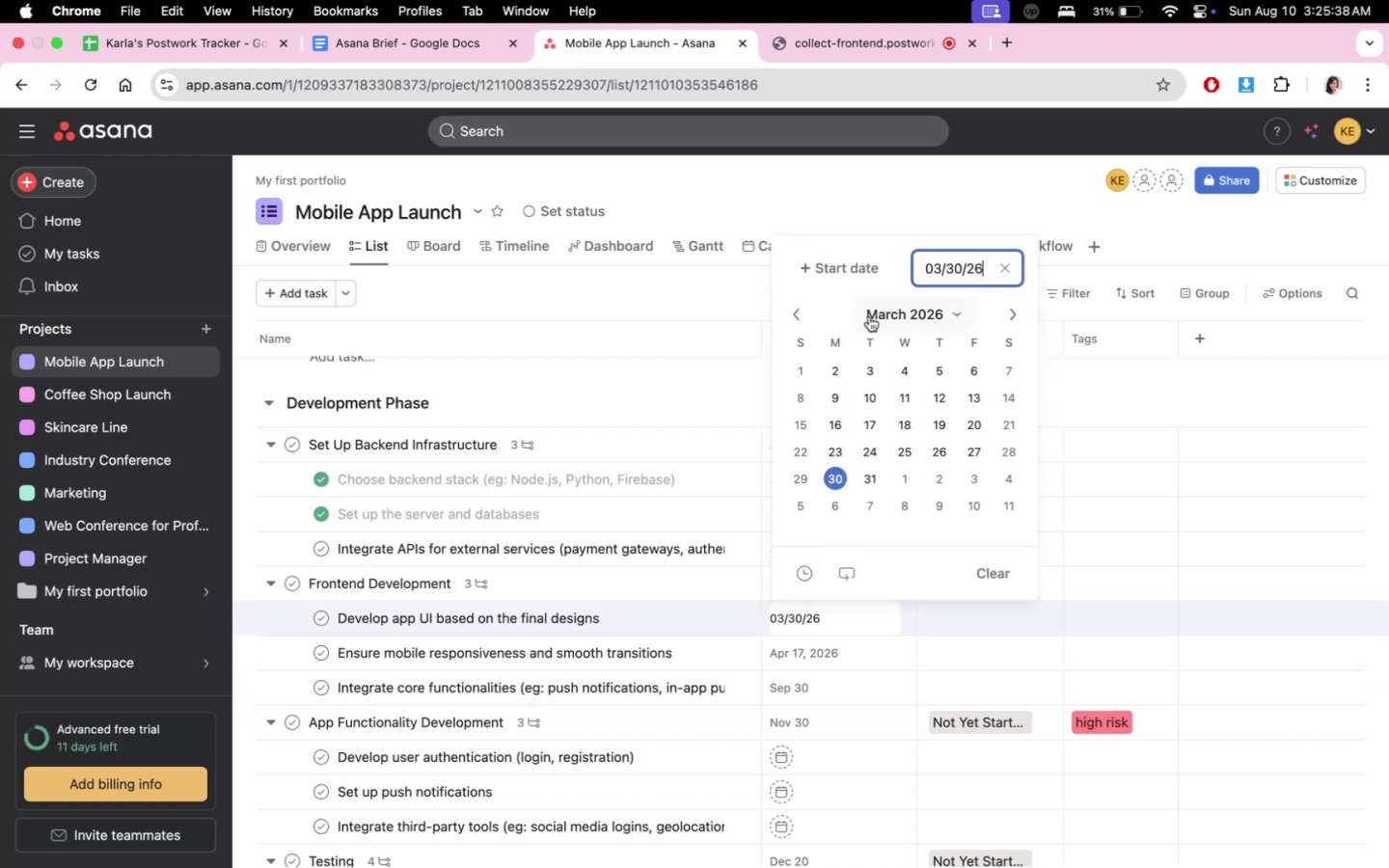 
left_click([870, 312])
 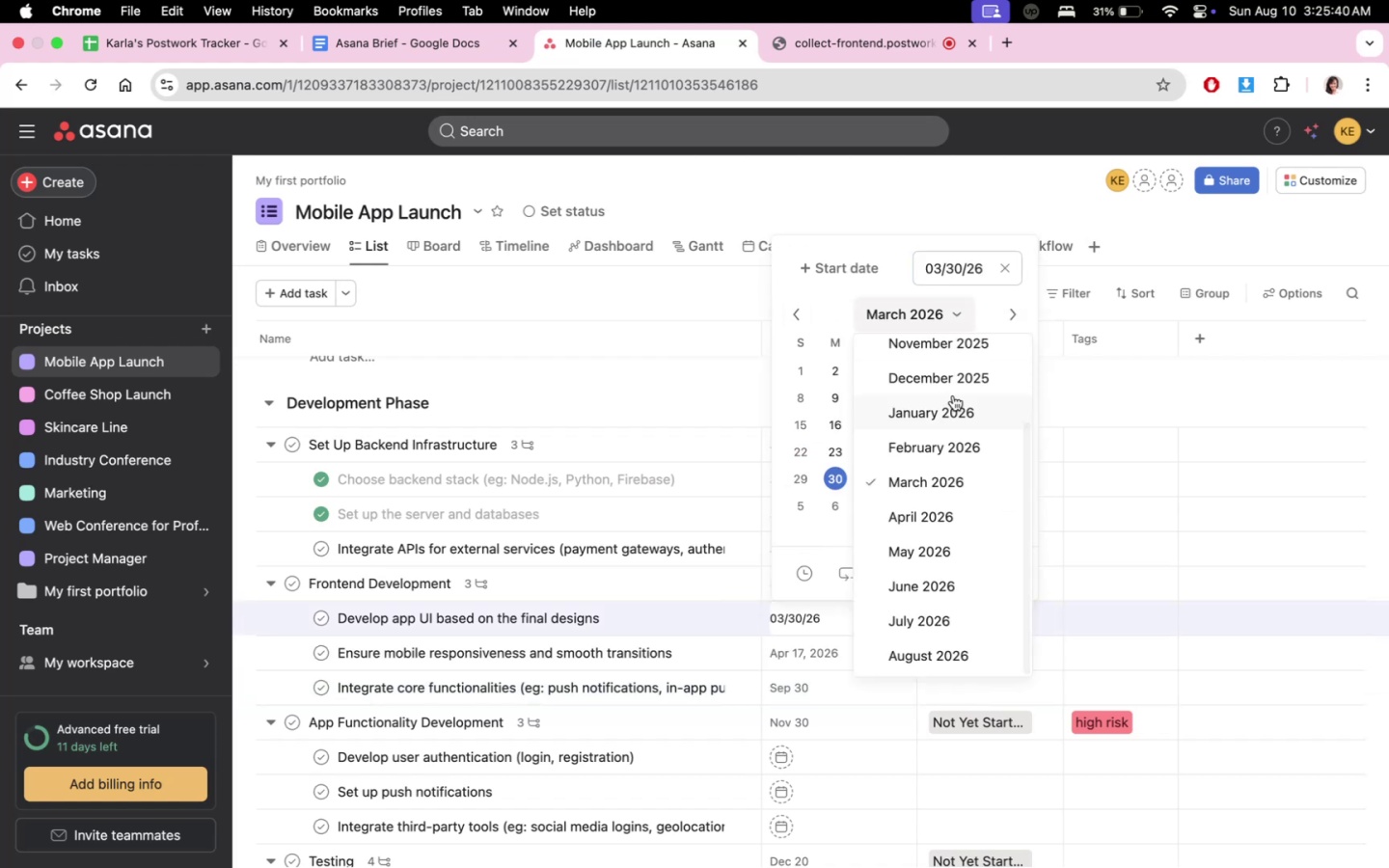 
scroll: coordinate [948, 433], scroll_direction: up, amount: 3.0
 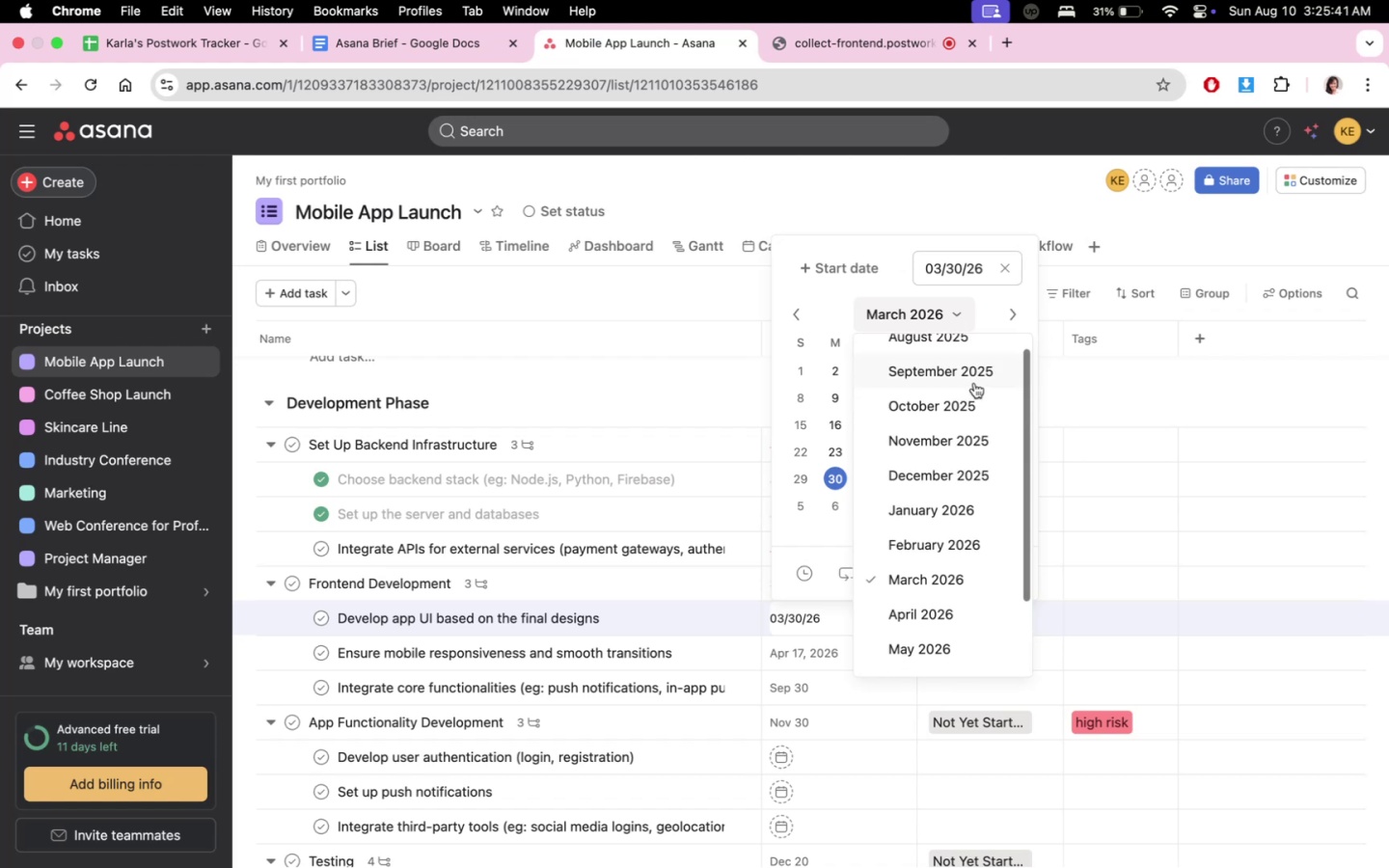 
left_click([970, 344])
 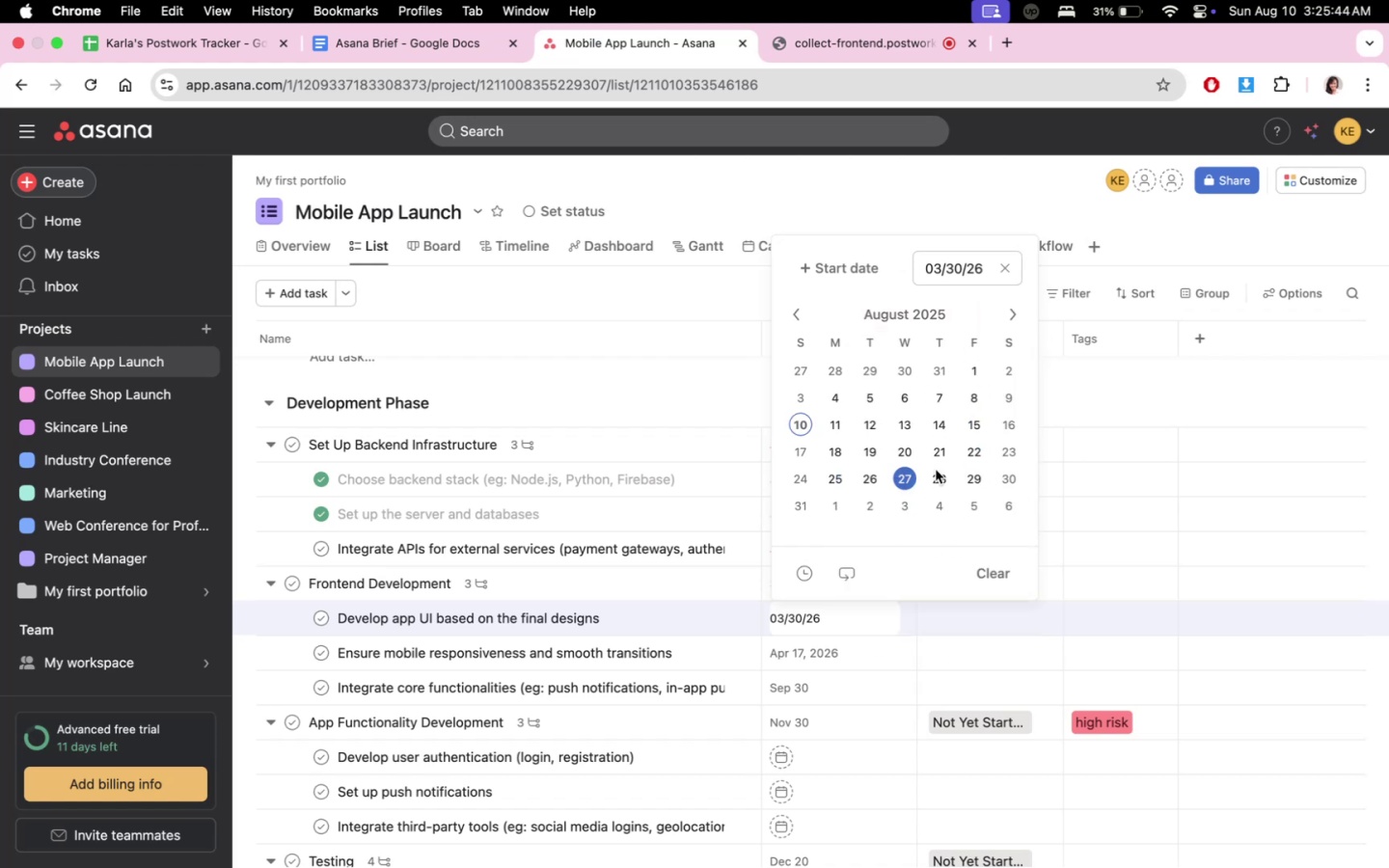 
left_click([1012, 470])
 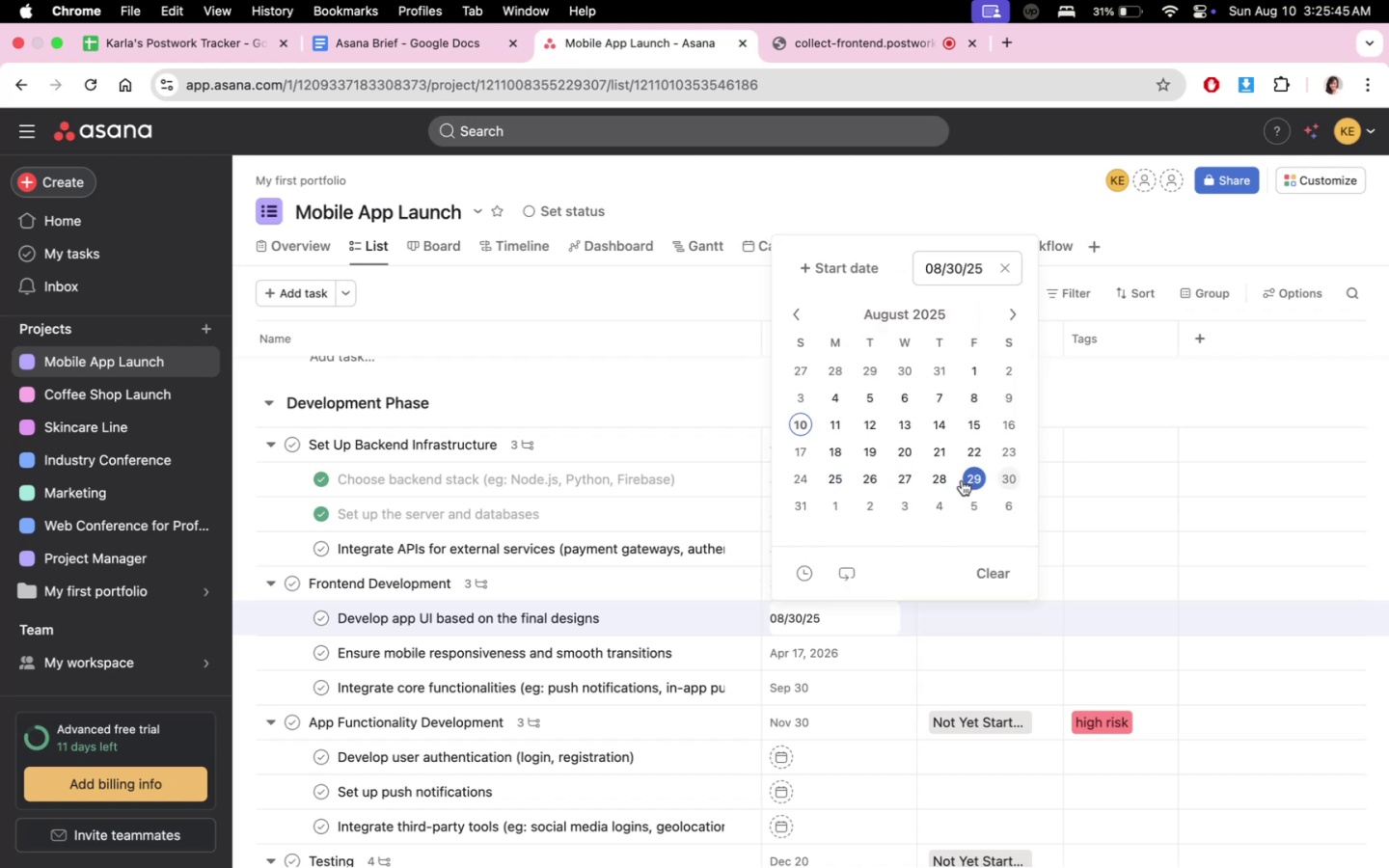 
double_click([967, 479])
 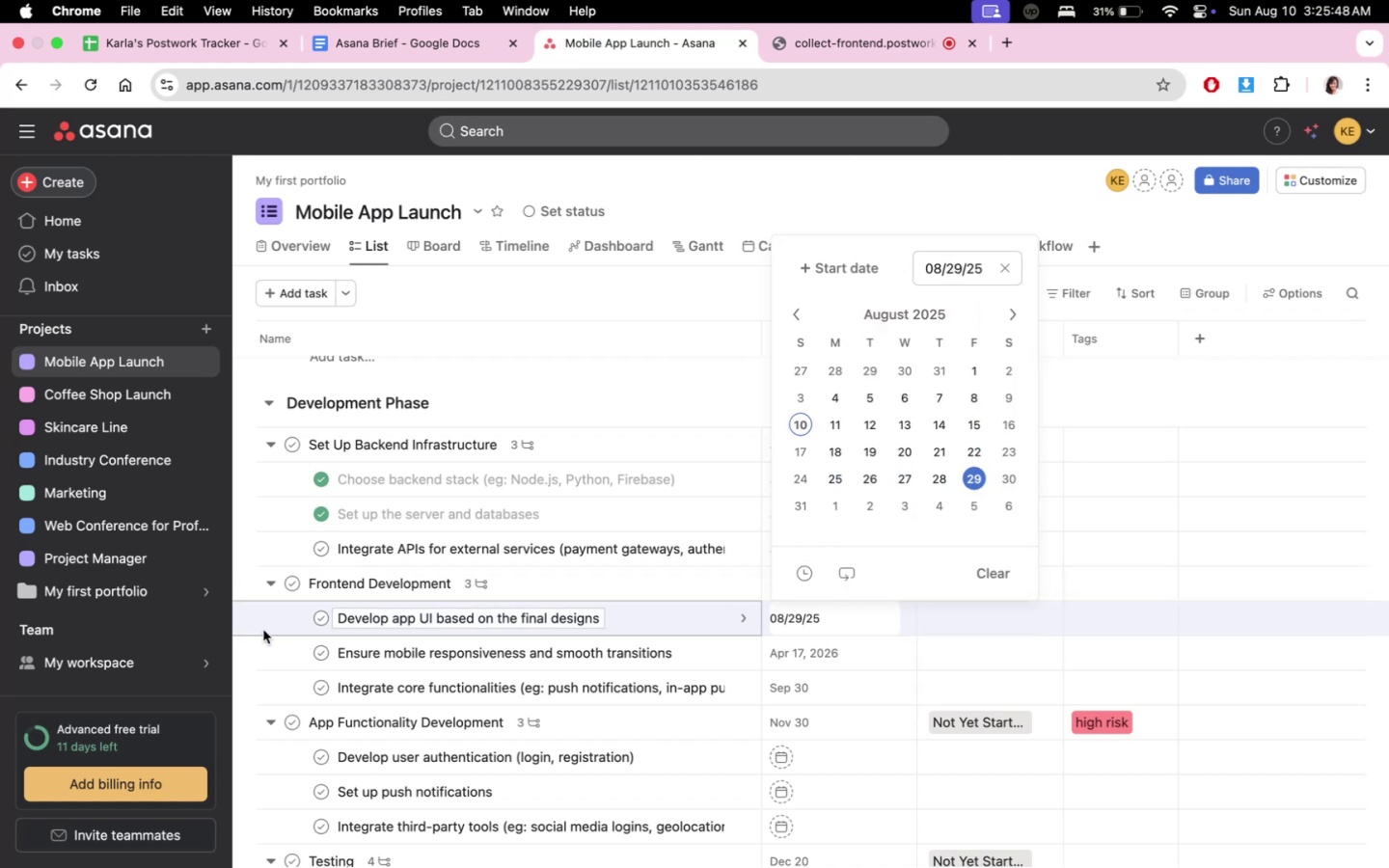 
left_click([558, 377])
 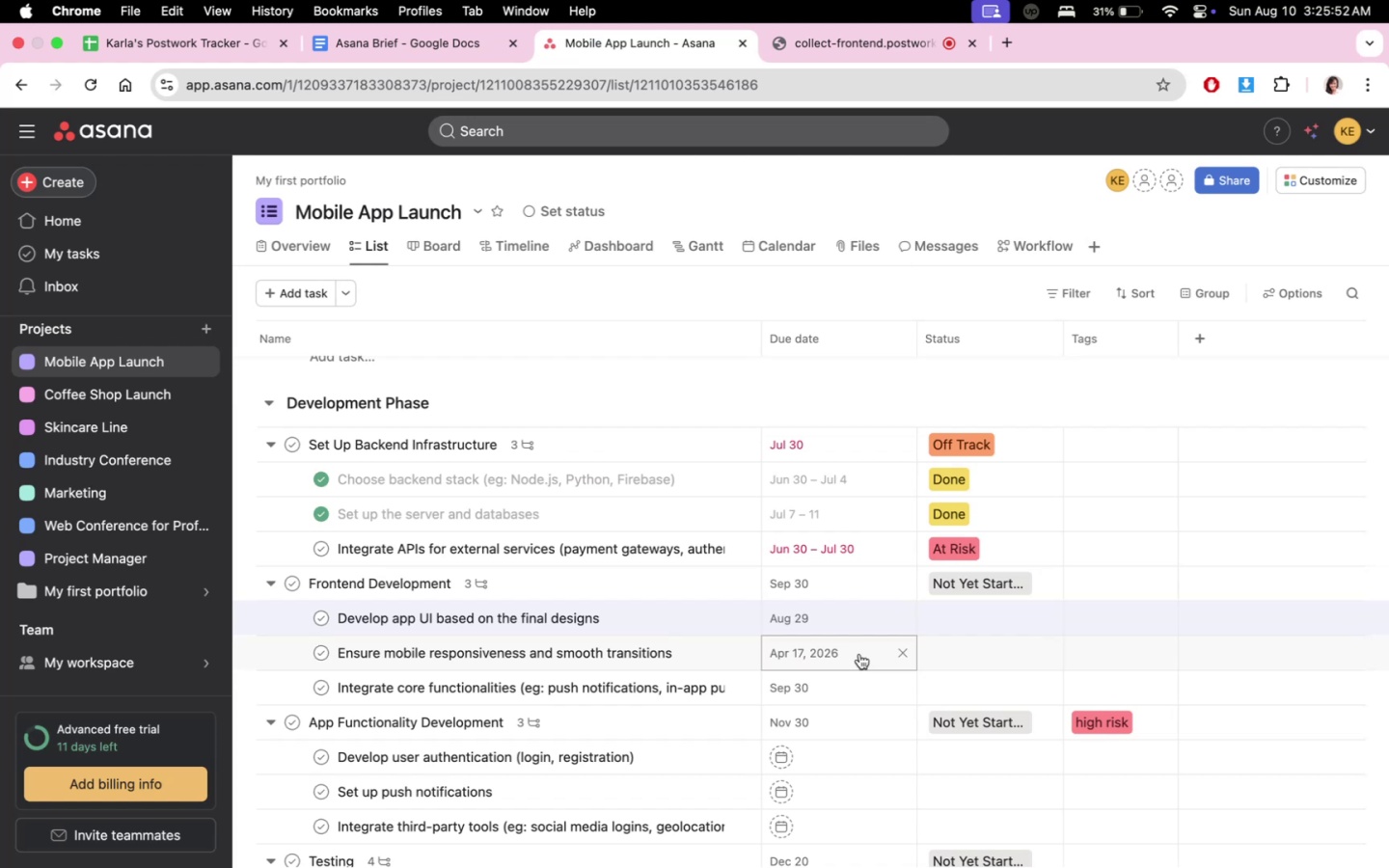 
left_click([859, 654])
 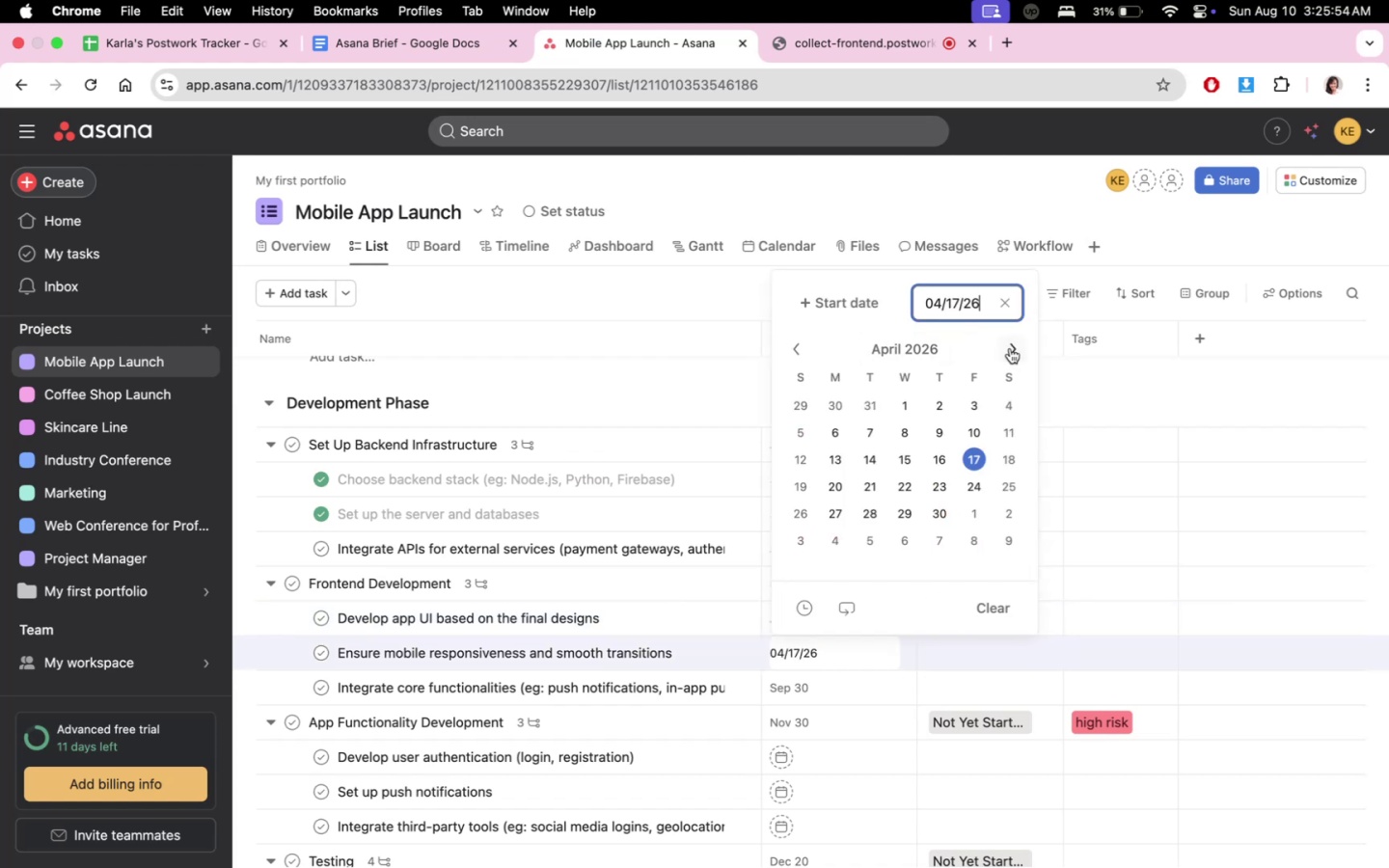 
left_click([1010, 348])
 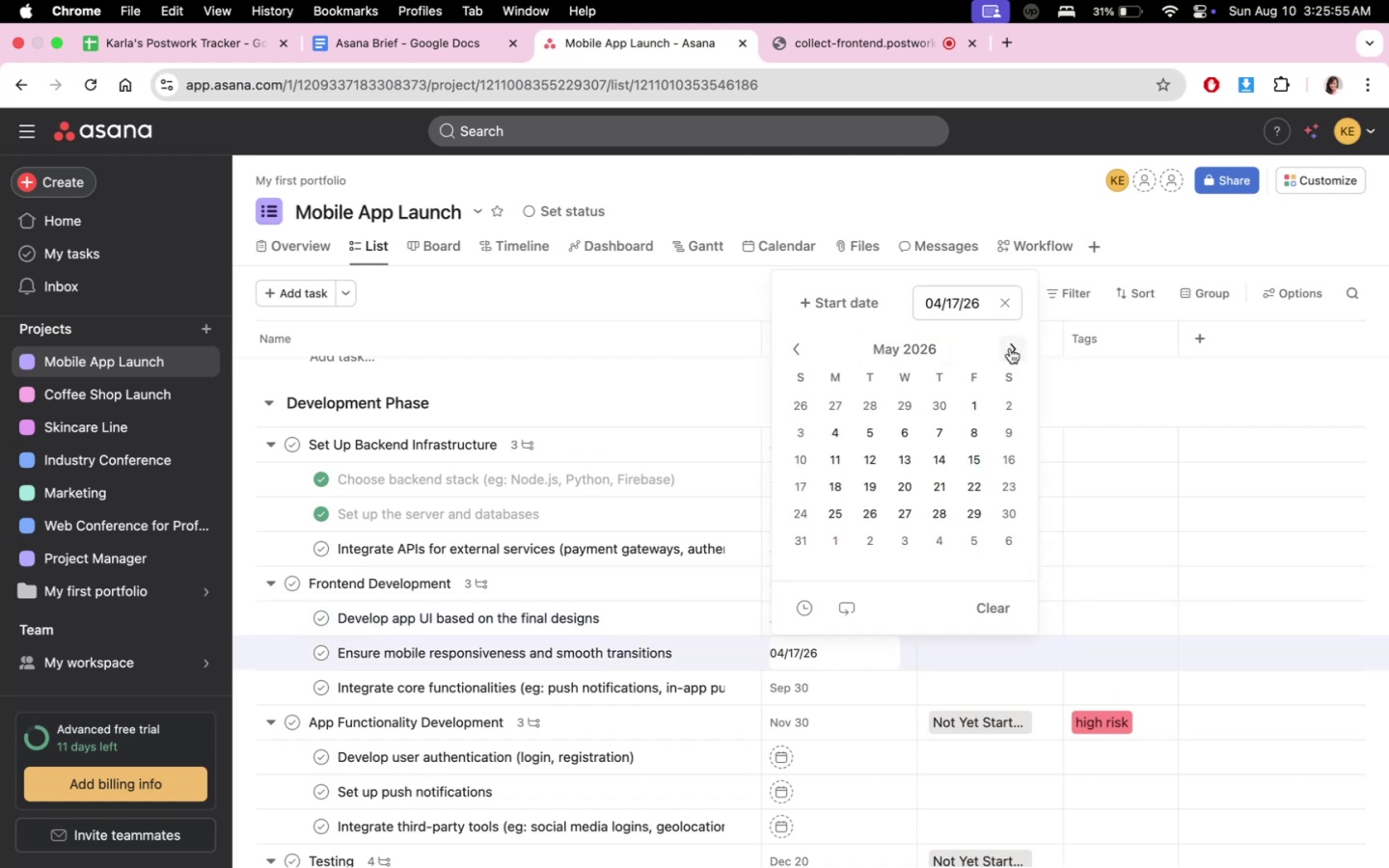 
double_click([1010, 348])
 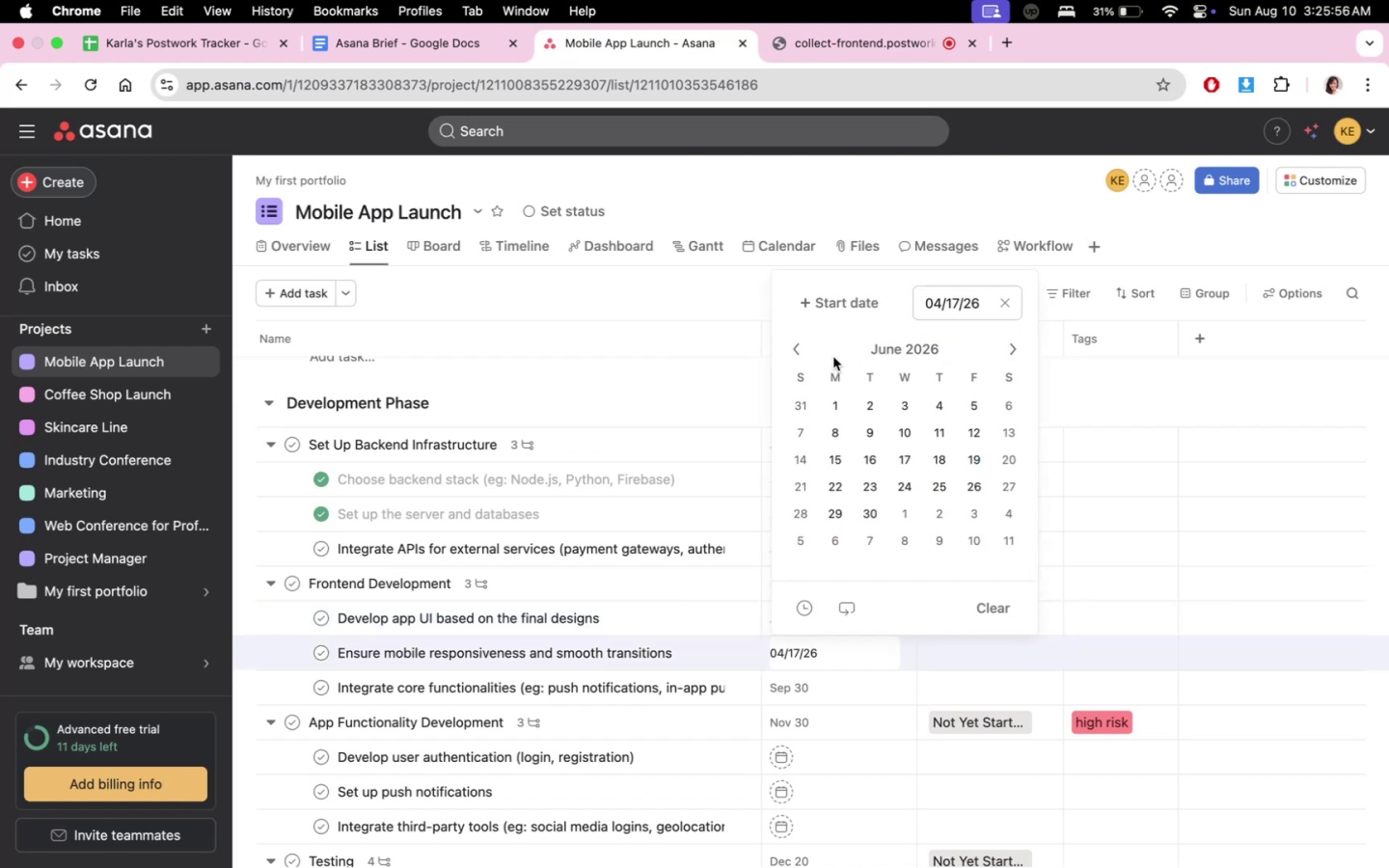 
left_click([885, 350])
 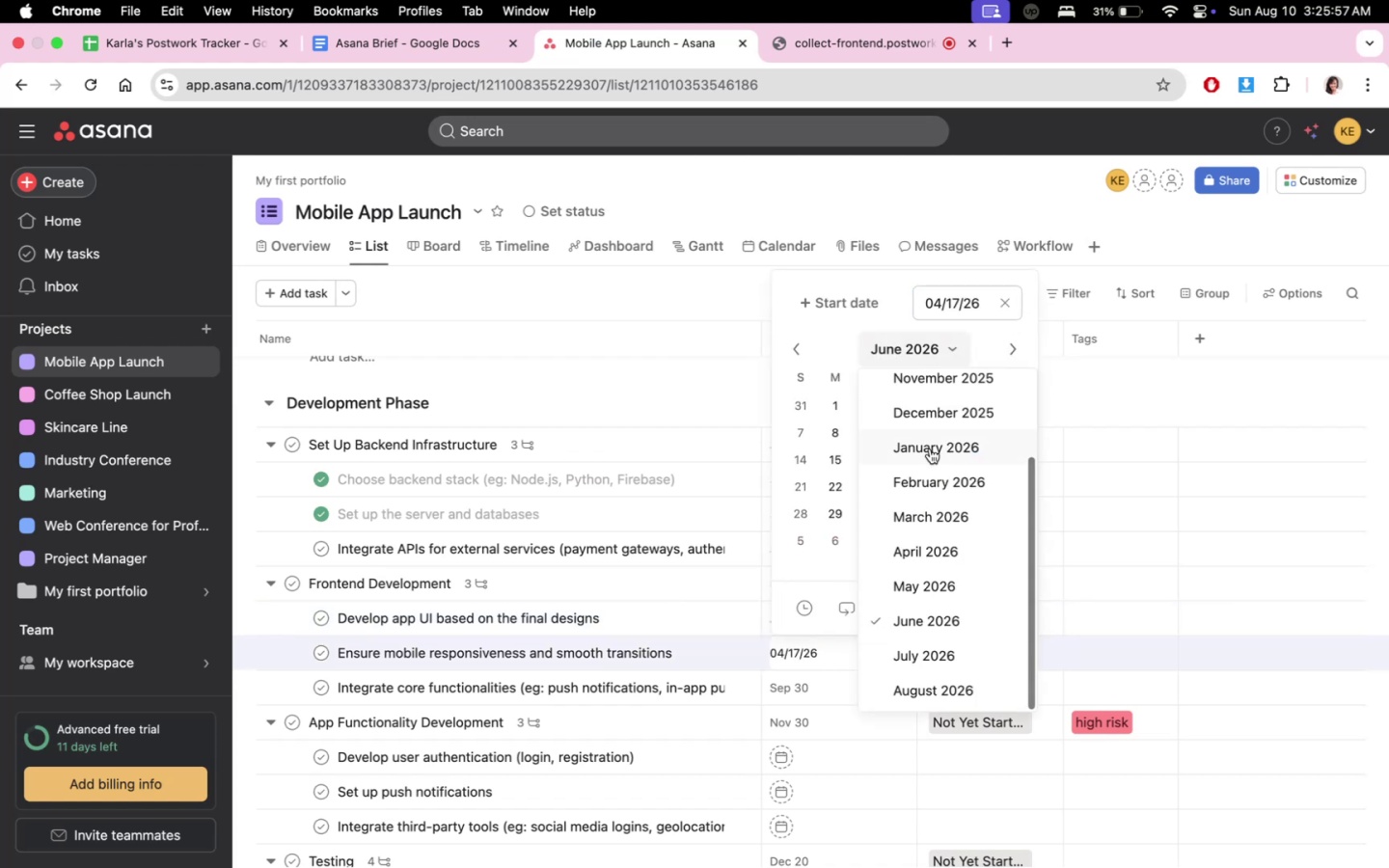 
scroll: coordinate [930, 467], scroll_direction: up, amount: 7.0
 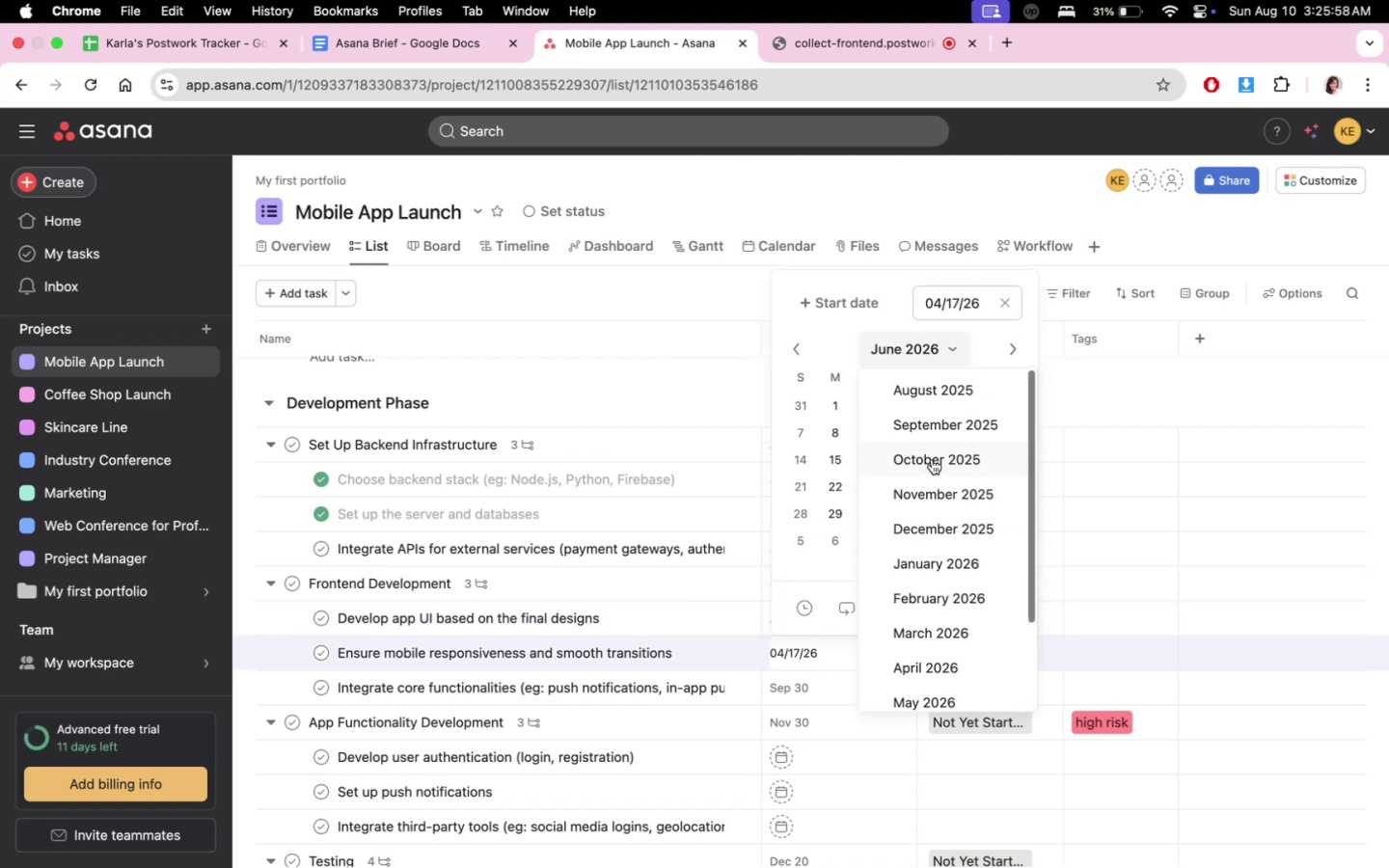 
left_click([936, 432])
 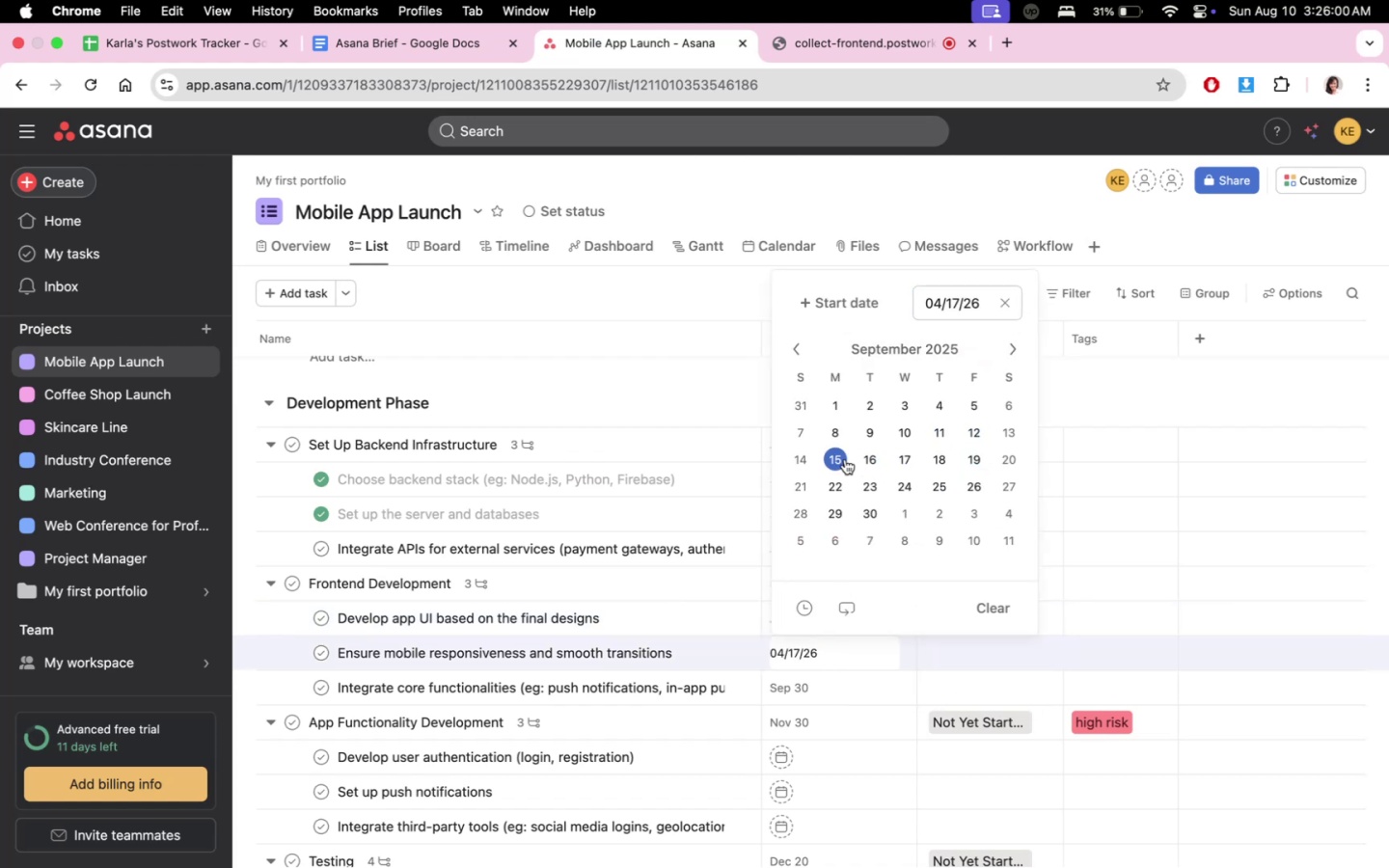 
left_click([844, 459])
 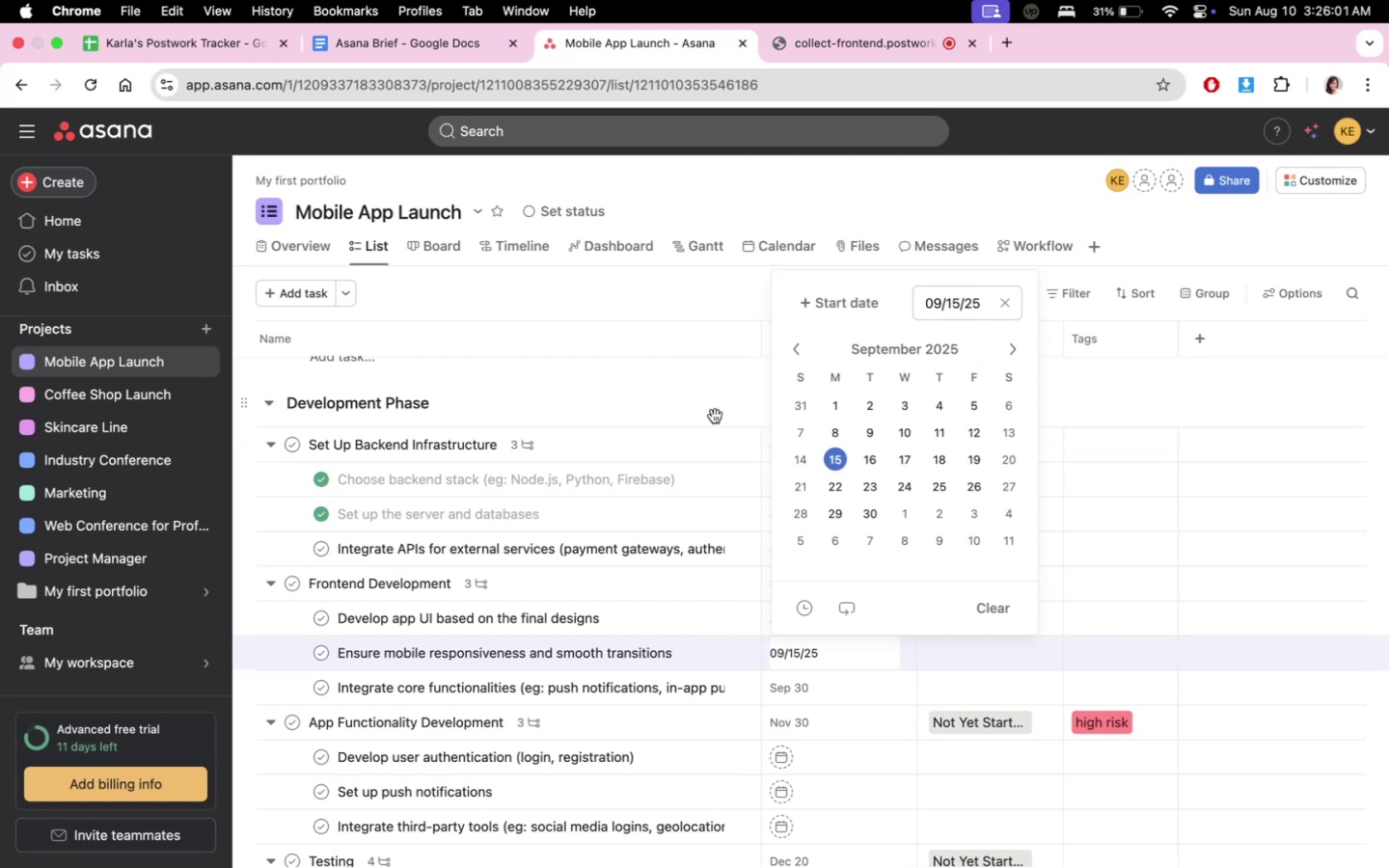 
left_click([708, 399])
 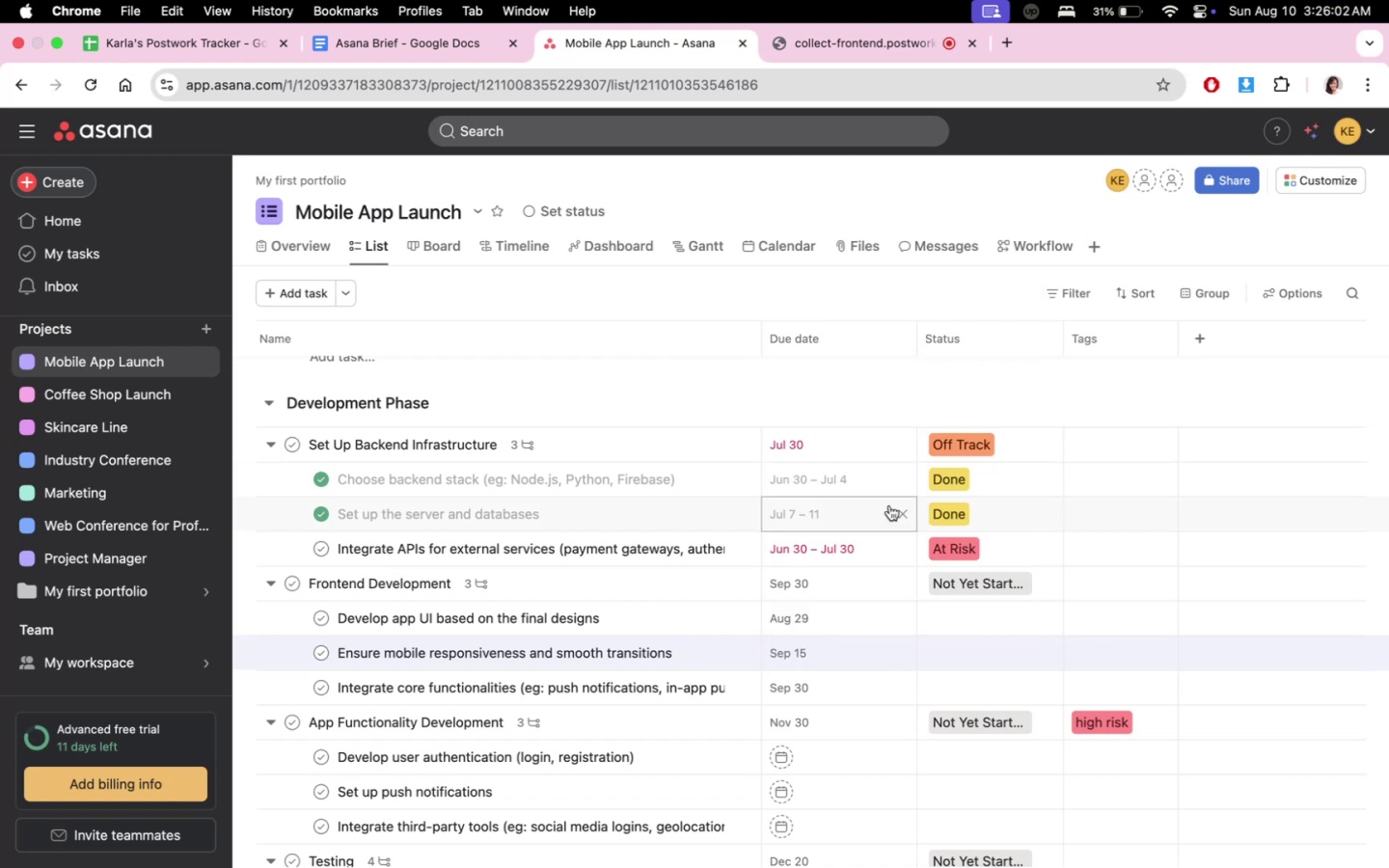 
scroll: coordinate [856, 660], scroll_direction: down, amount: 3.0
 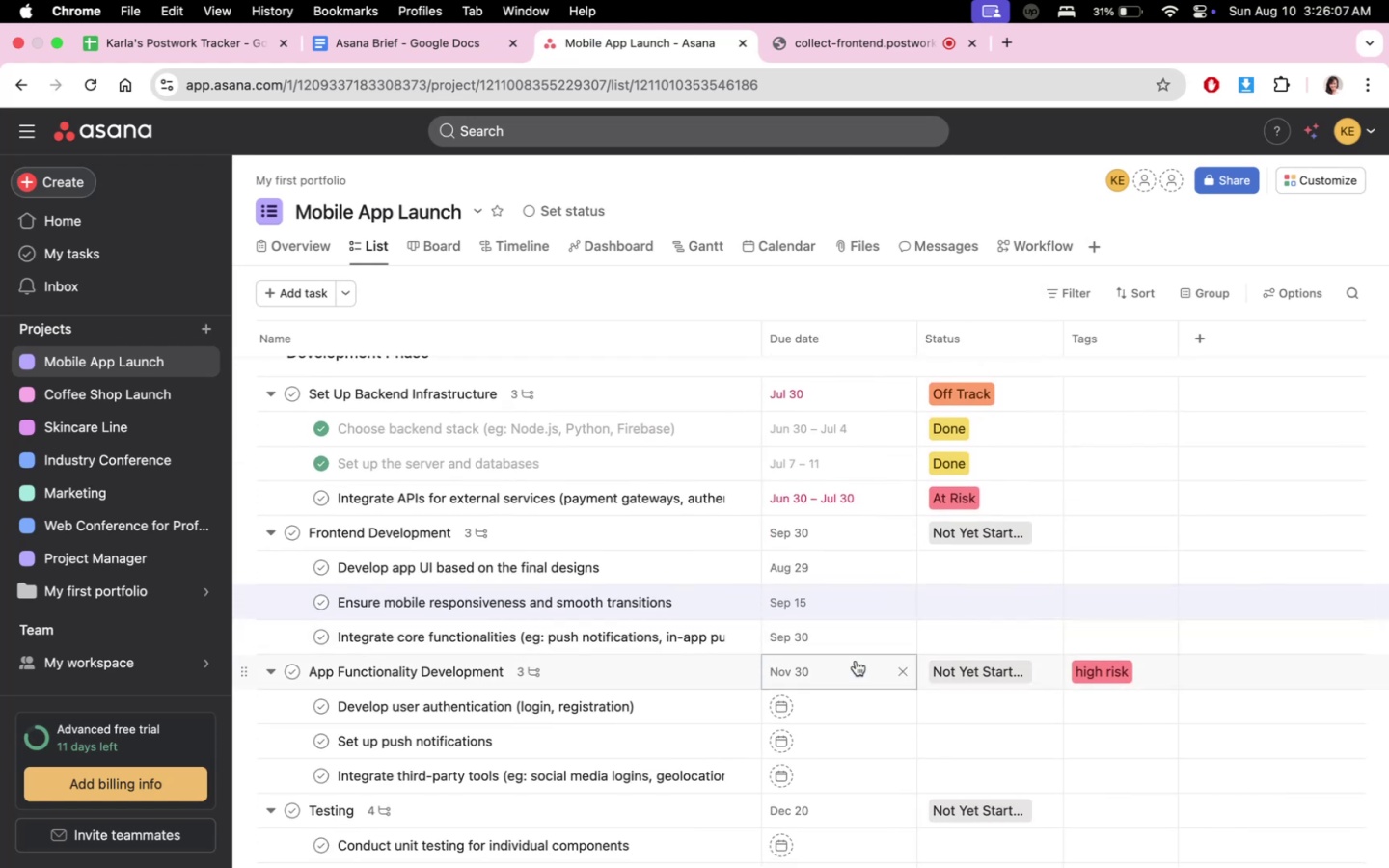 
wait(9.42)
 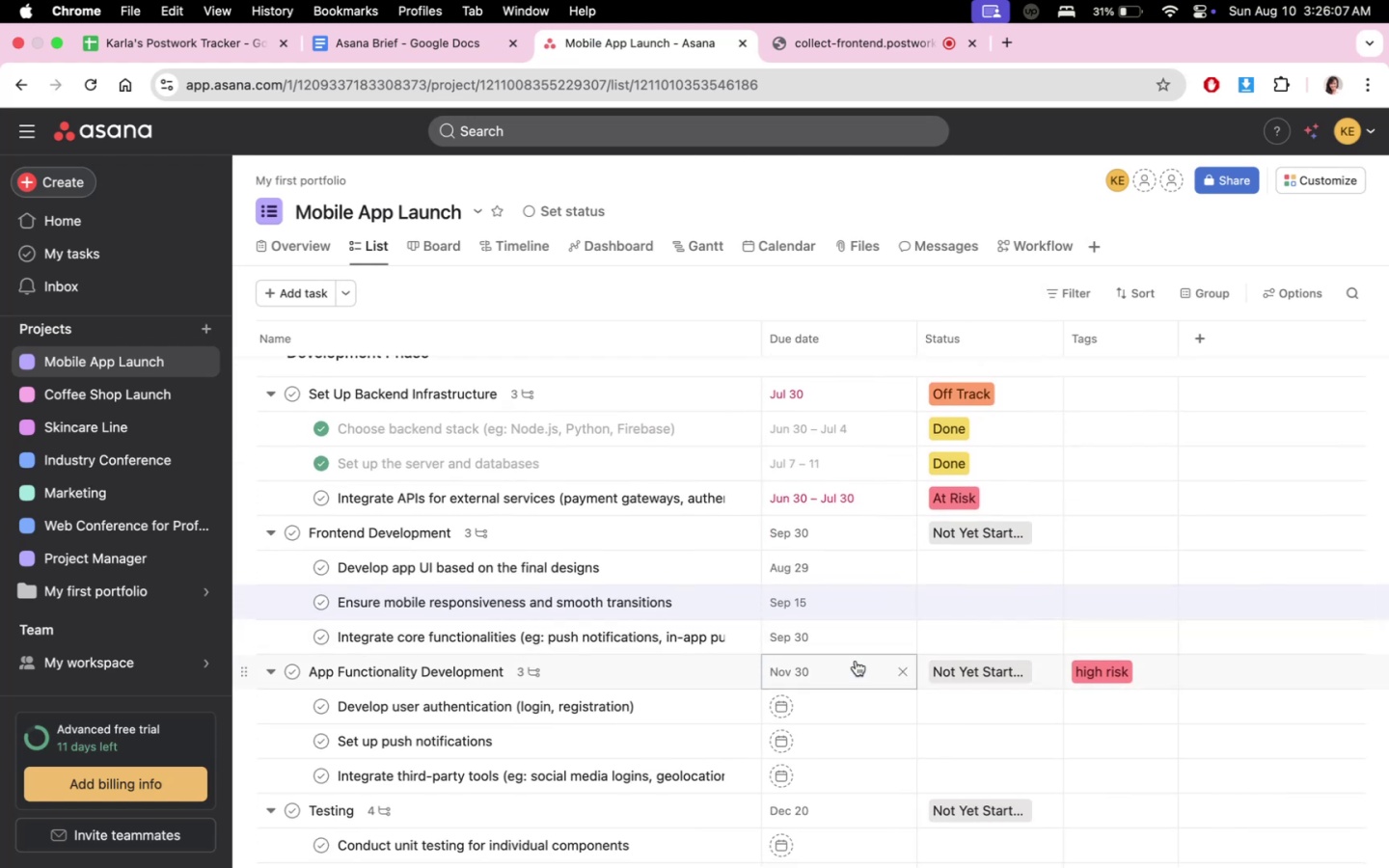 
left_click([870, 627])
 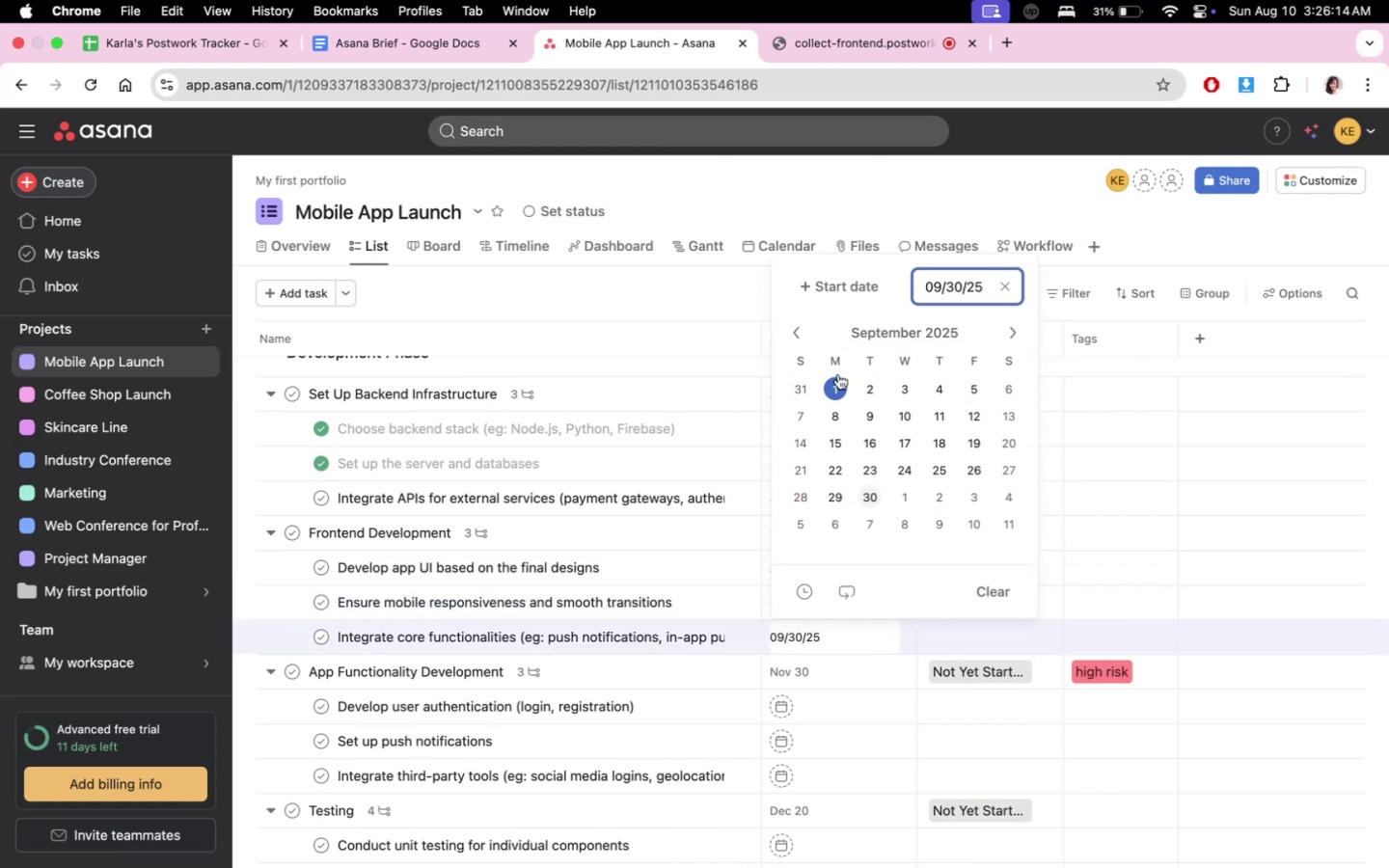 
left_click([855, 303])
 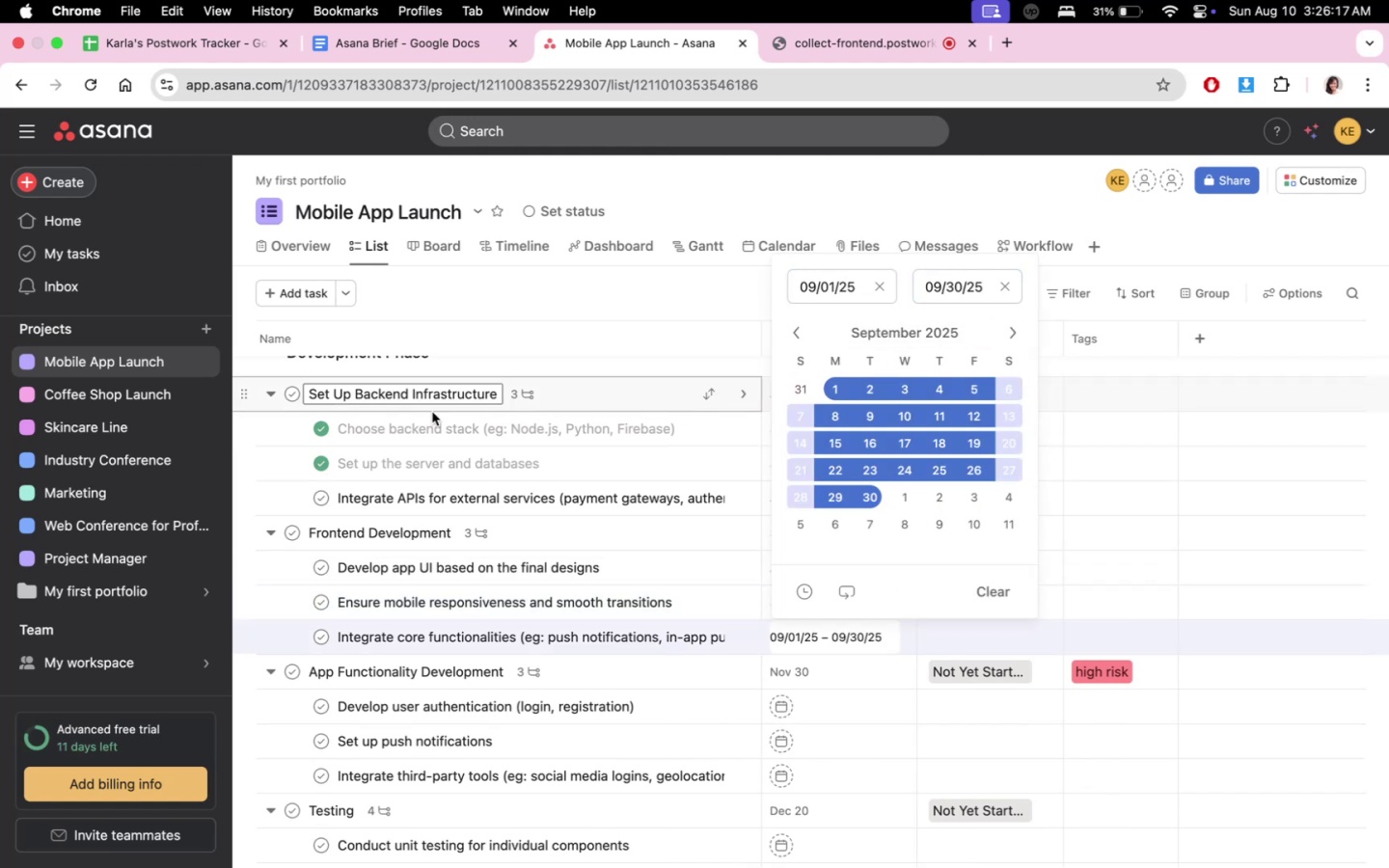 
scroll: coordinate [680, 489], scroll_direction: up, amount: 2.0
 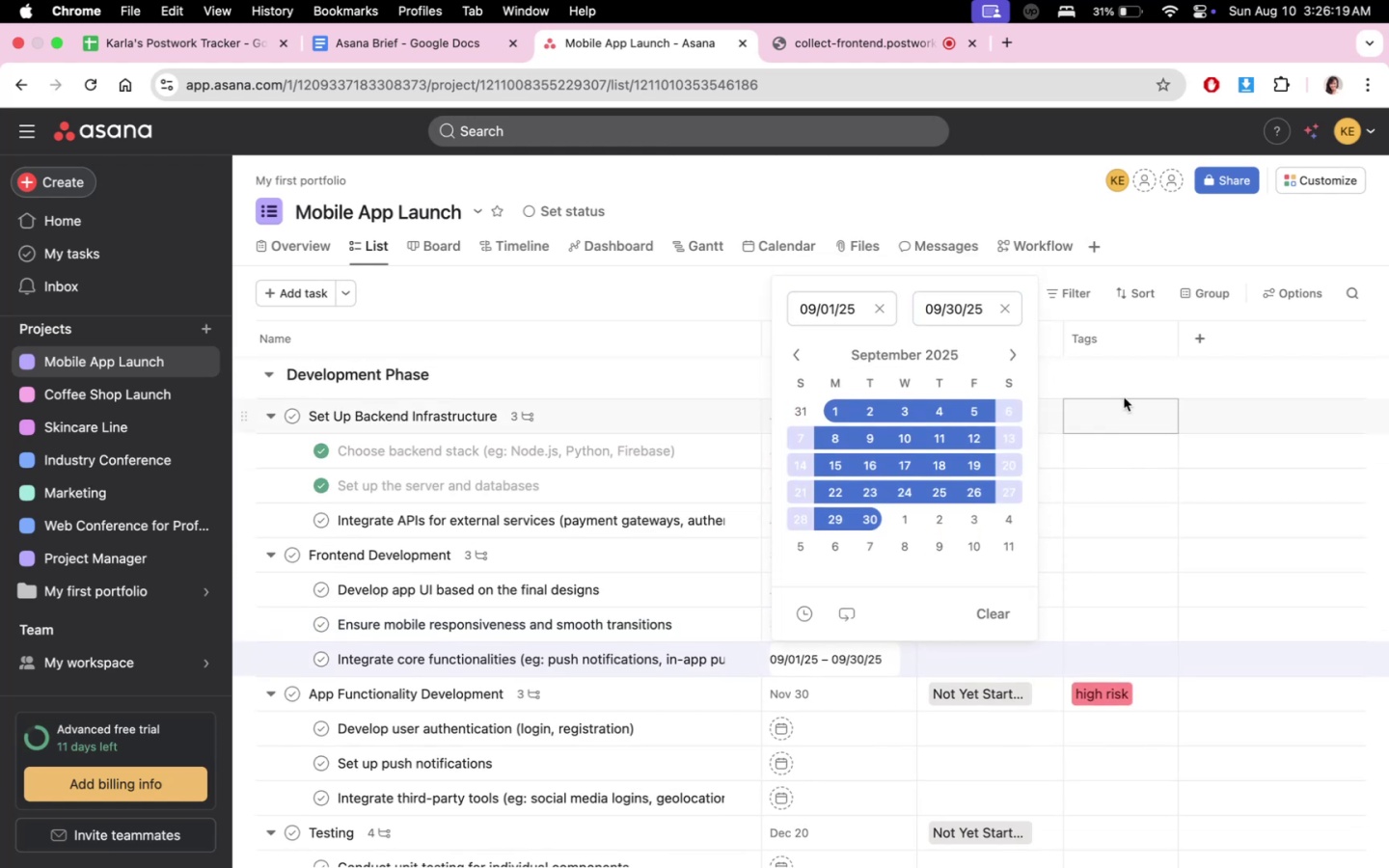 
left_click([1102, 373])
 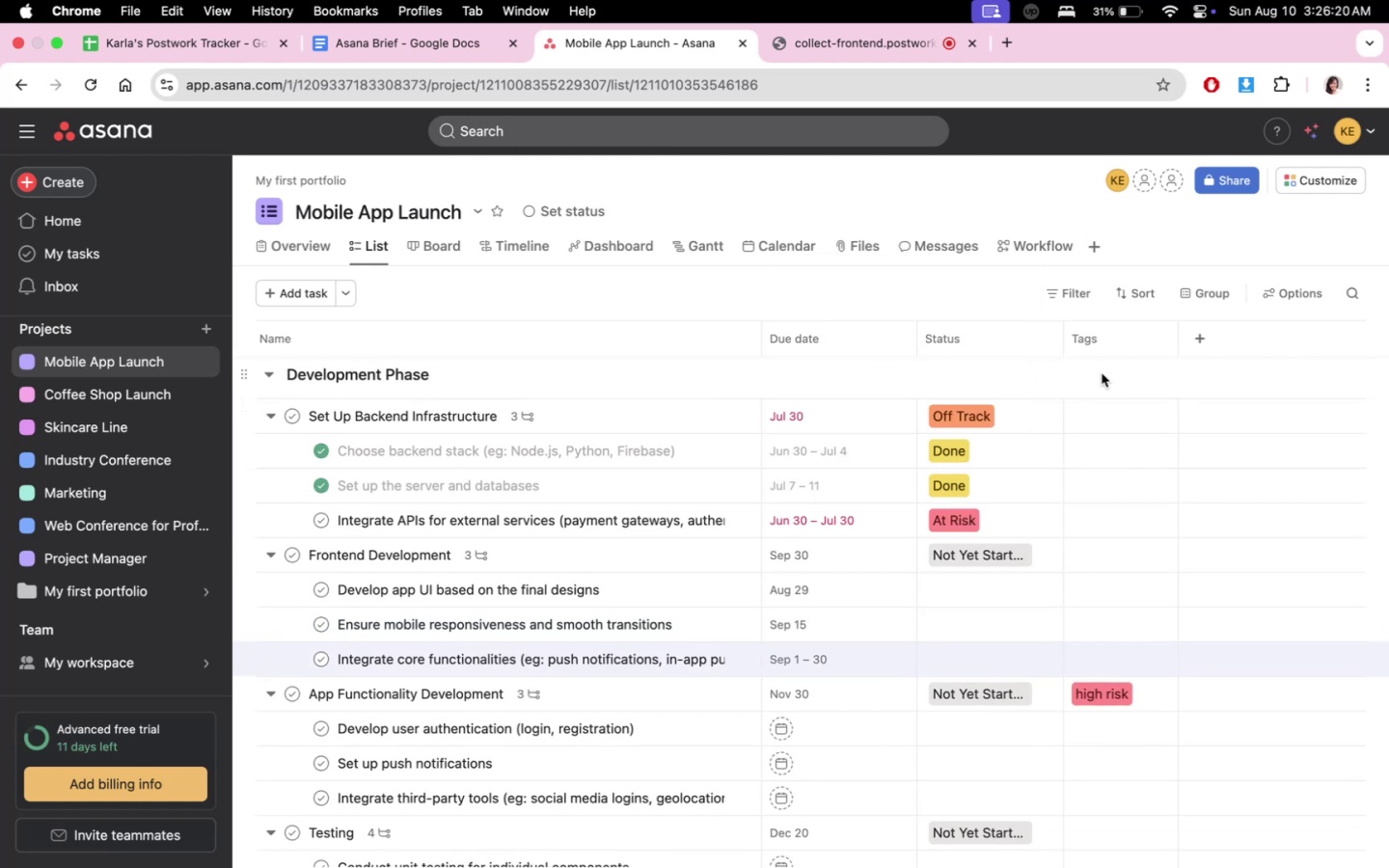 
scroll: coordinate [875, 708], scroll_direction: down, amount: 2.0
 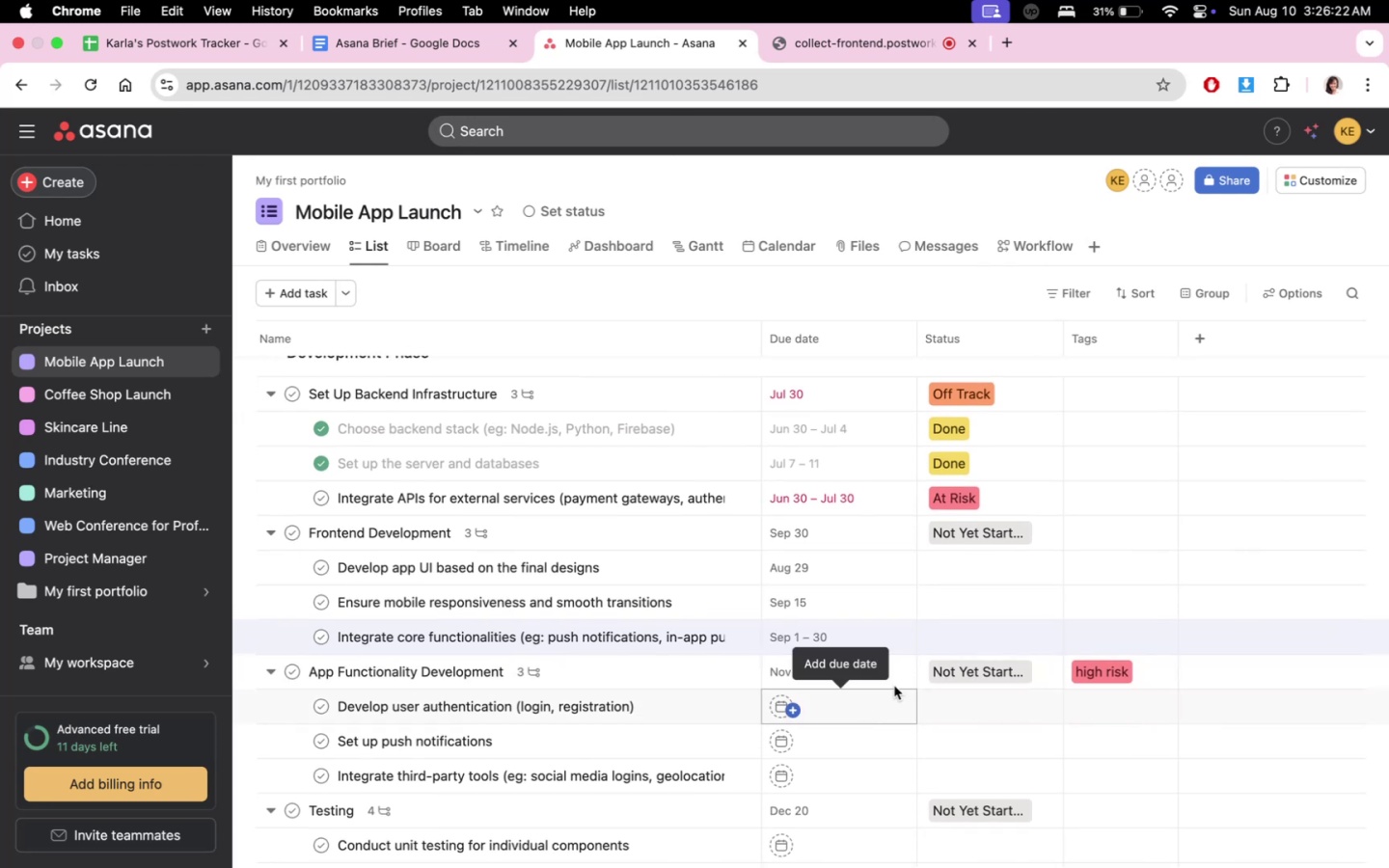 
scroll: coordinate [1009, 611], scroll_direction: up, amount: 3.0
 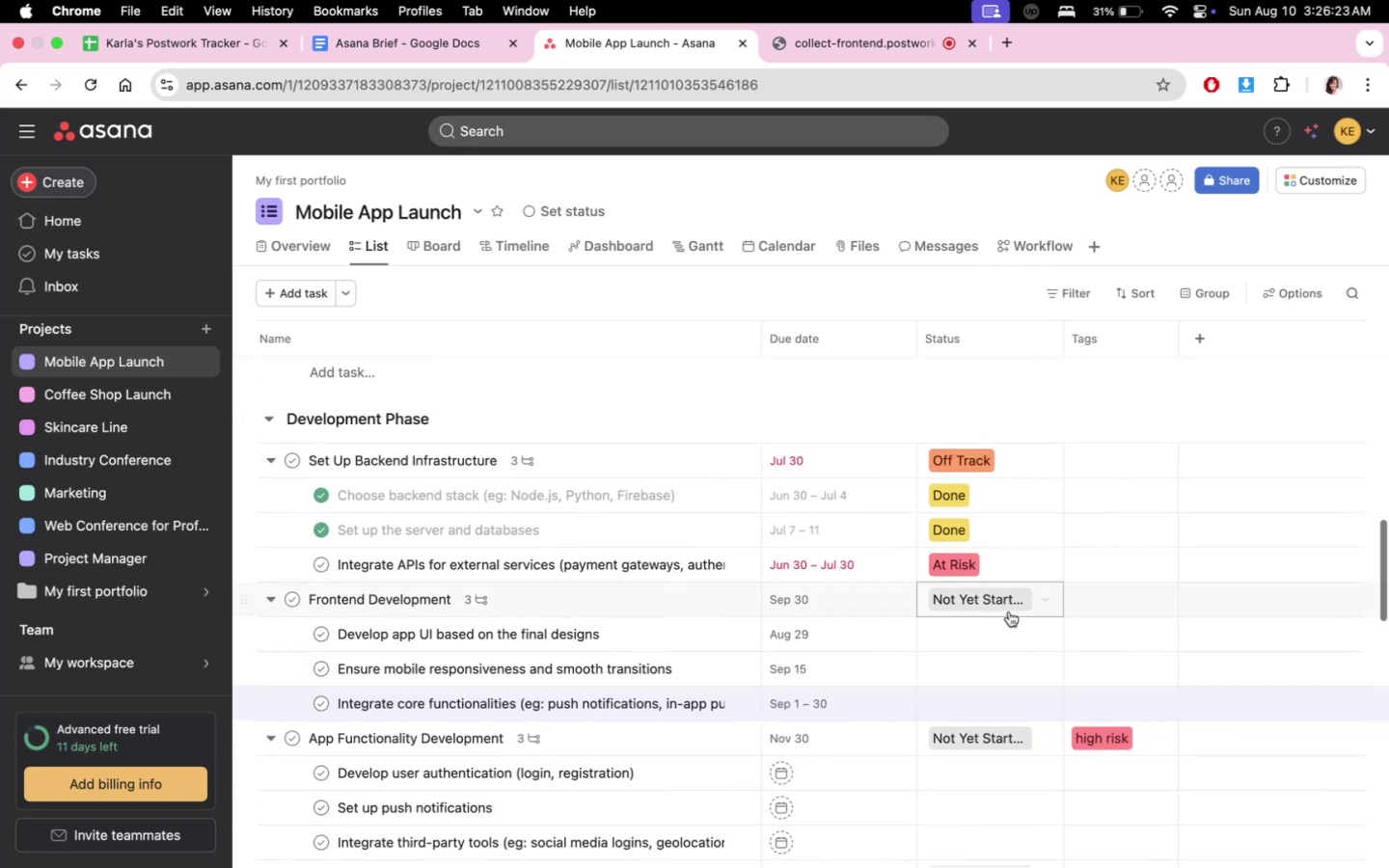 
scroll: coordinate [1005, 650], scroll_direction: down, amount: 1.0
 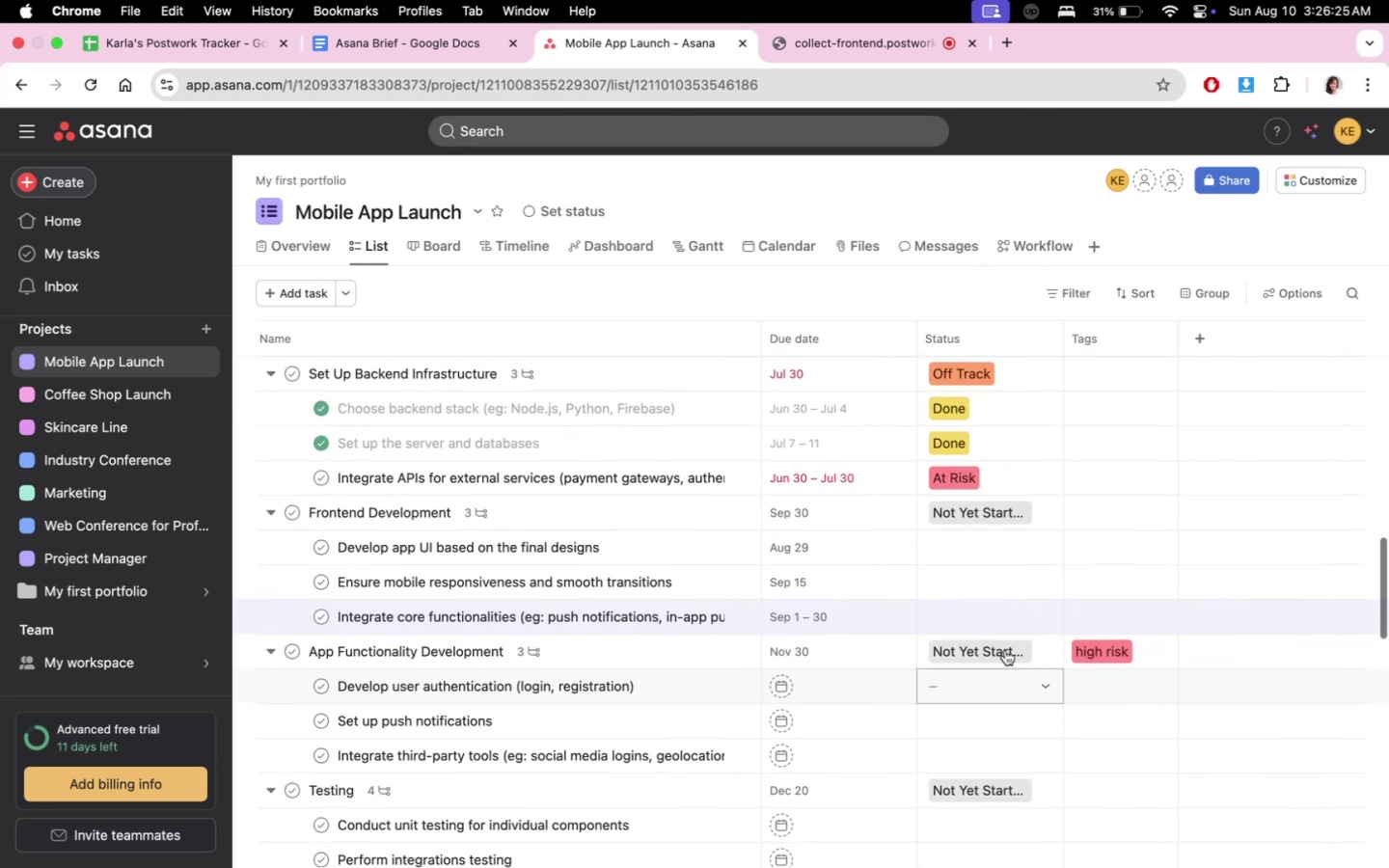 
scroll: coordinate [1005, 650], scroll_direction: up, amount: 3.0
 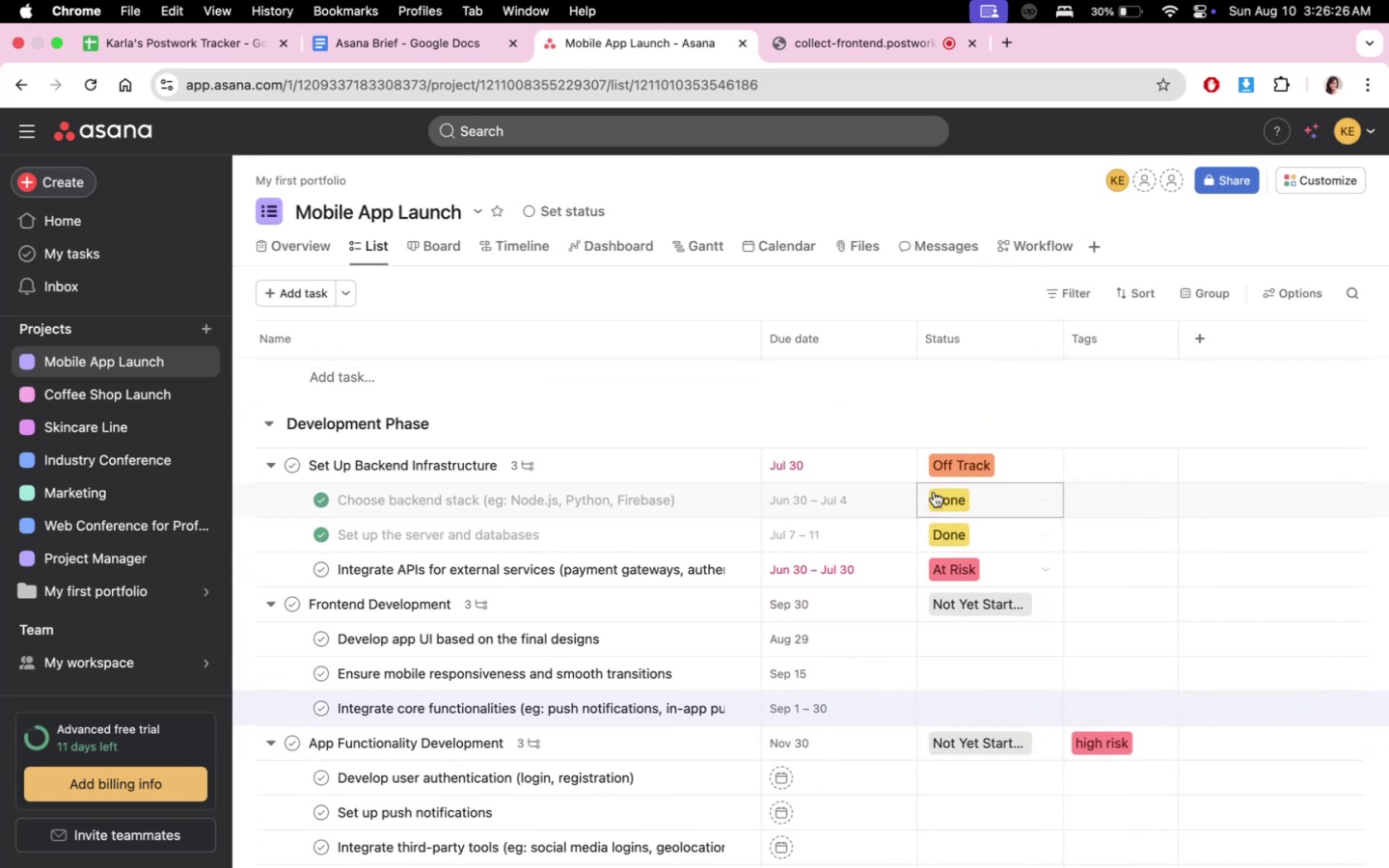 
scroll: coordinate [867, 571], scroll_direction: none, amount: 0.0
 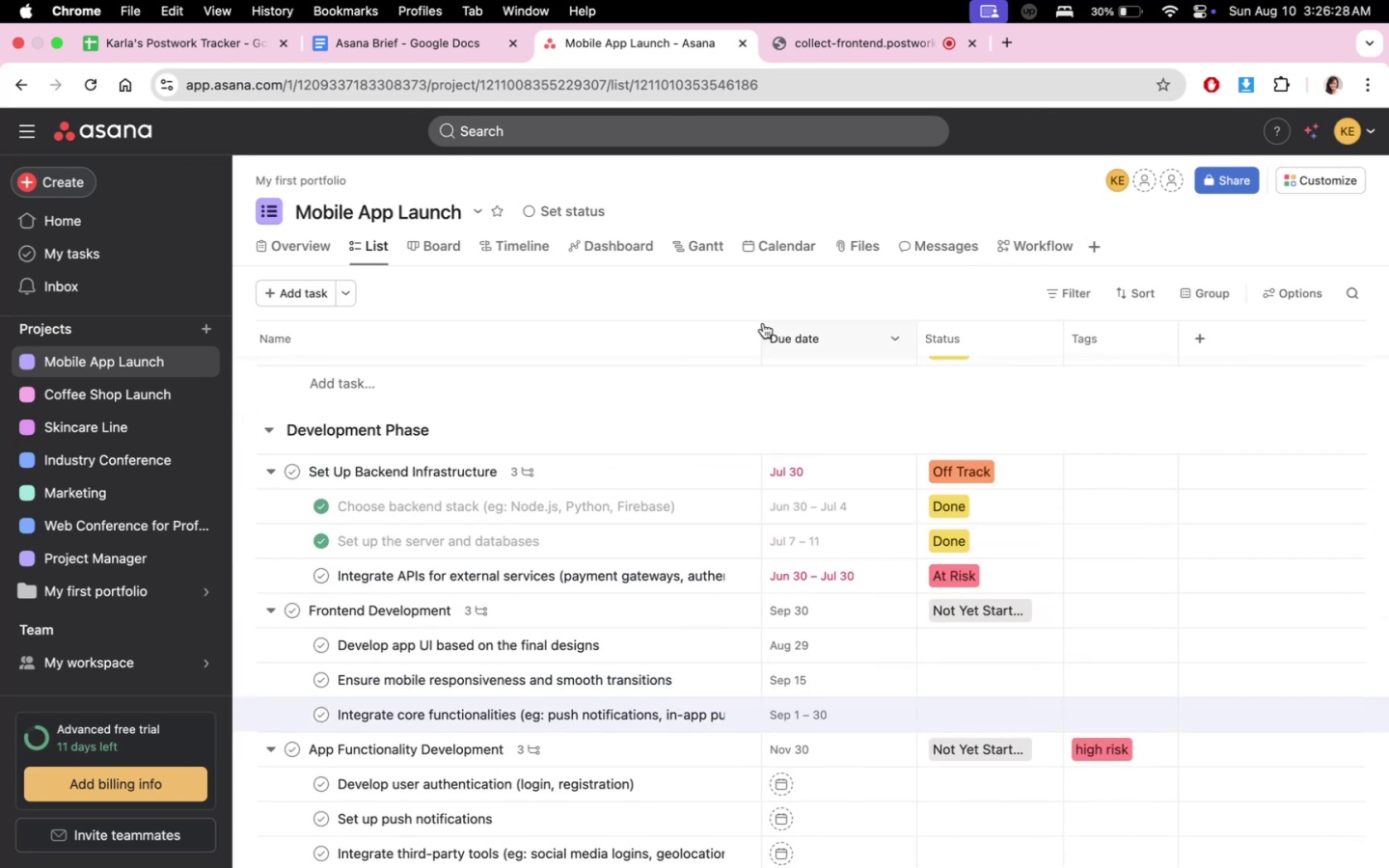 
left_click([495, 243])
 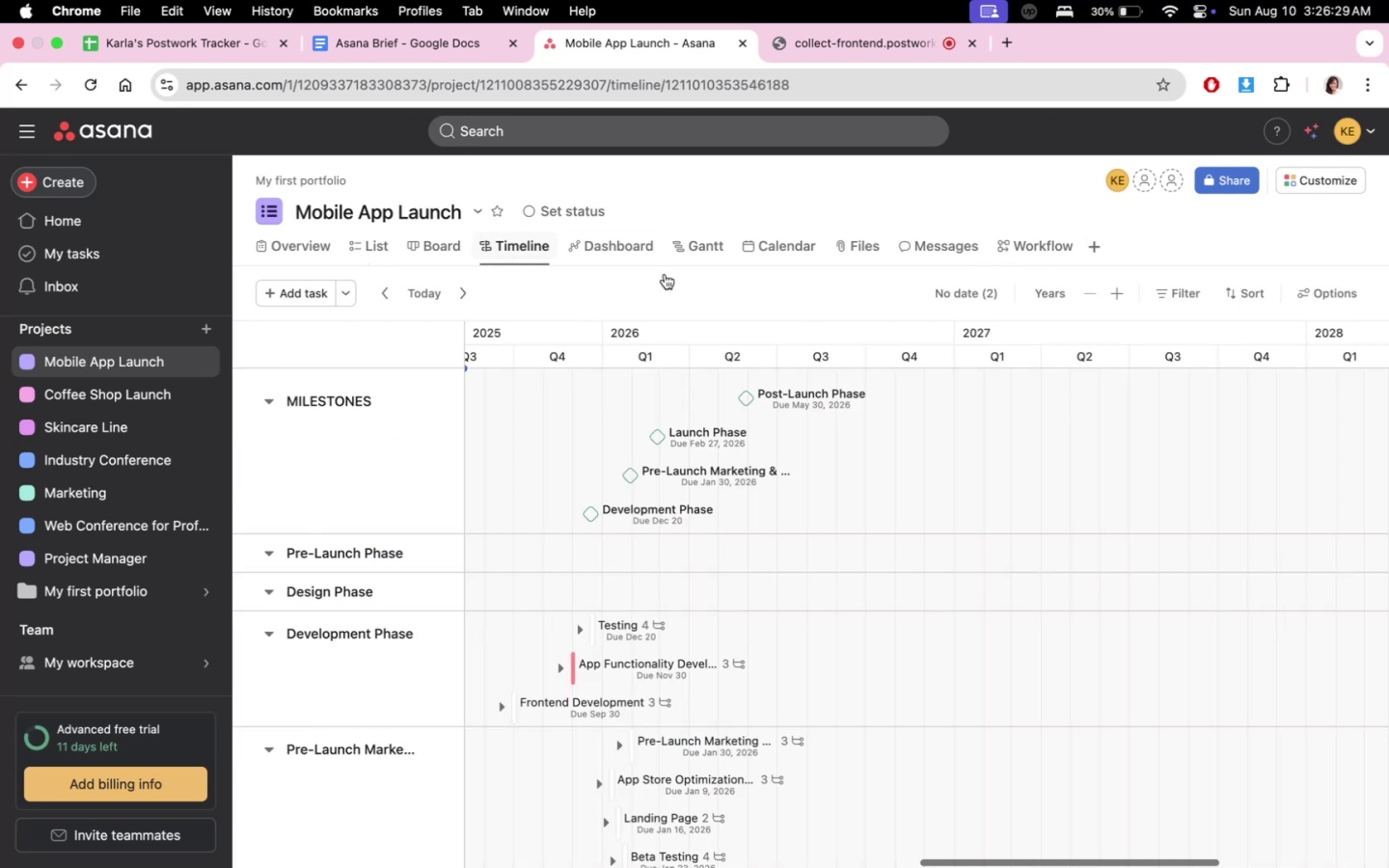 
scroll: coordinate [809, 633], scroll_direction: down, amount: 1.0
 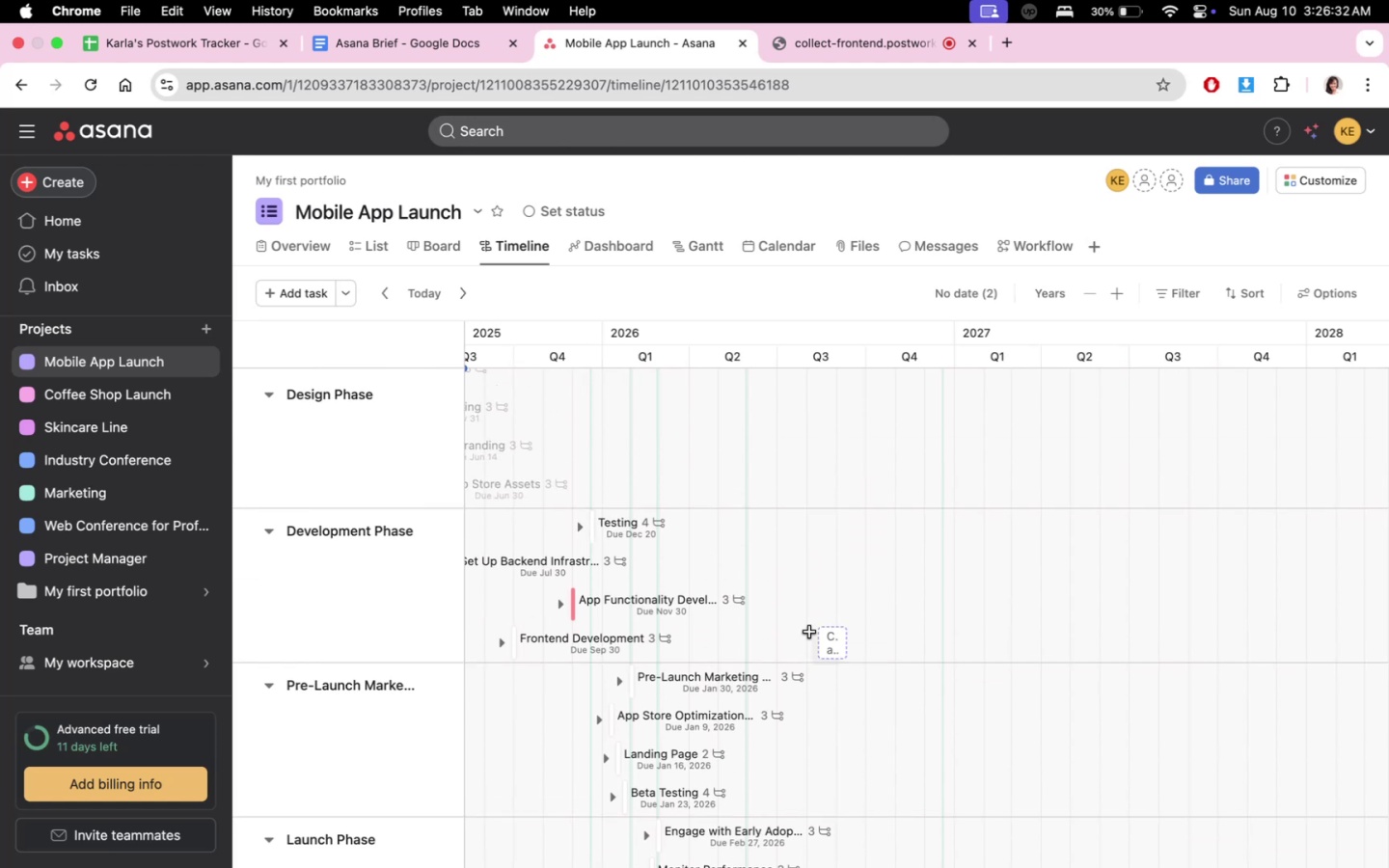 
scroll: coordinate [929, 695], scroll_direction: up, amount: 15.0
 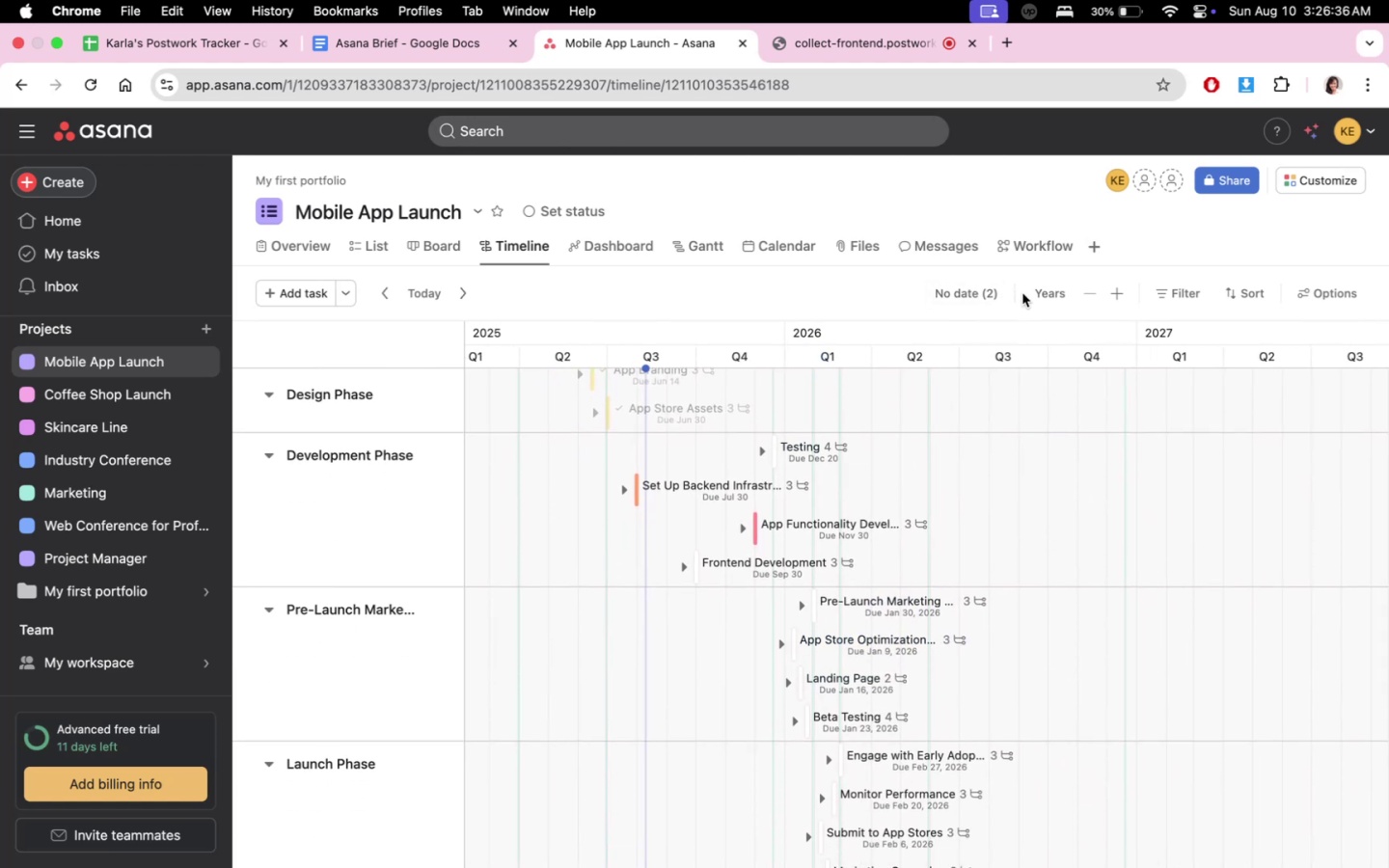 
left_click([1114, 290])
 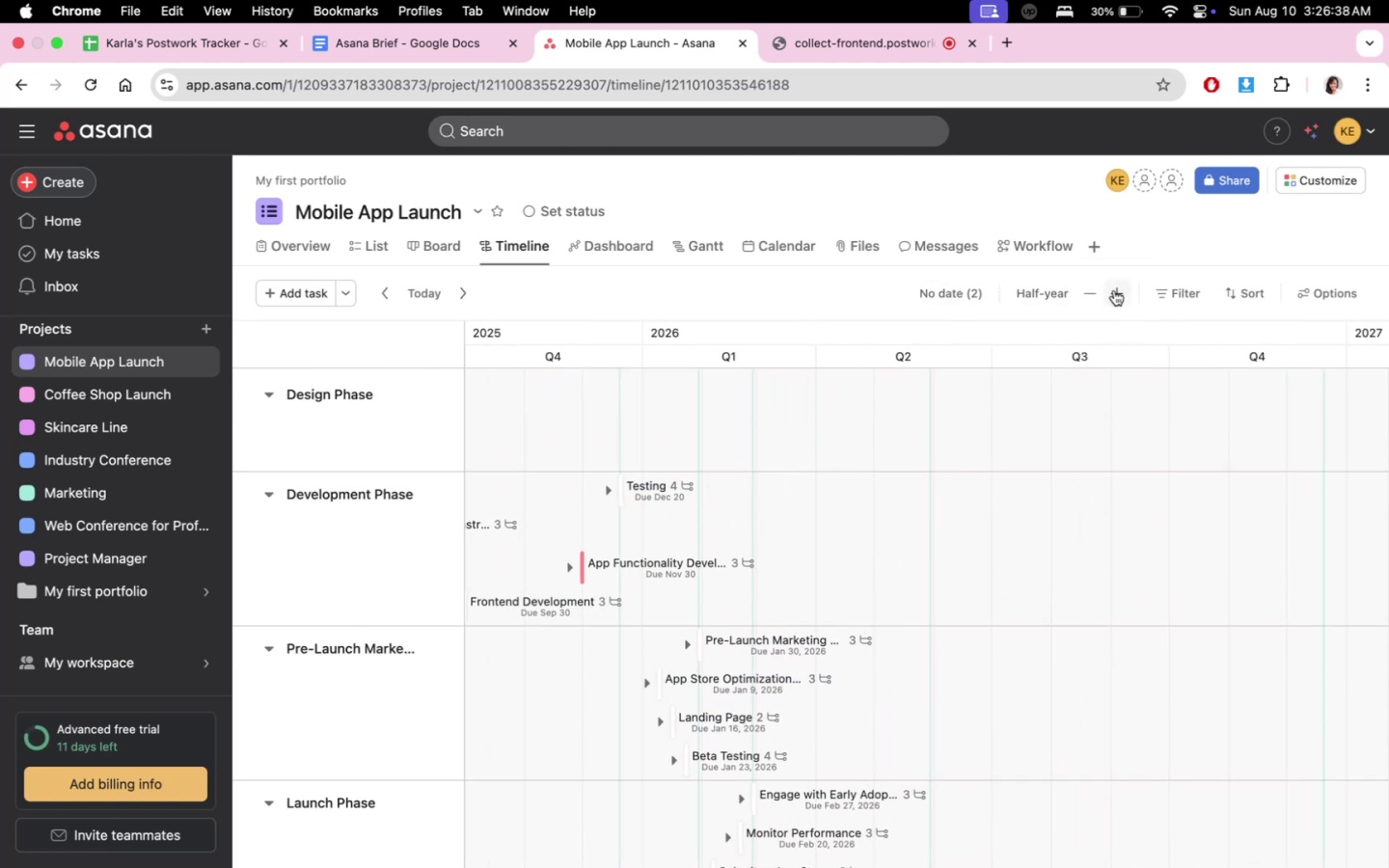 
left_click([1114, 290])
 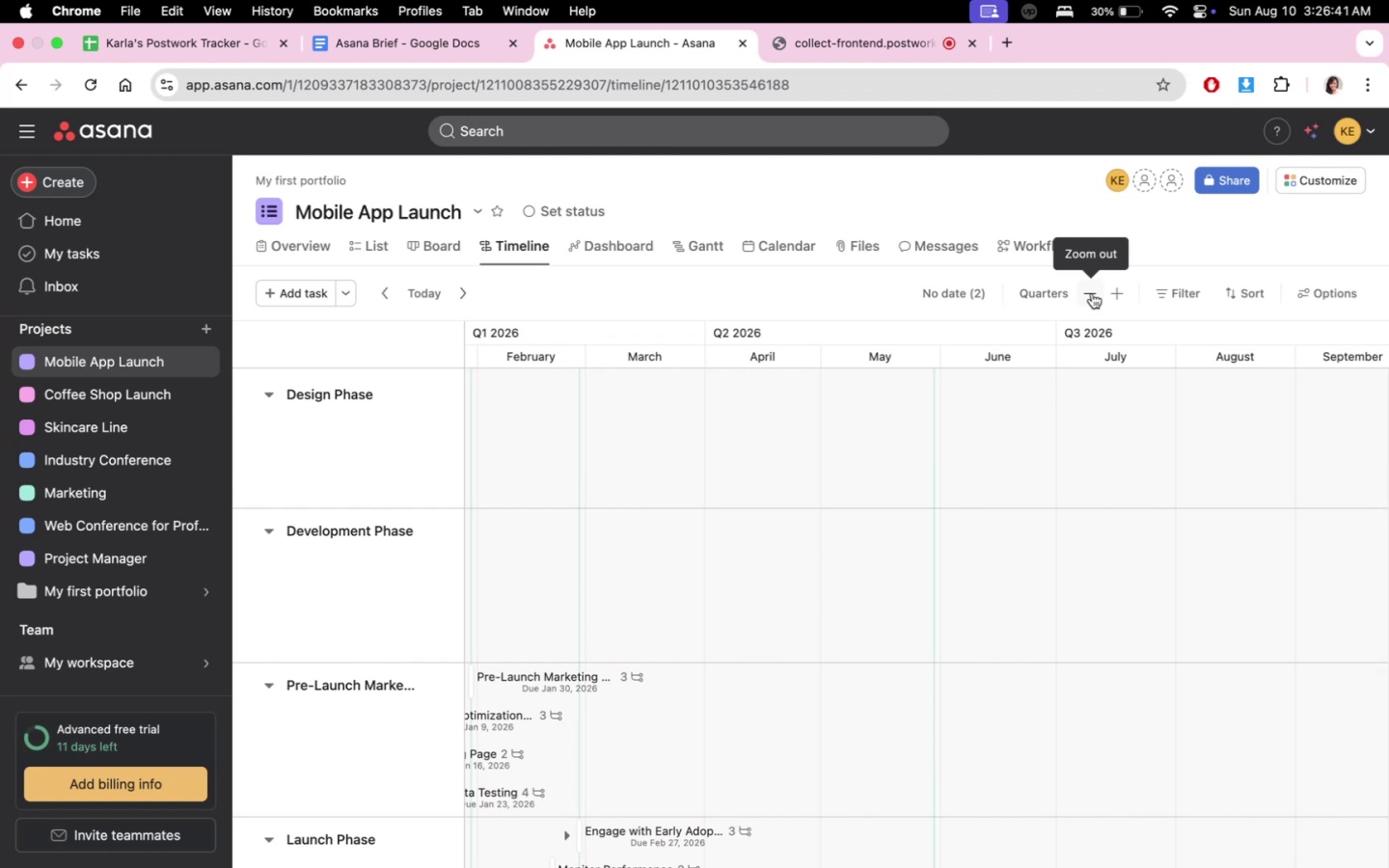 
left_click([1300, 290])
 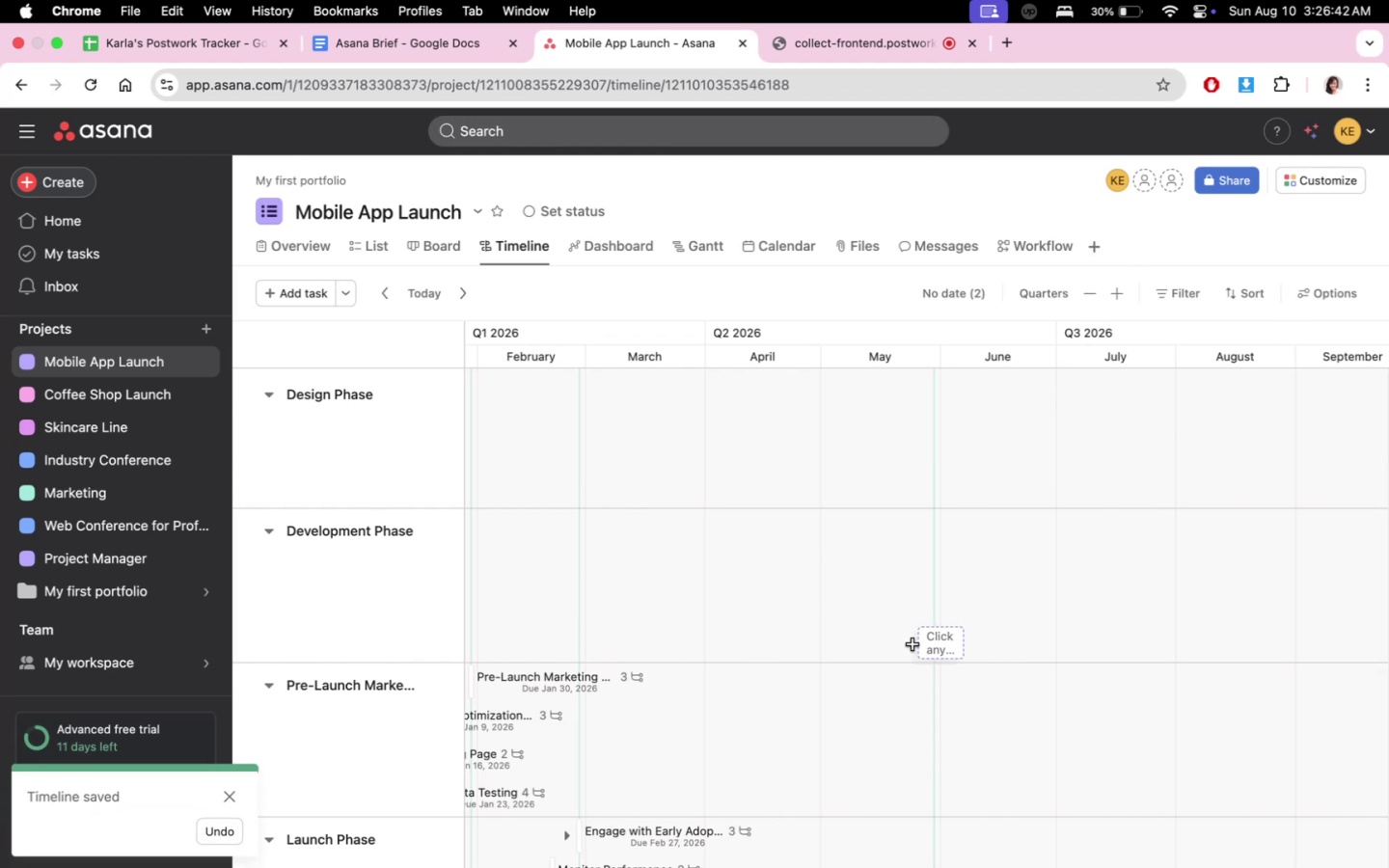 
scroll: coordinate [953, 610], scroll_direction: down, amount: 9.0
 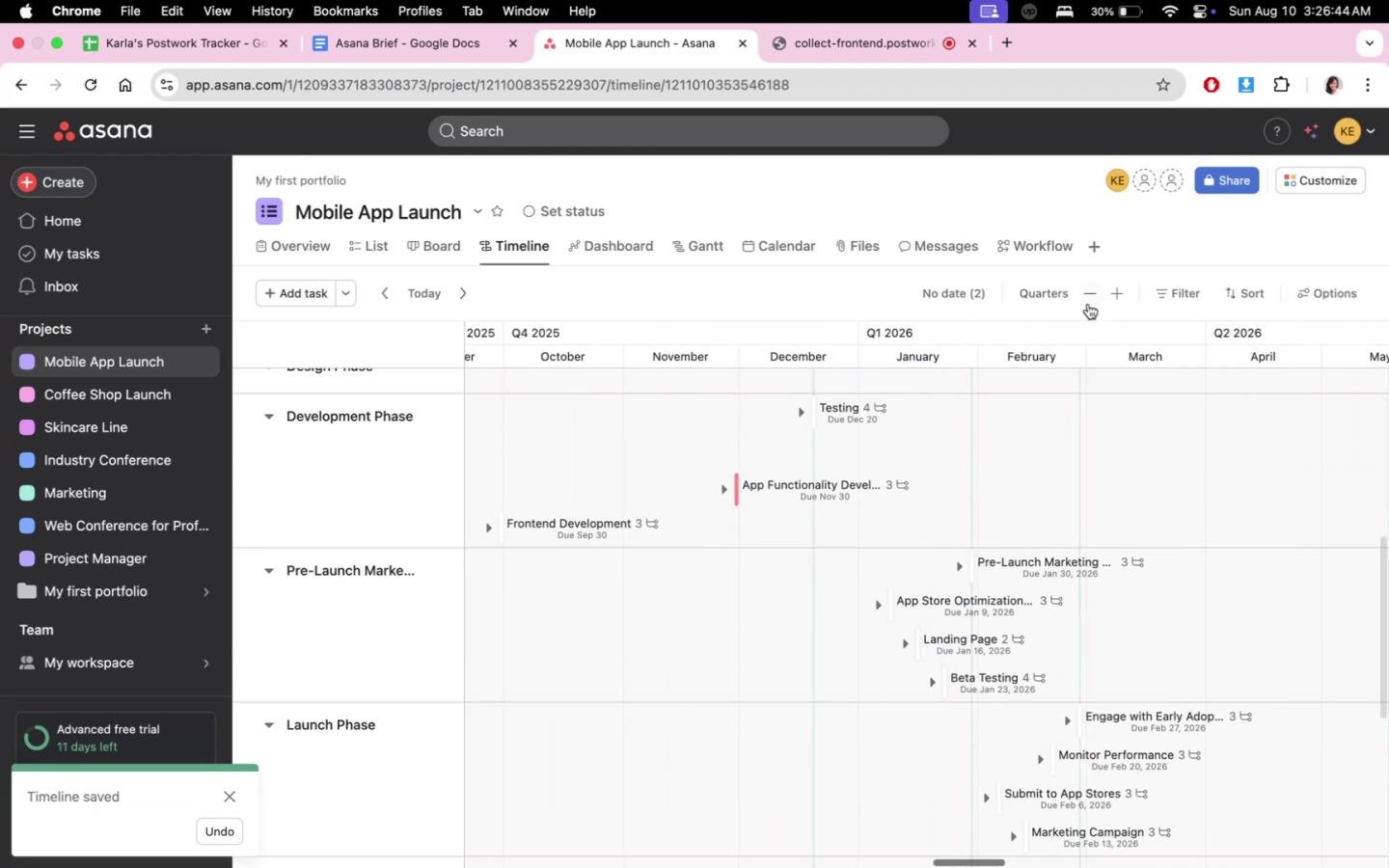 
left_click([1083, 295])
 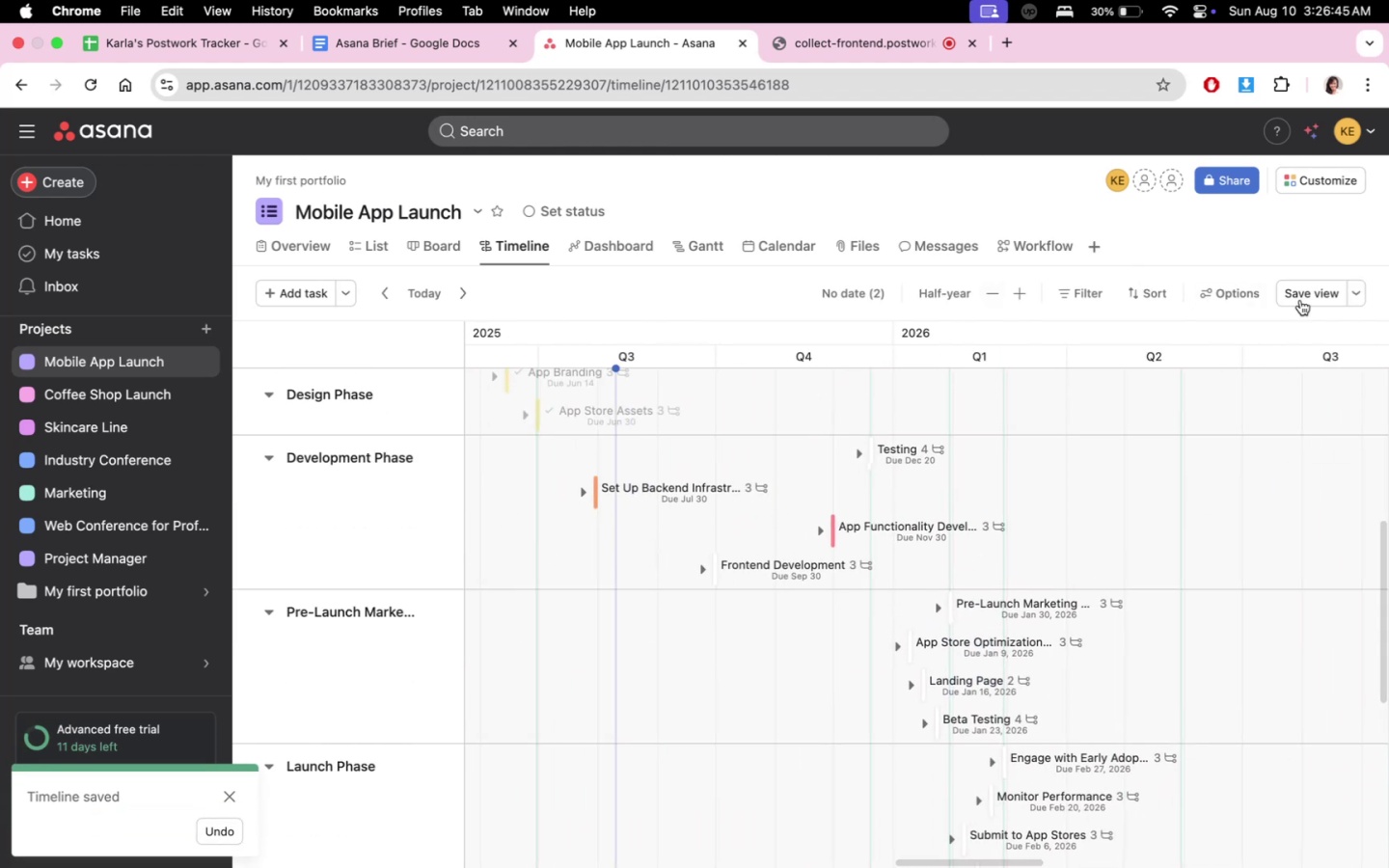 
left_click([1325, 299])
 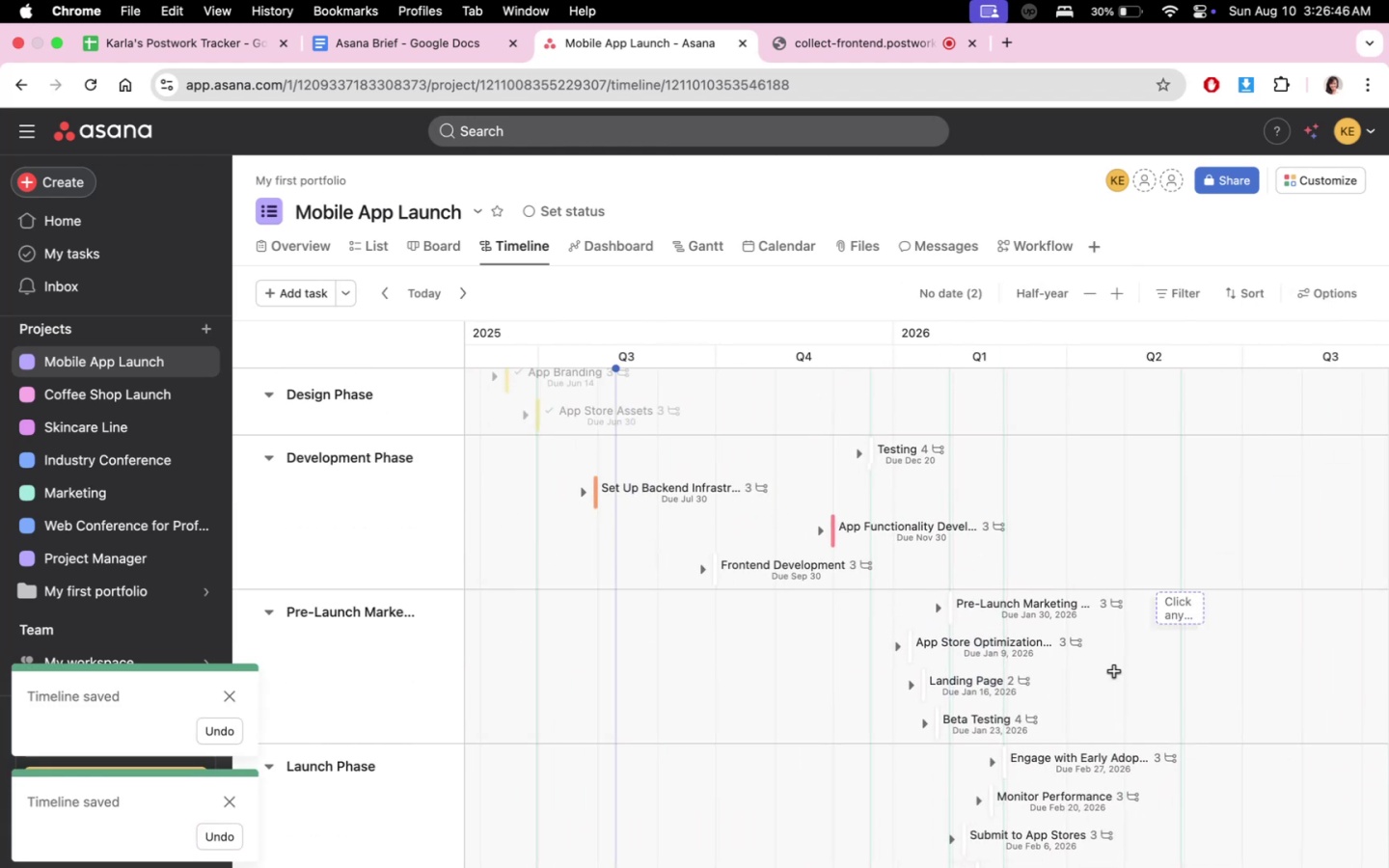 
scroll: coordinate [1098, 695], scroll_direction: down, amount: 14.0
 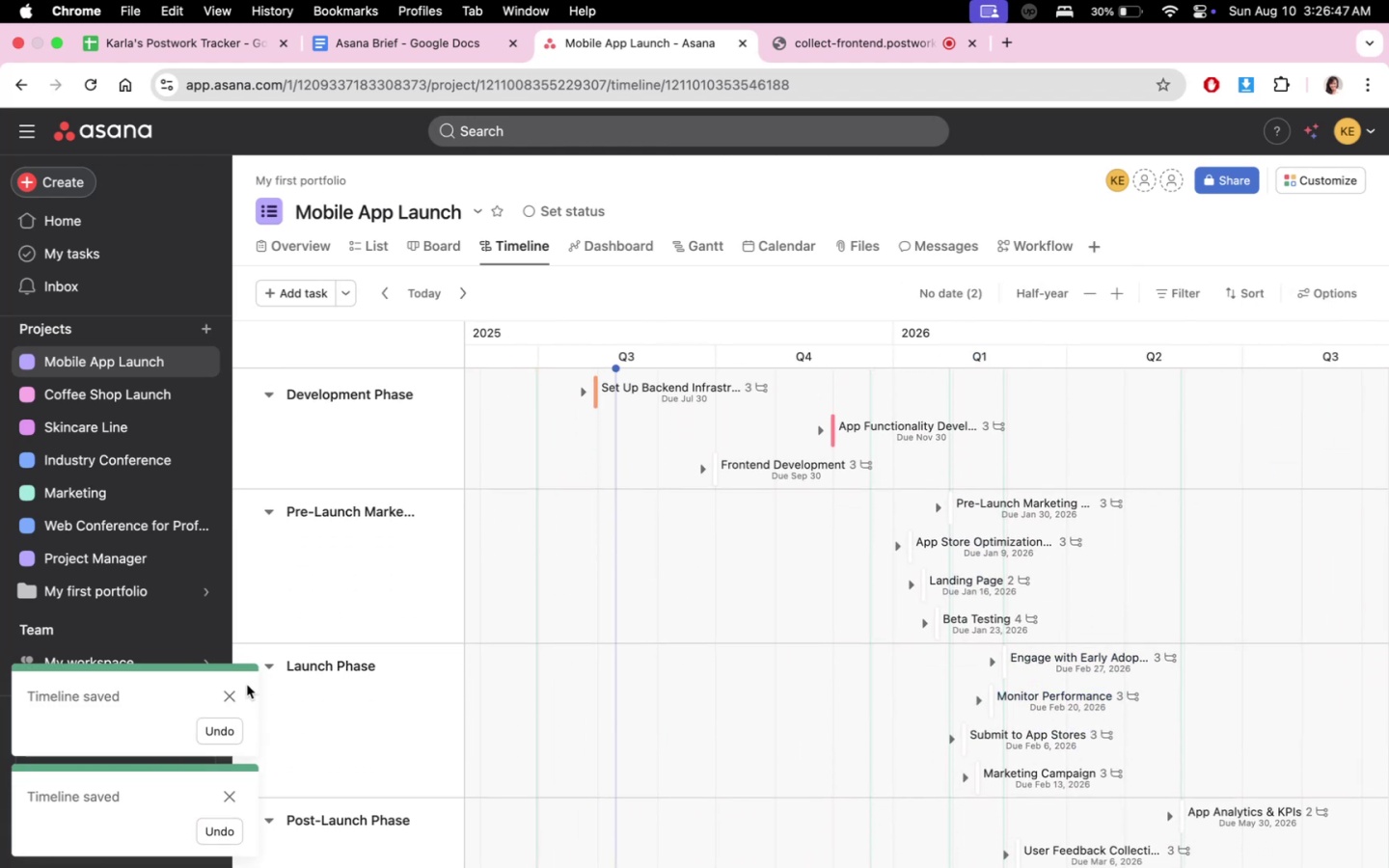 
left_click([231, 691])
 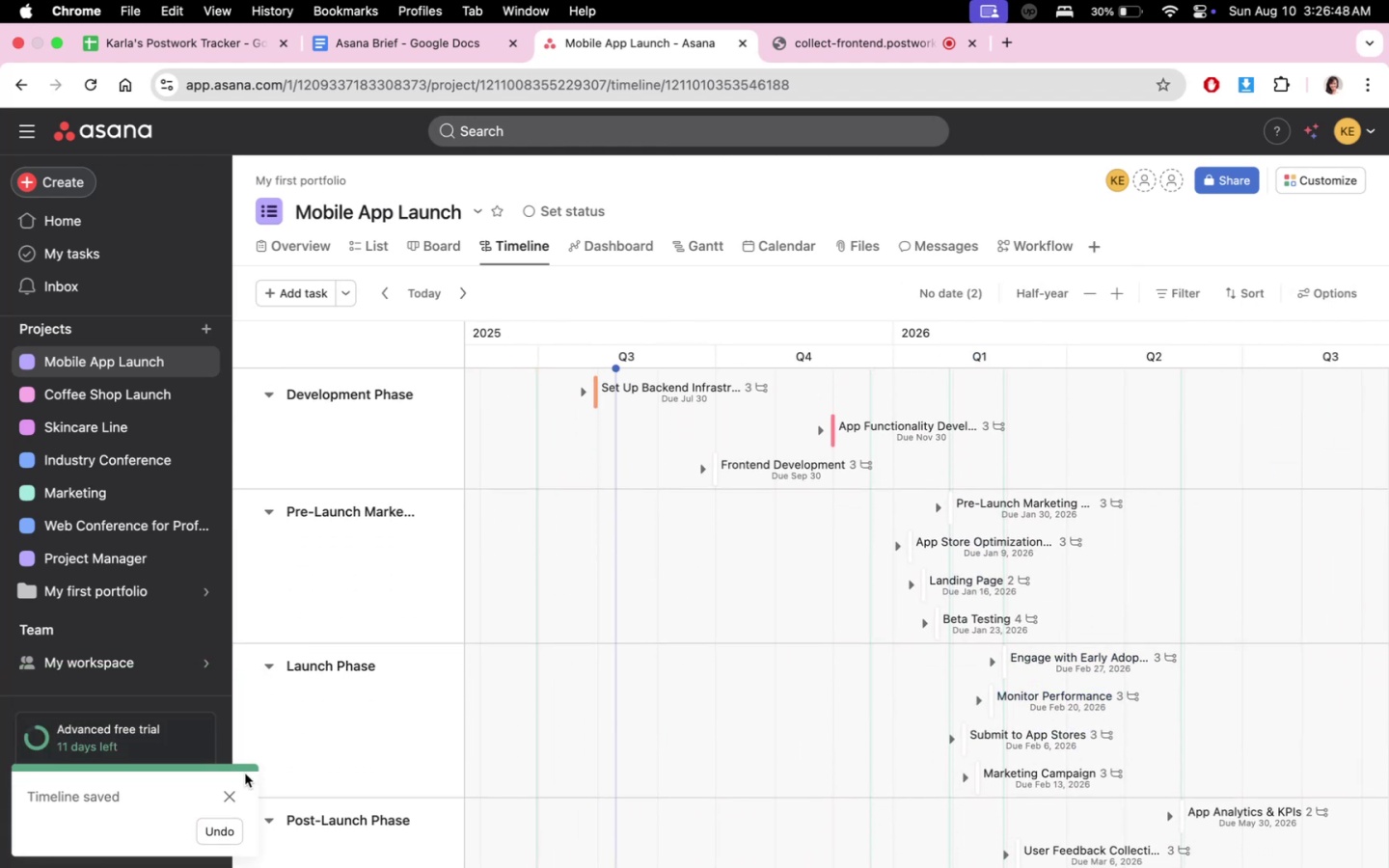 
double_click([219, 788])
 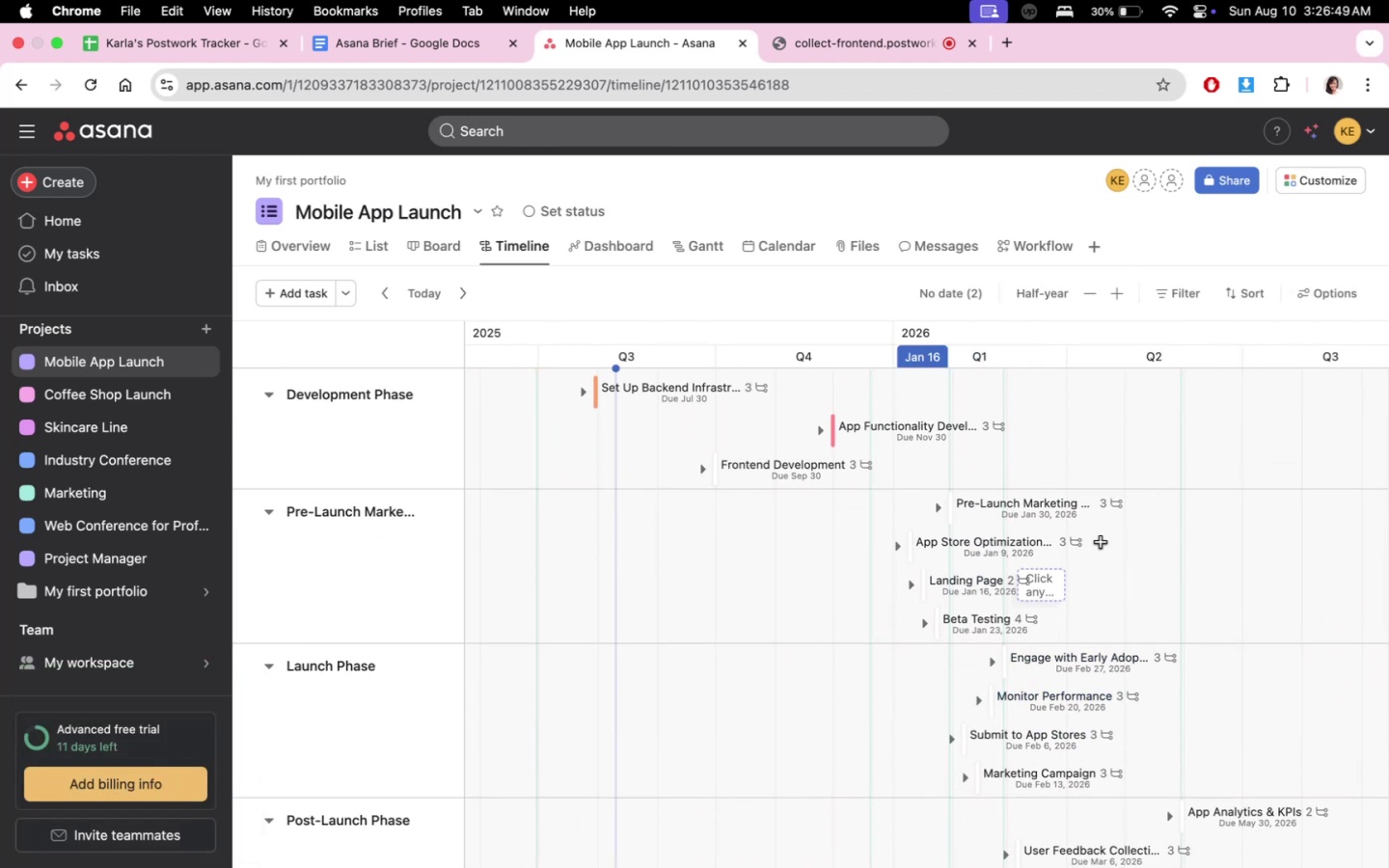 
scroll: coordinate [1049, 692], scroll_direction: up, amount: 1.0
 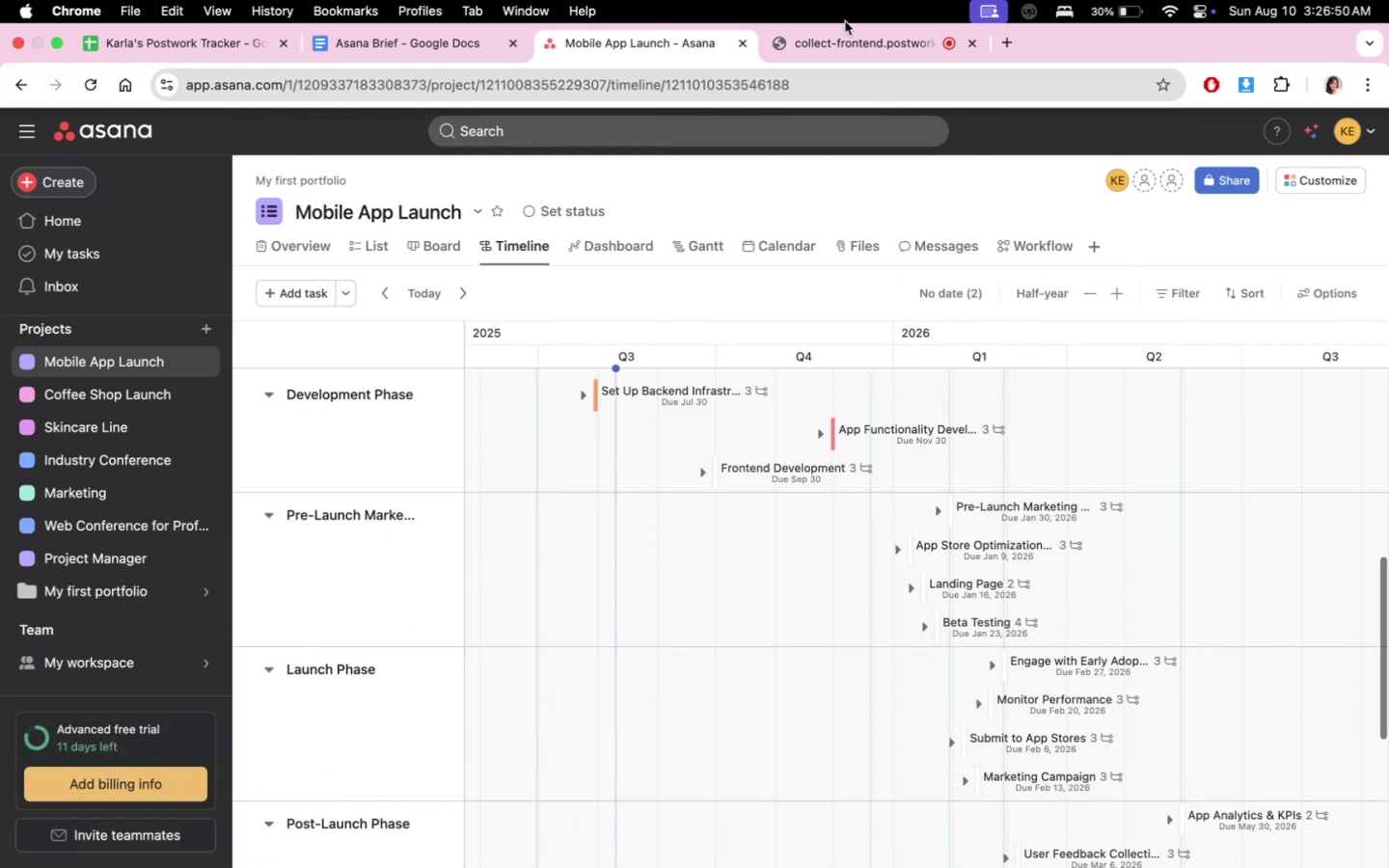 
left_click([831, 41])
 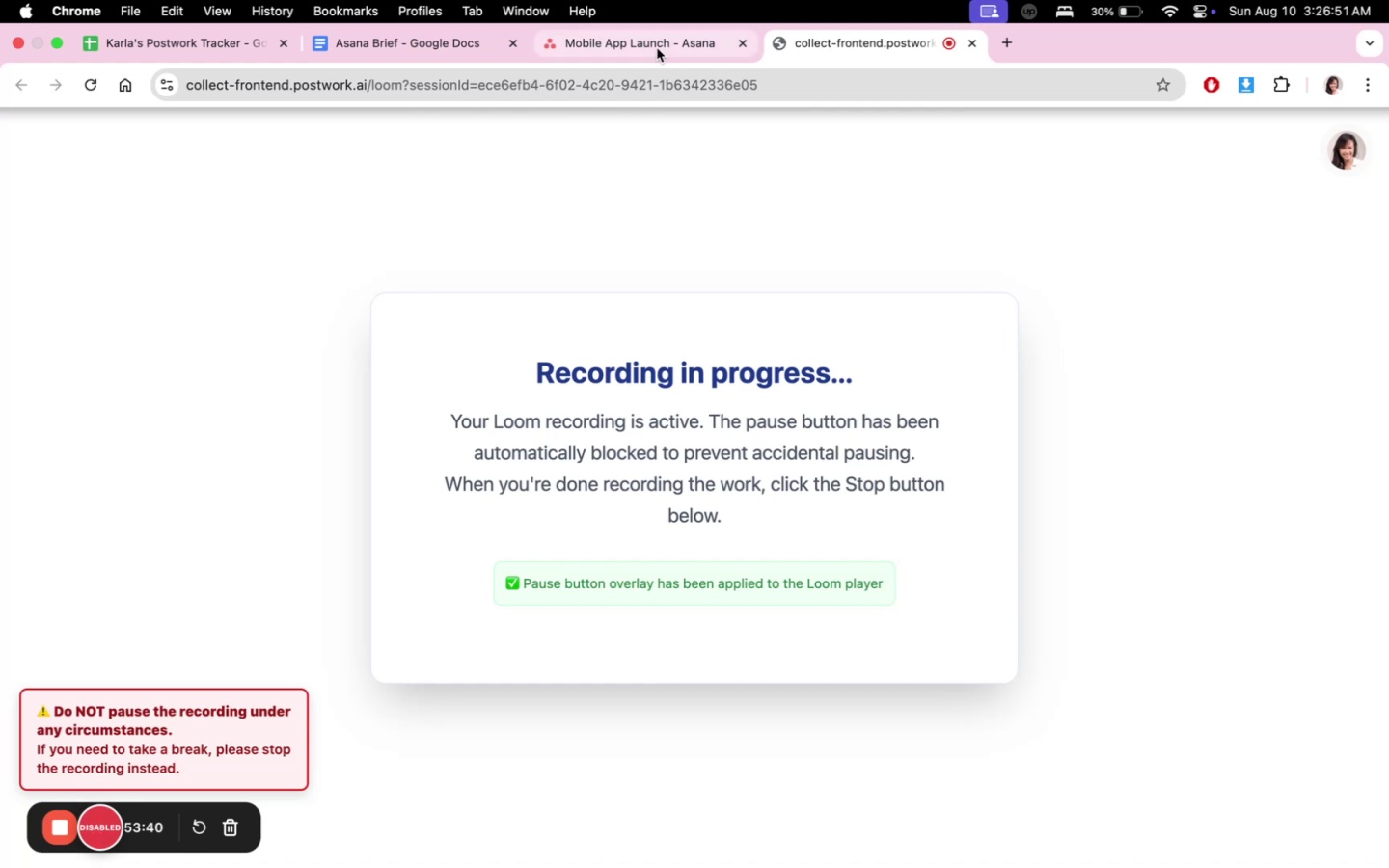 
left_click([656, 47])
 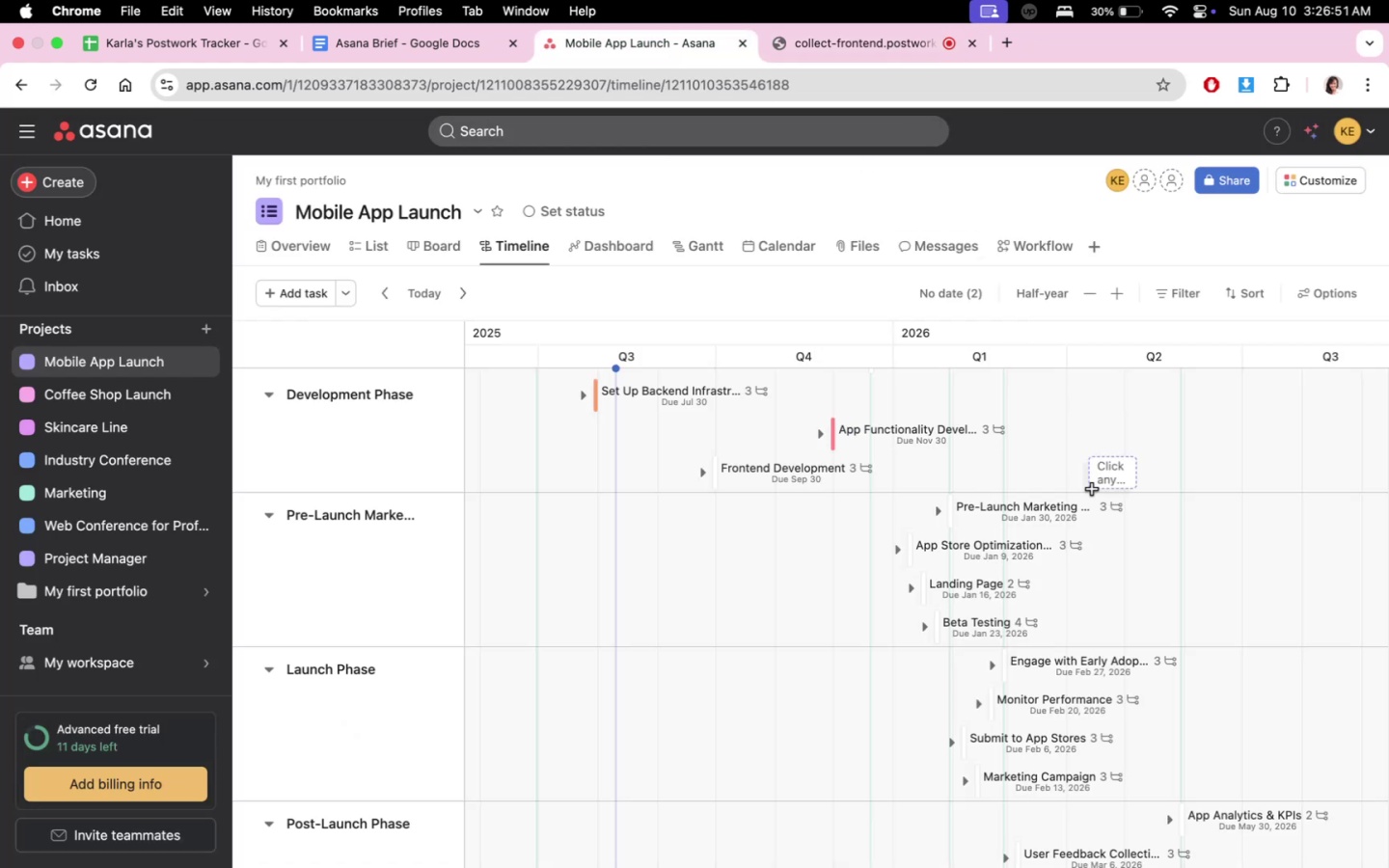 
scroll: coordinate [1122, 587], scroll_direction: down, amount: 2.0
 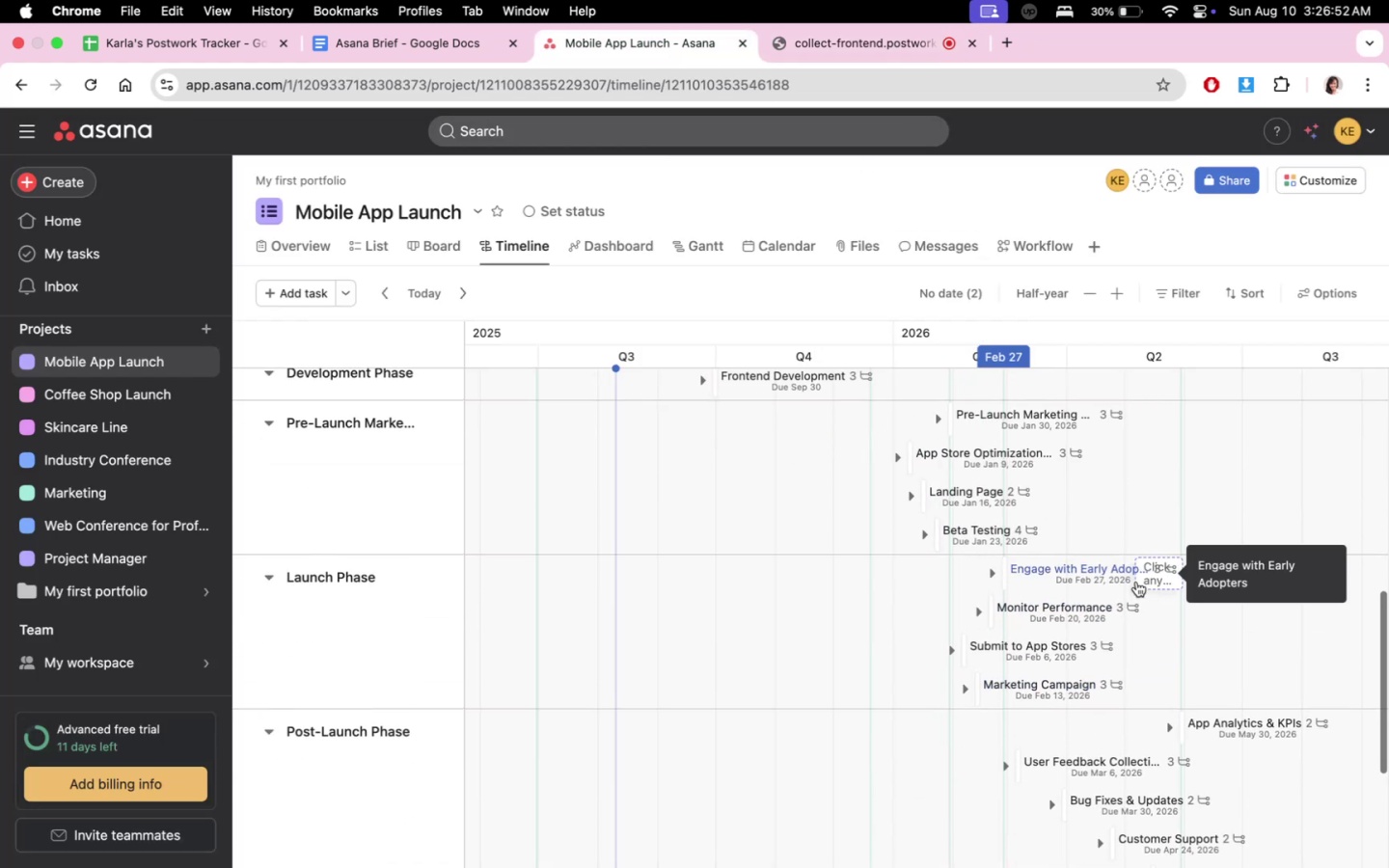 
scroll: coordinate [1195, 561], scroll_direction: up, amount: 4.0
 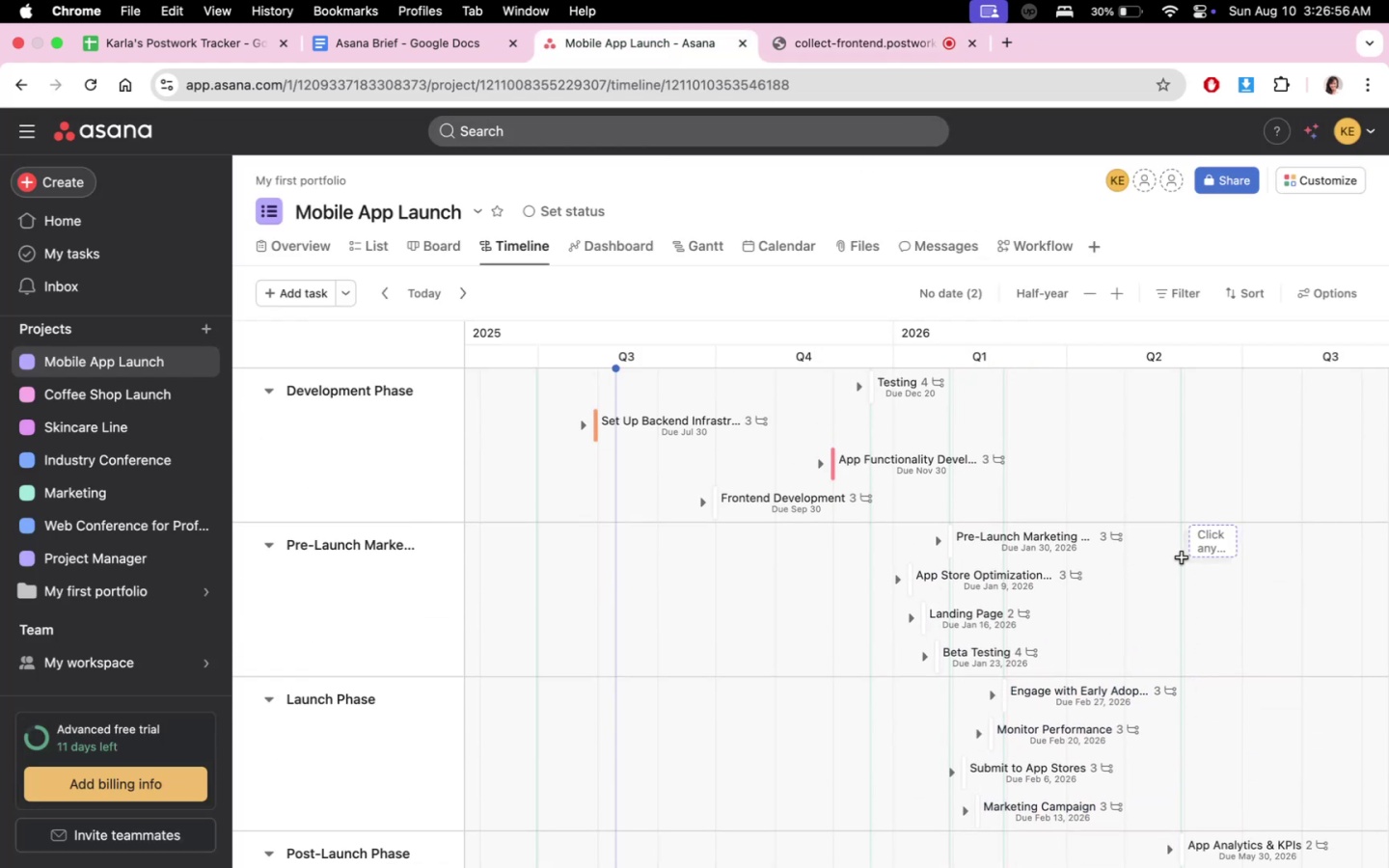 
scroll: coordinate [991, 667], scroll_direction: down, amount: 11.0
 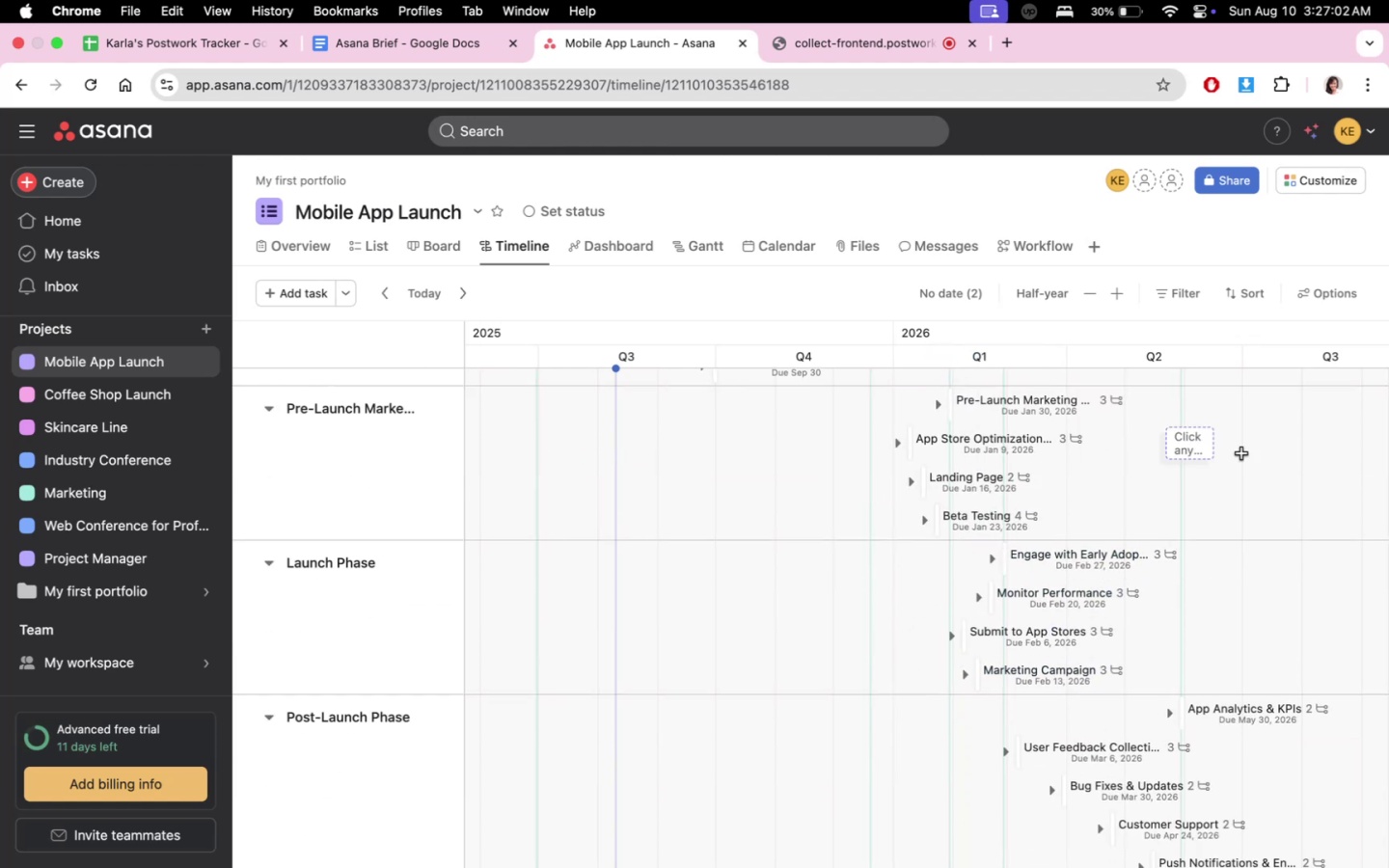 
scroll: coordinate [823, 732], scroll_direction: up, amount: 4.0
 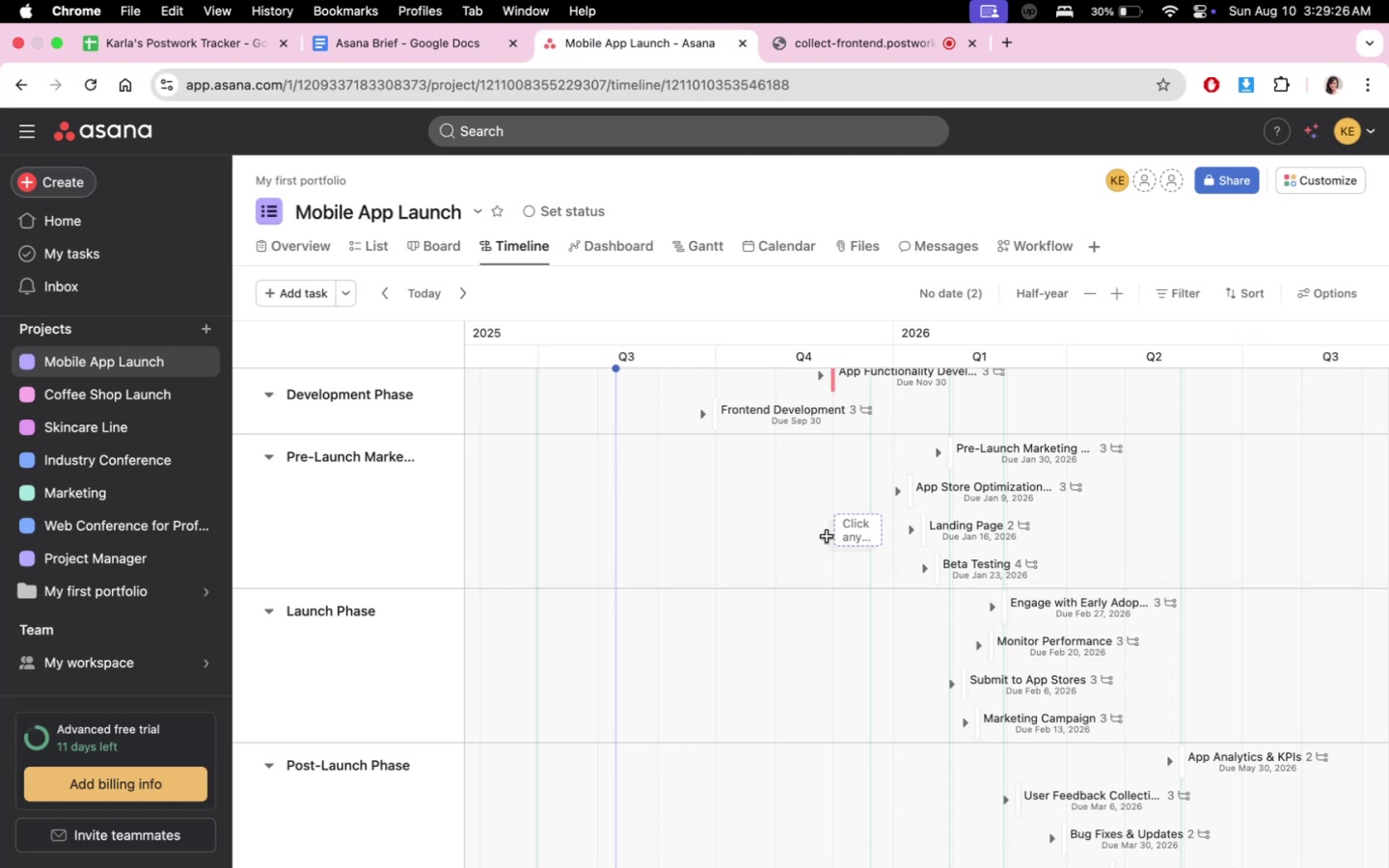 
wait(148.81)
 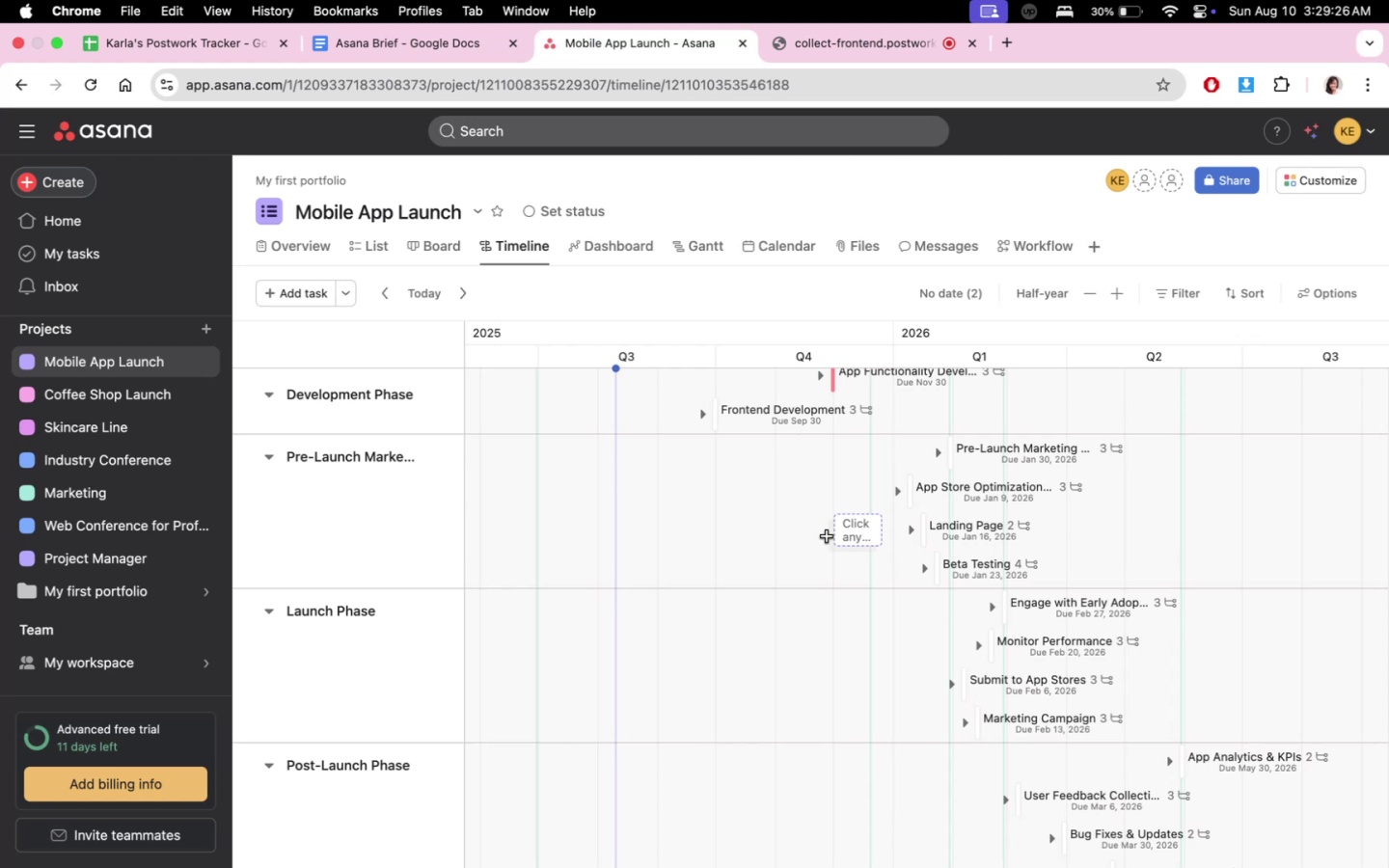 
mouse_move([694, 479])
 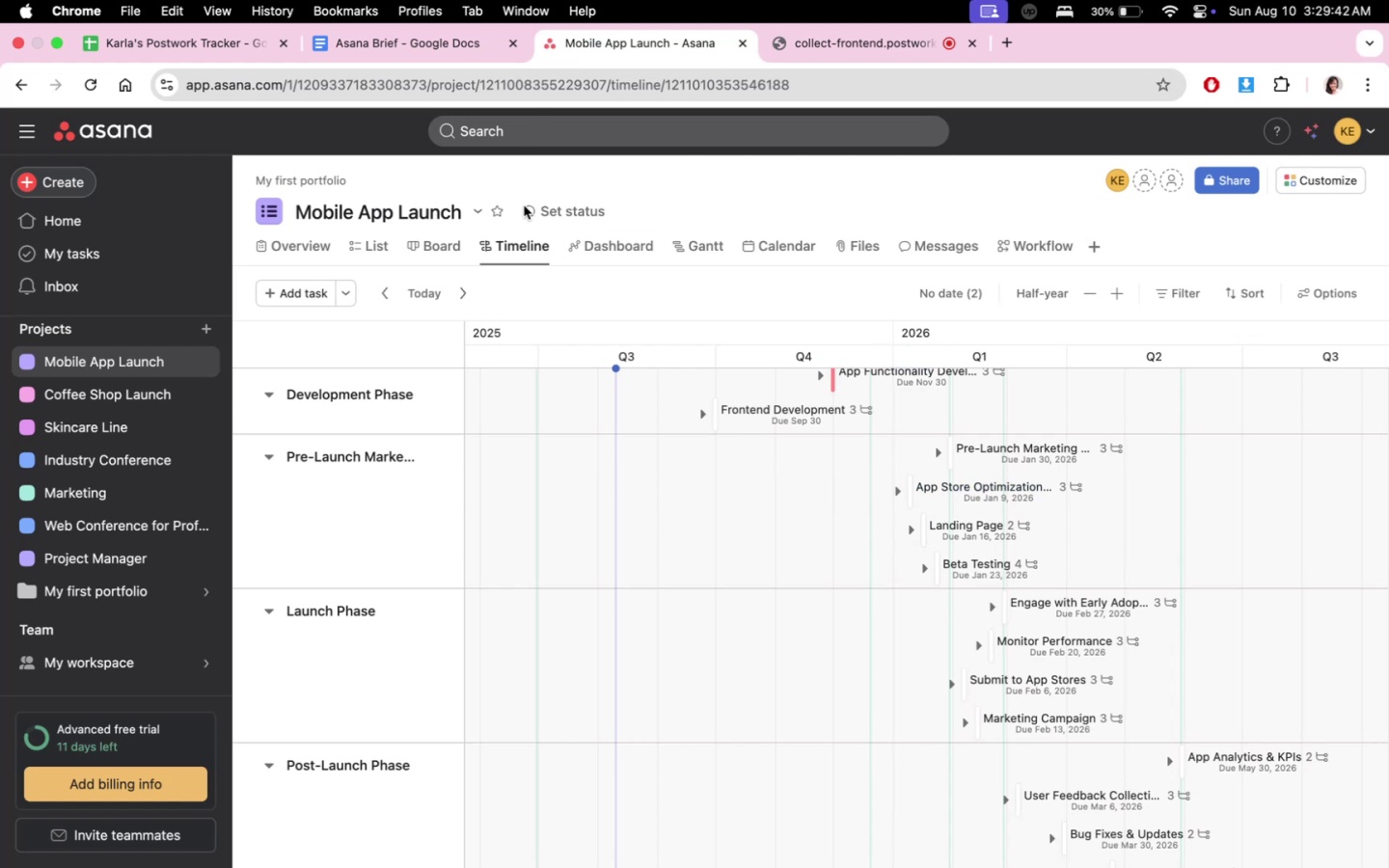 
wait(5.19)
 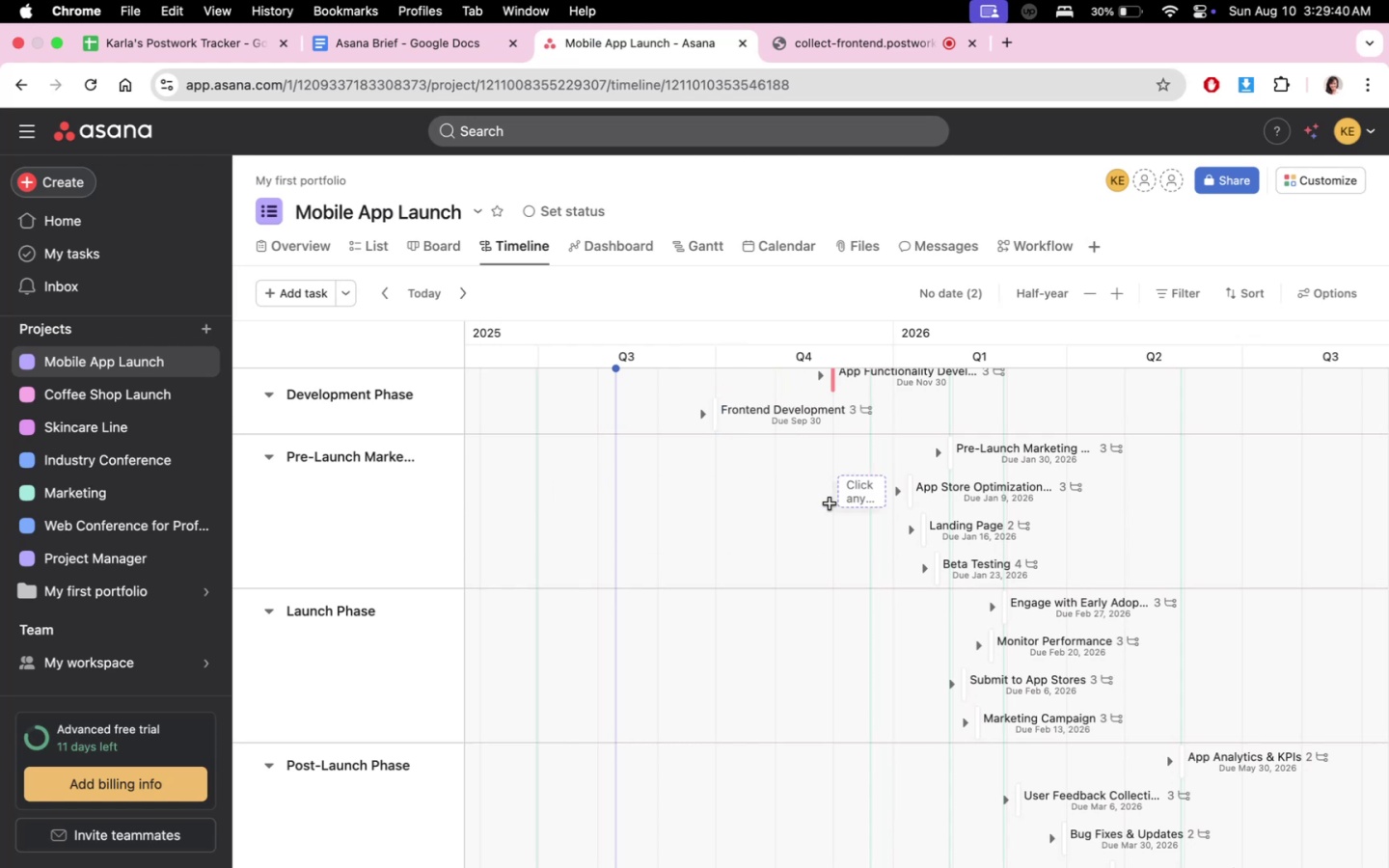 
scroll: coordinate [824, 598], scroll_direction: down, amount: 7.0
 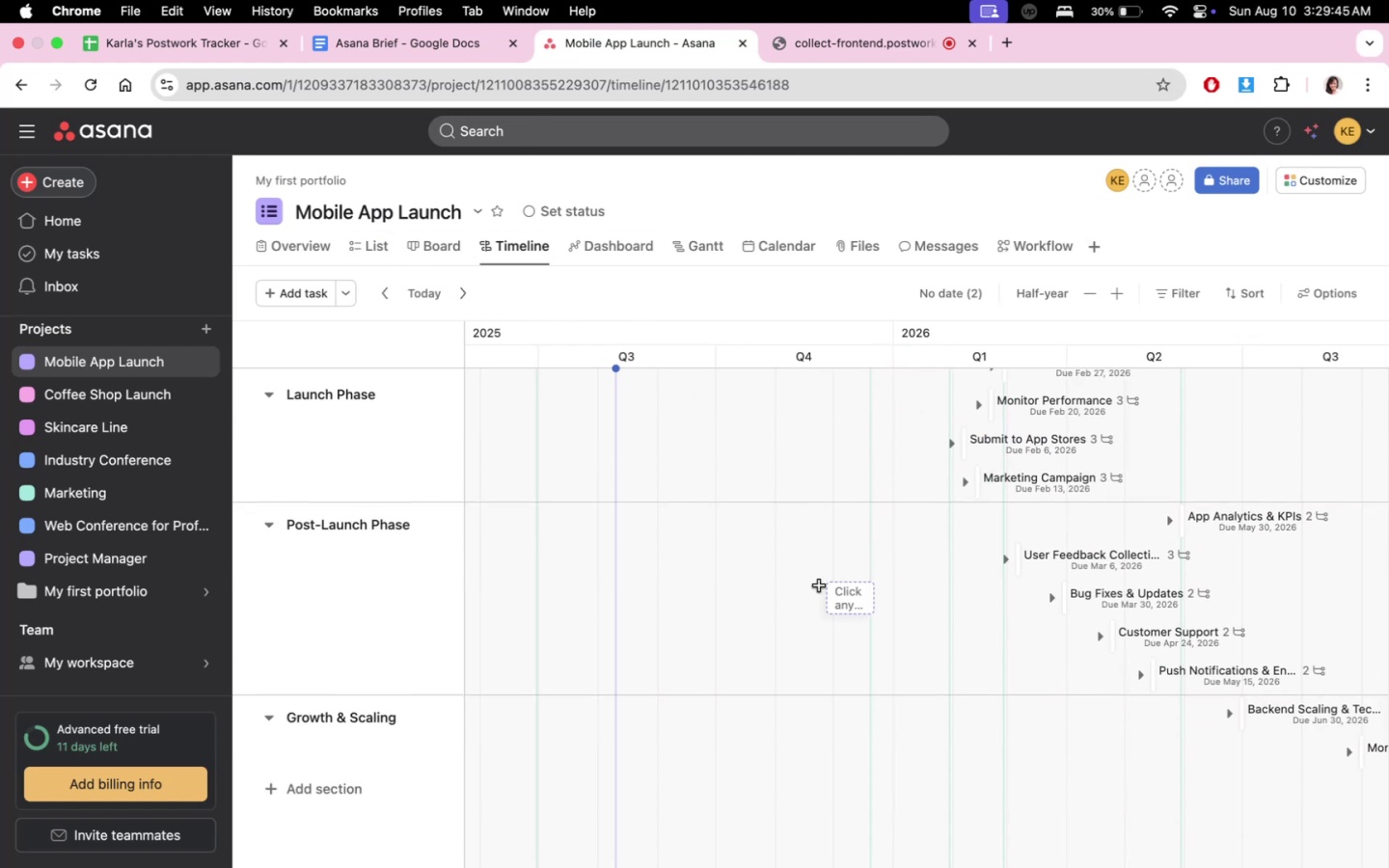 
left_click([368, 244])
 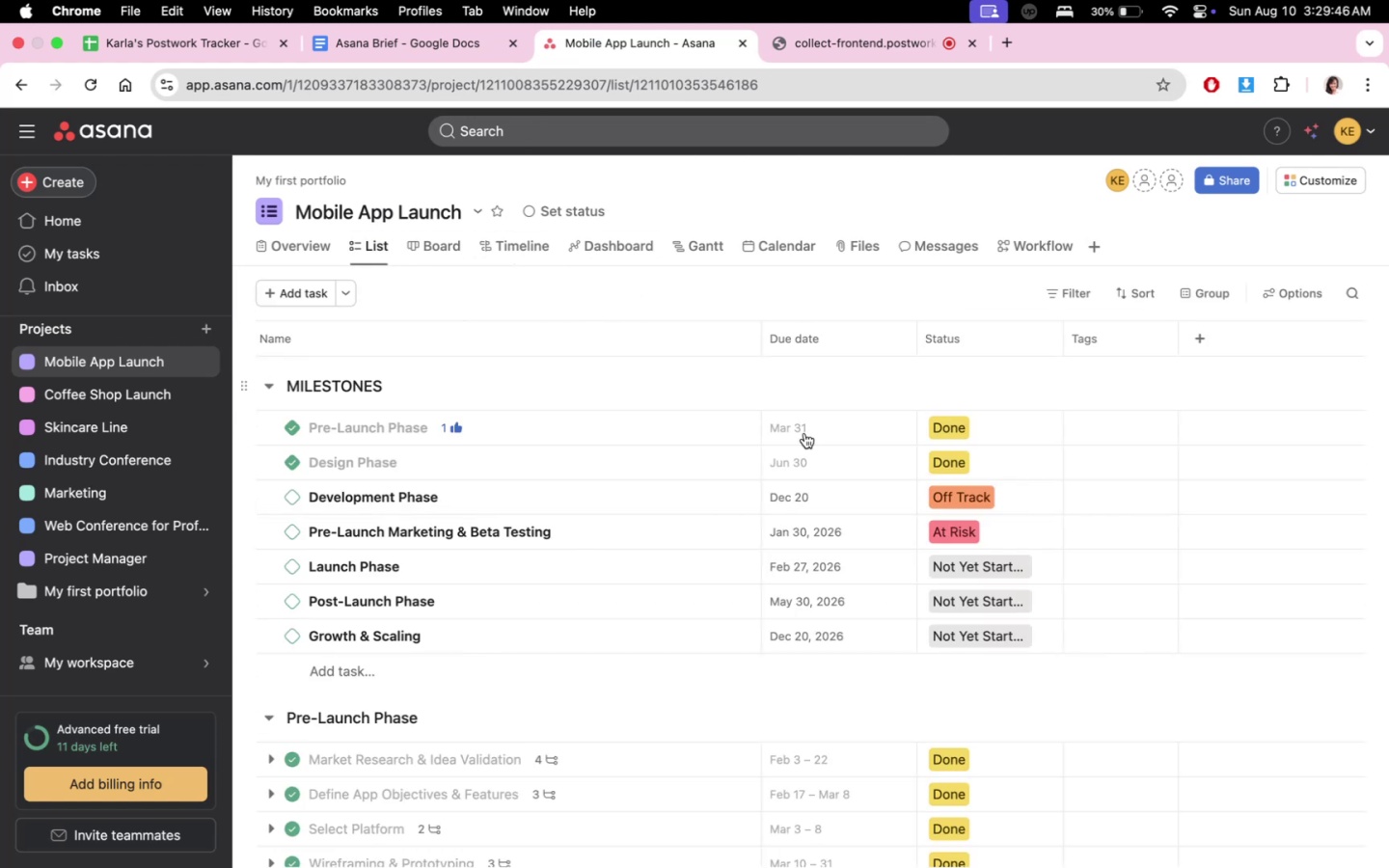 
scroll: coordinate [1130, 671], scroll_direction: up, amount: 33.0
 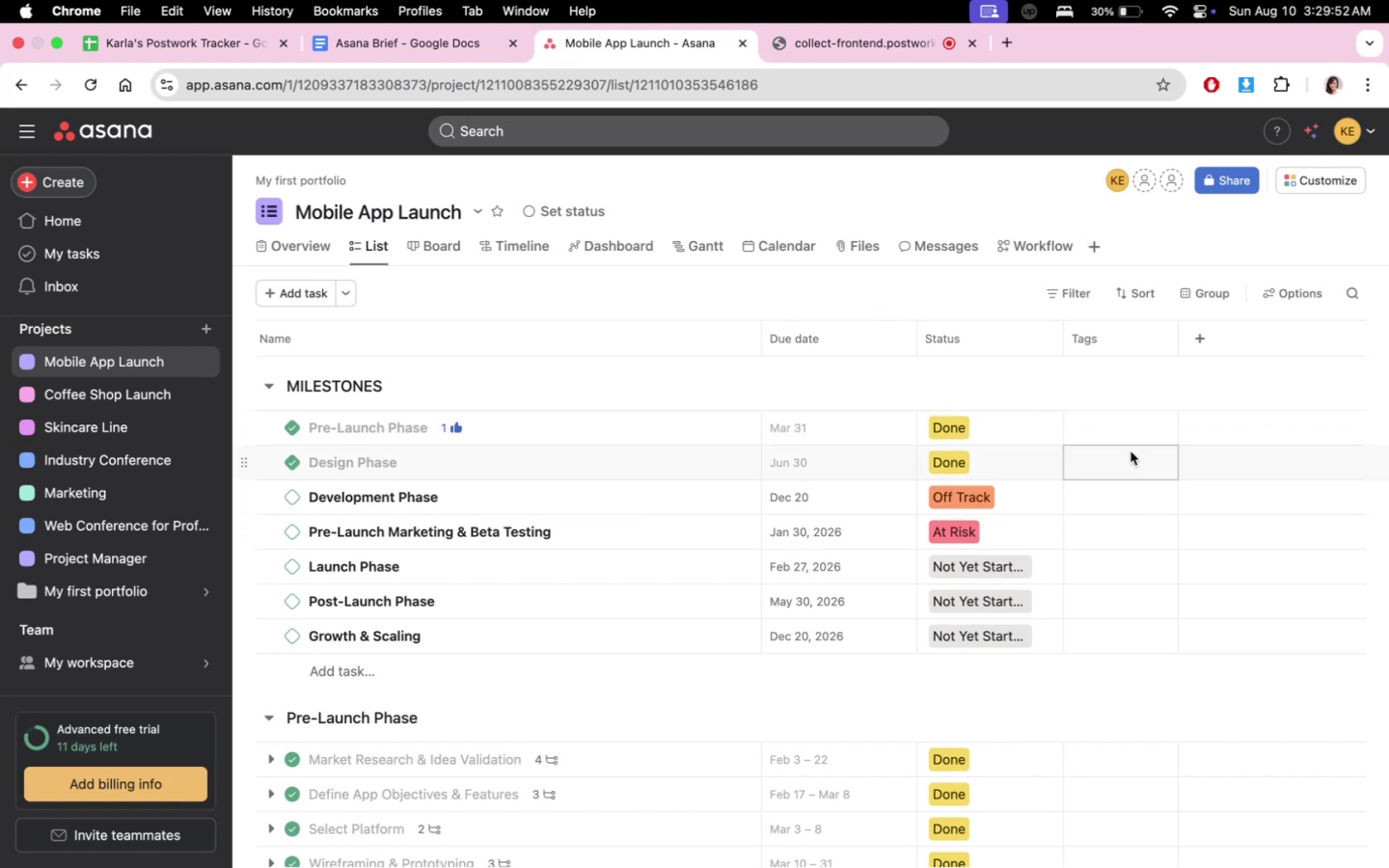 
left_click([1134, 418])
 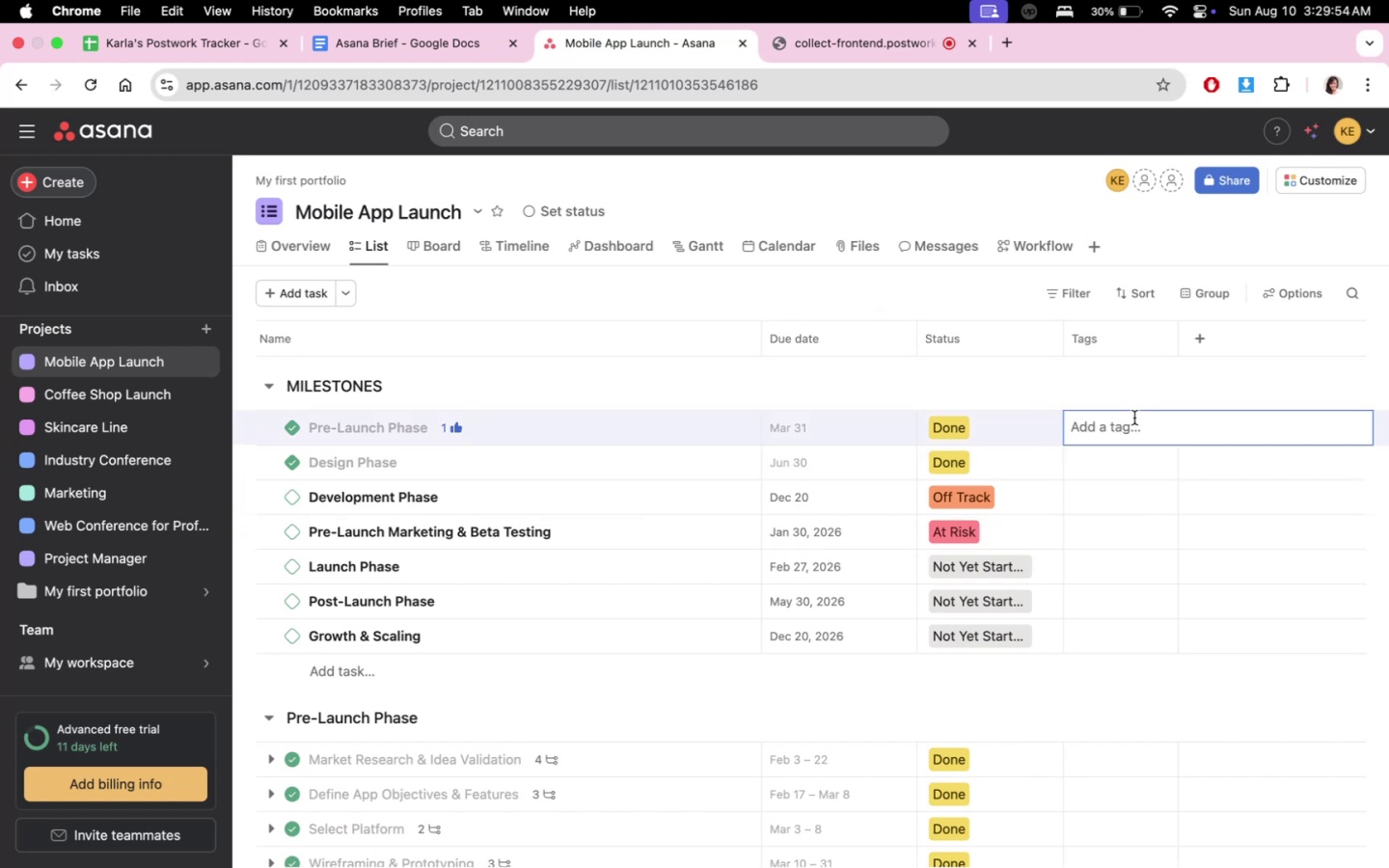 
key(H)
 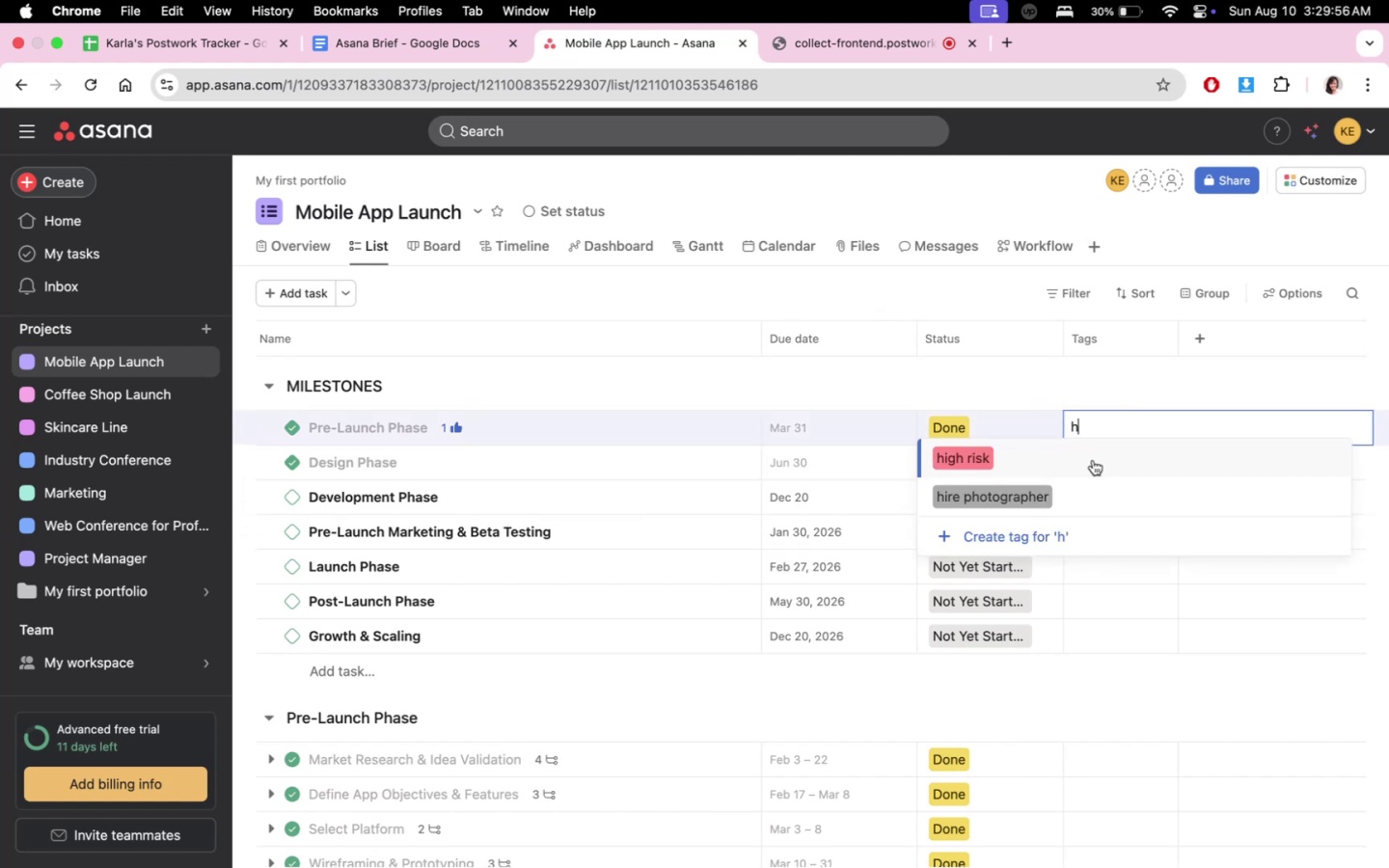 
left_click([1093, 460])
 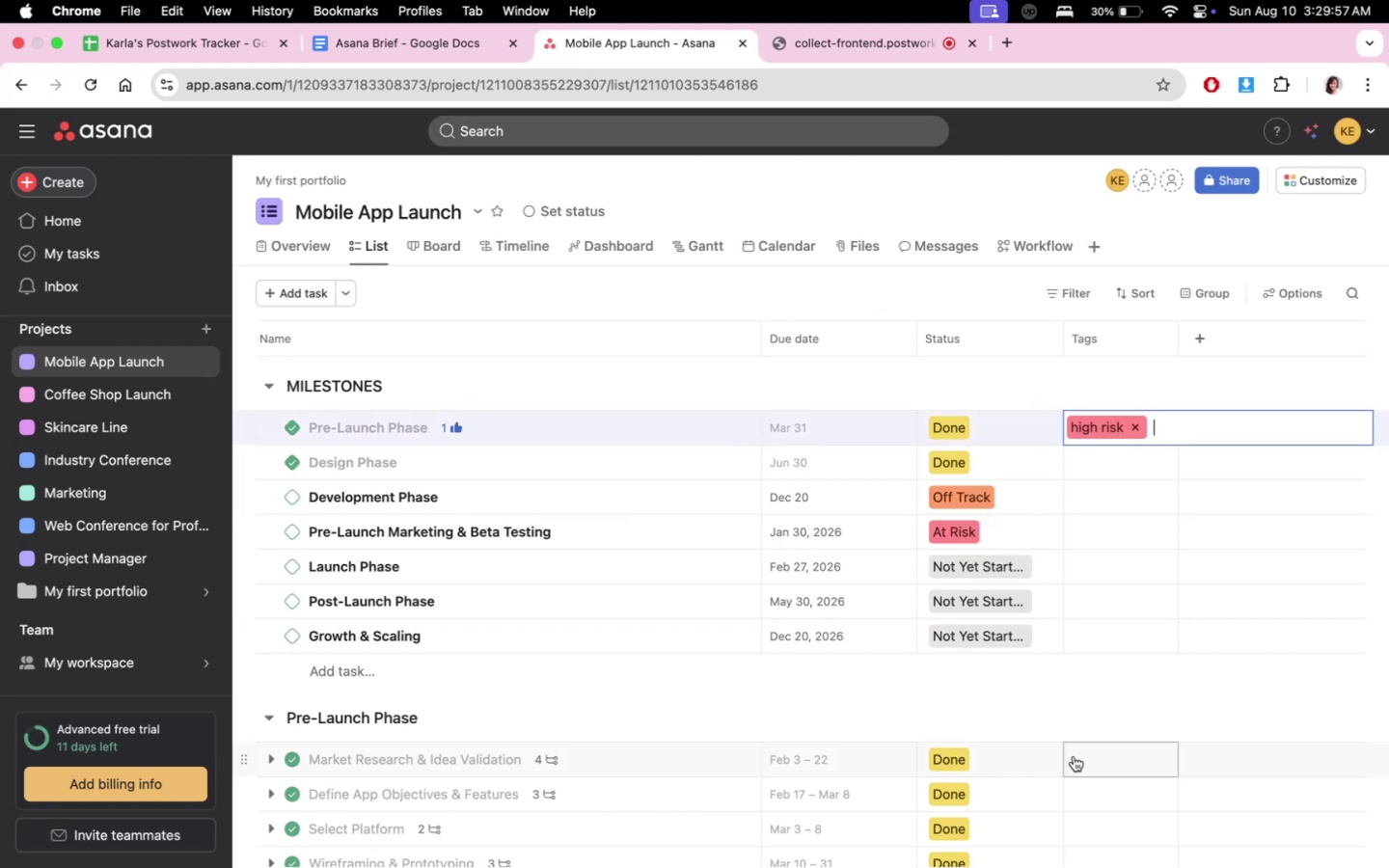 
left_click([1089, 691])
 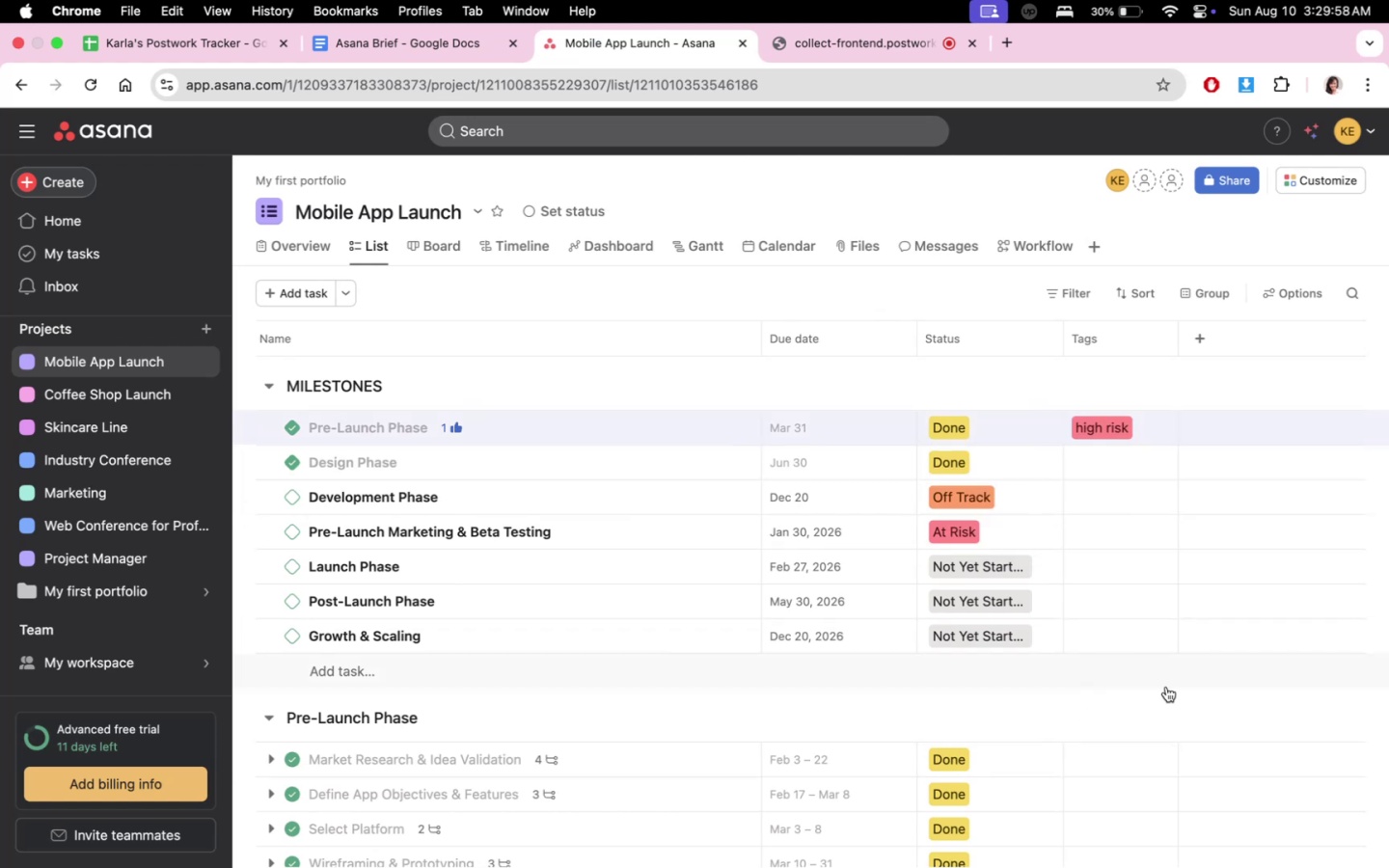 
scroll: coordinate [1190, 696], scroll_direction: up, amount: 4.0
 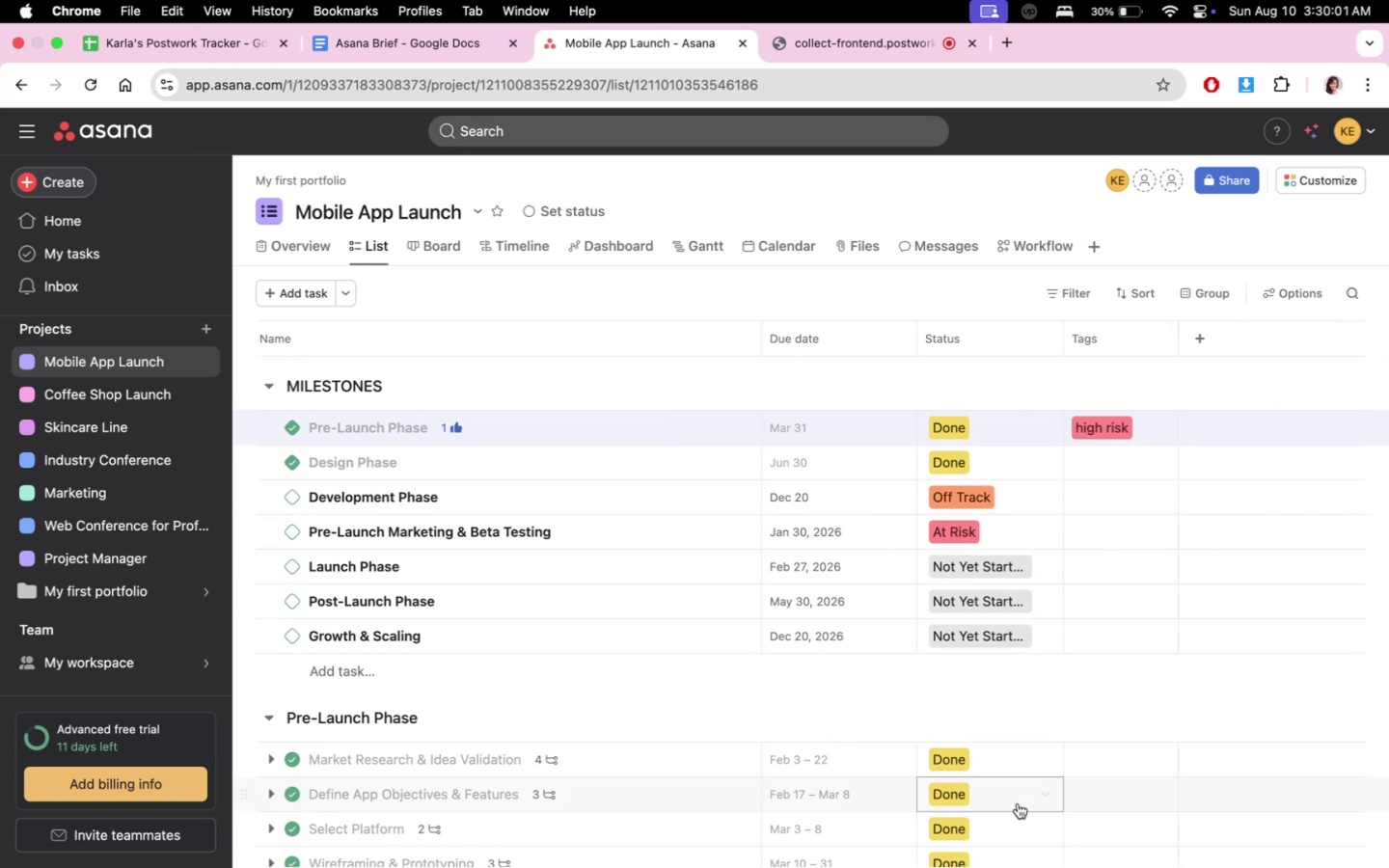 
scroll: coordinate [1097, 727], scroll_direction: down, amount: 6.0
 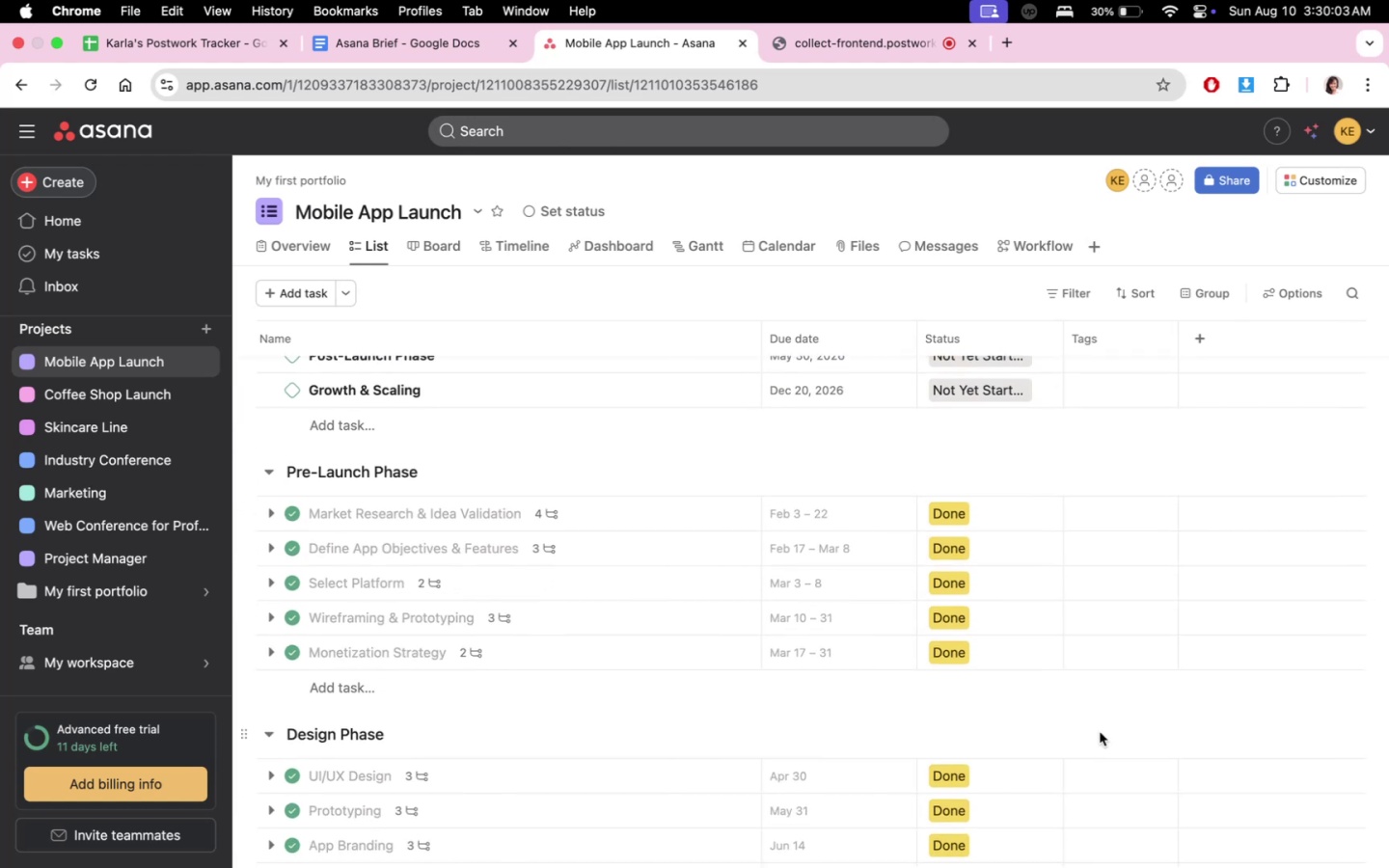 
scroll: coordinate [1100, 732], scroll_direction: up, amount: 8.0
 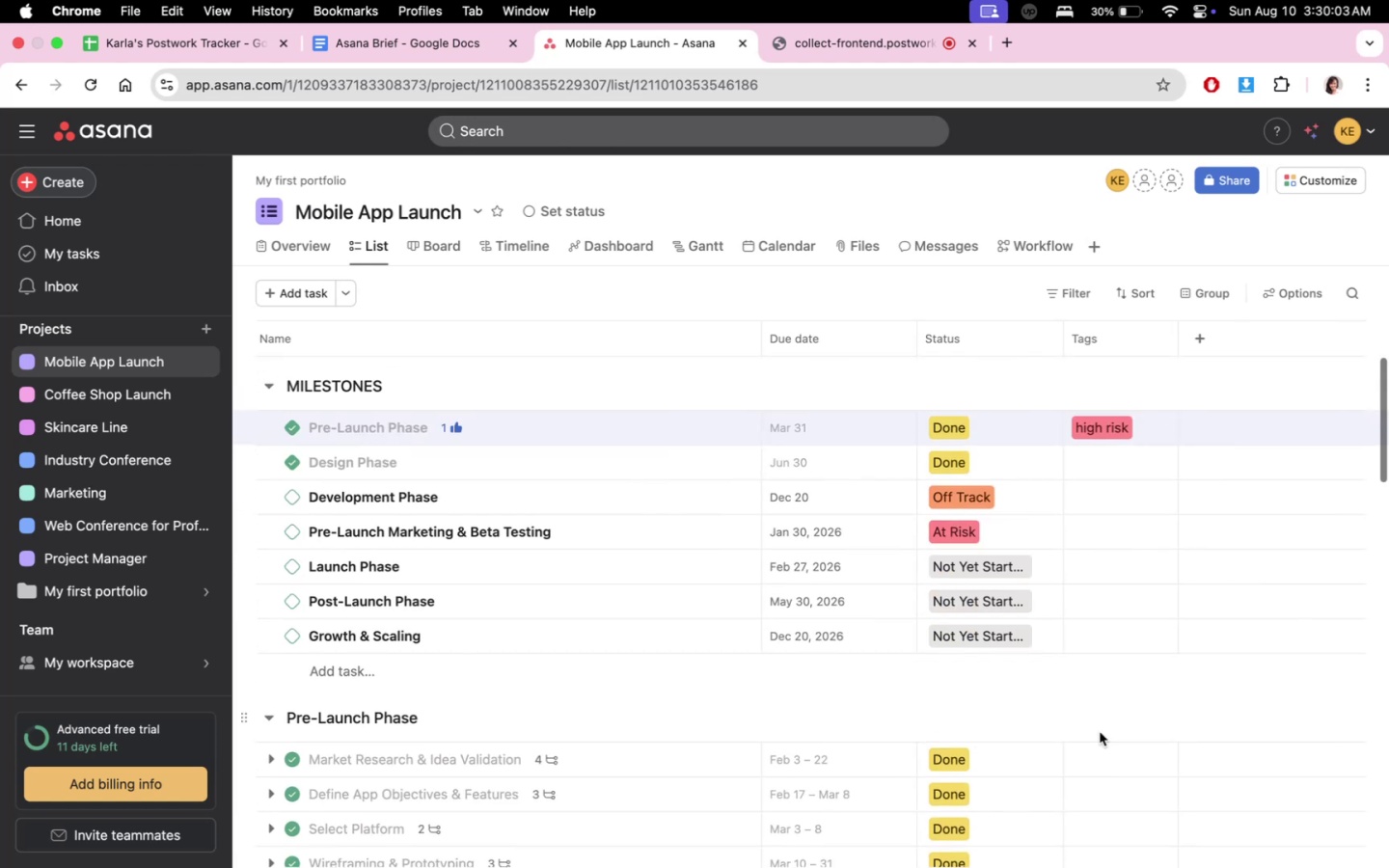 
scroll: coordinate [1100, 732], scroll_direction: down, amount: 11.0
 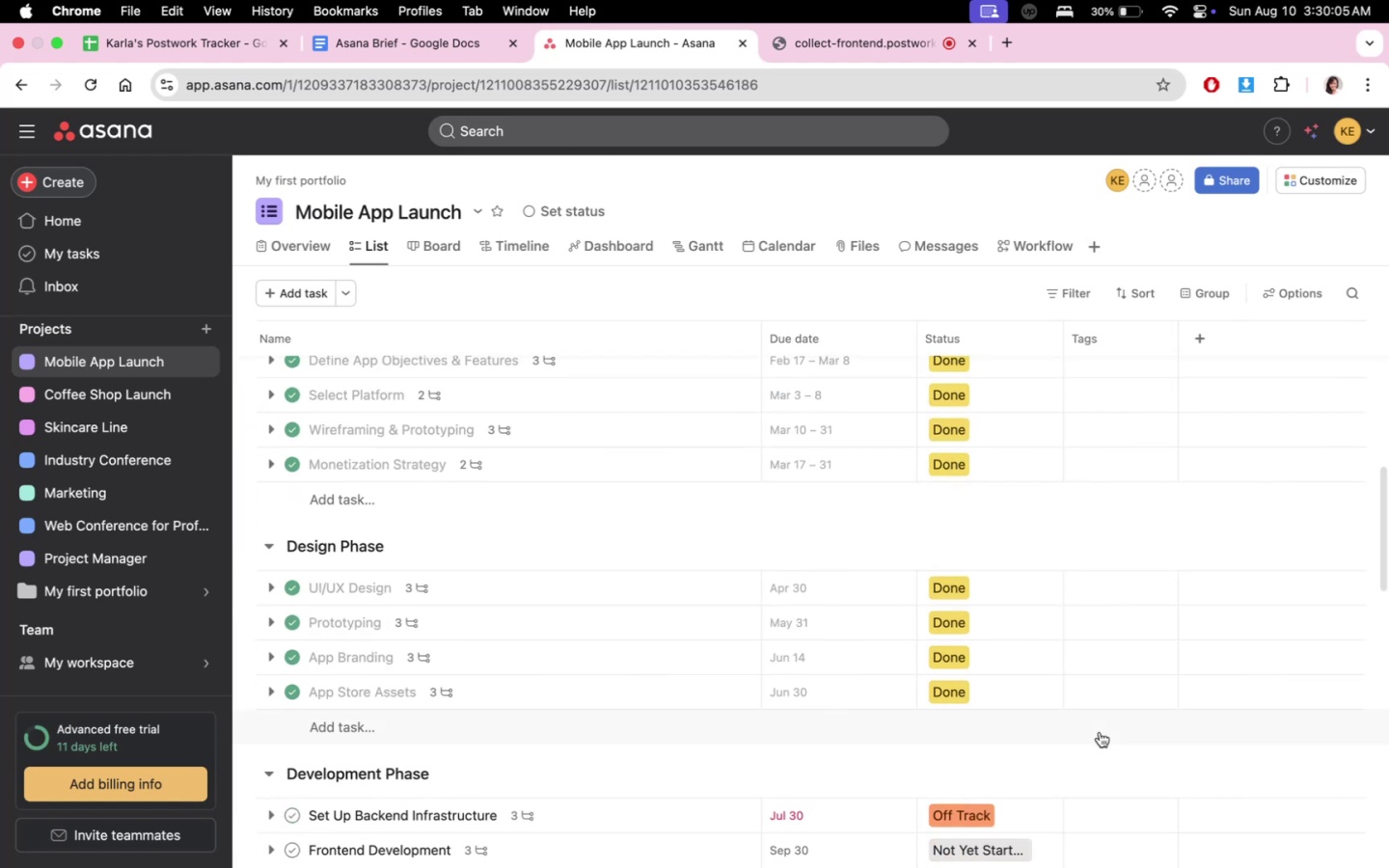 
scroll: coordinate [1100, 732], scroll_direction: up, amount: 12.0
 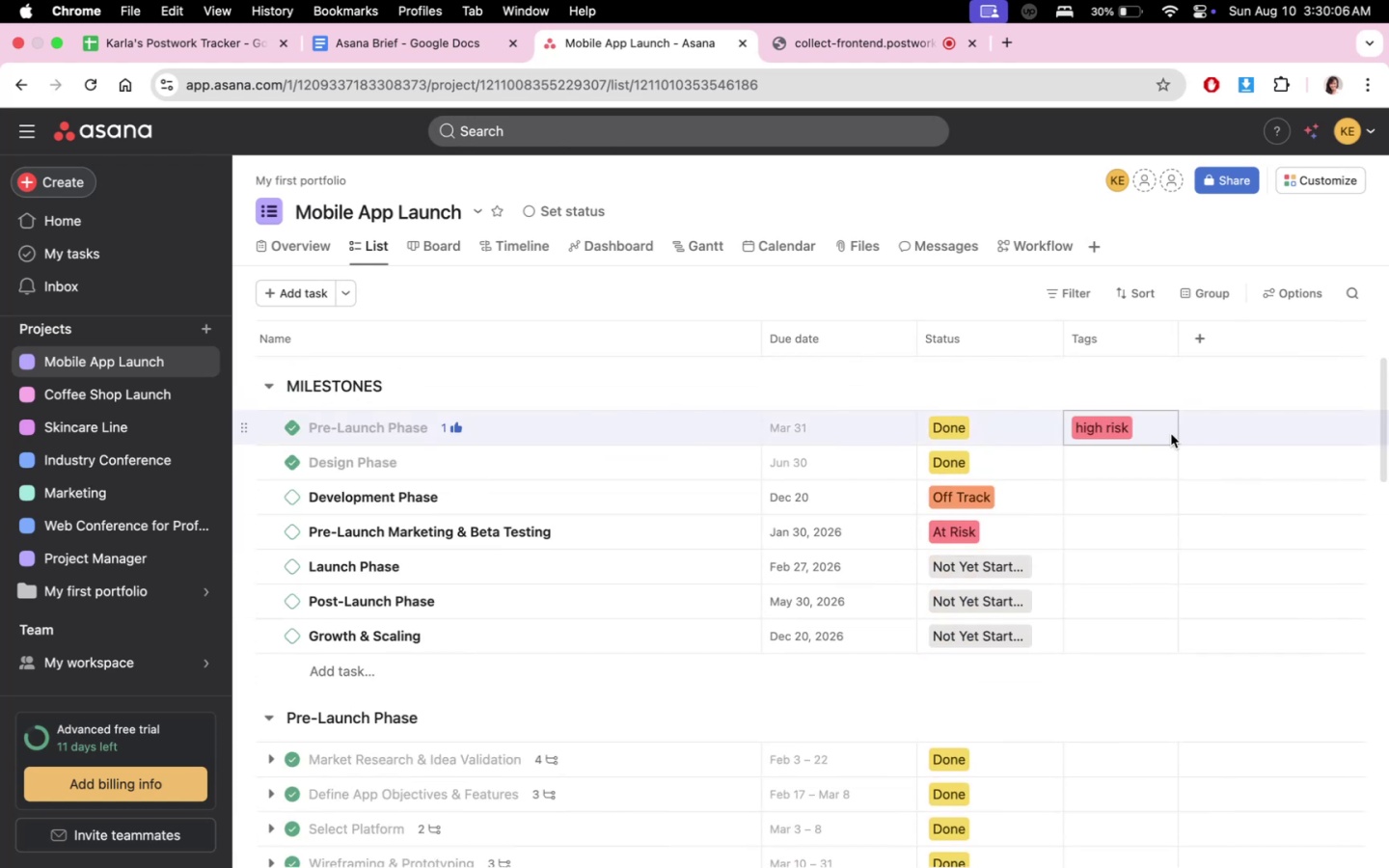 
left_click([1130, 459])
 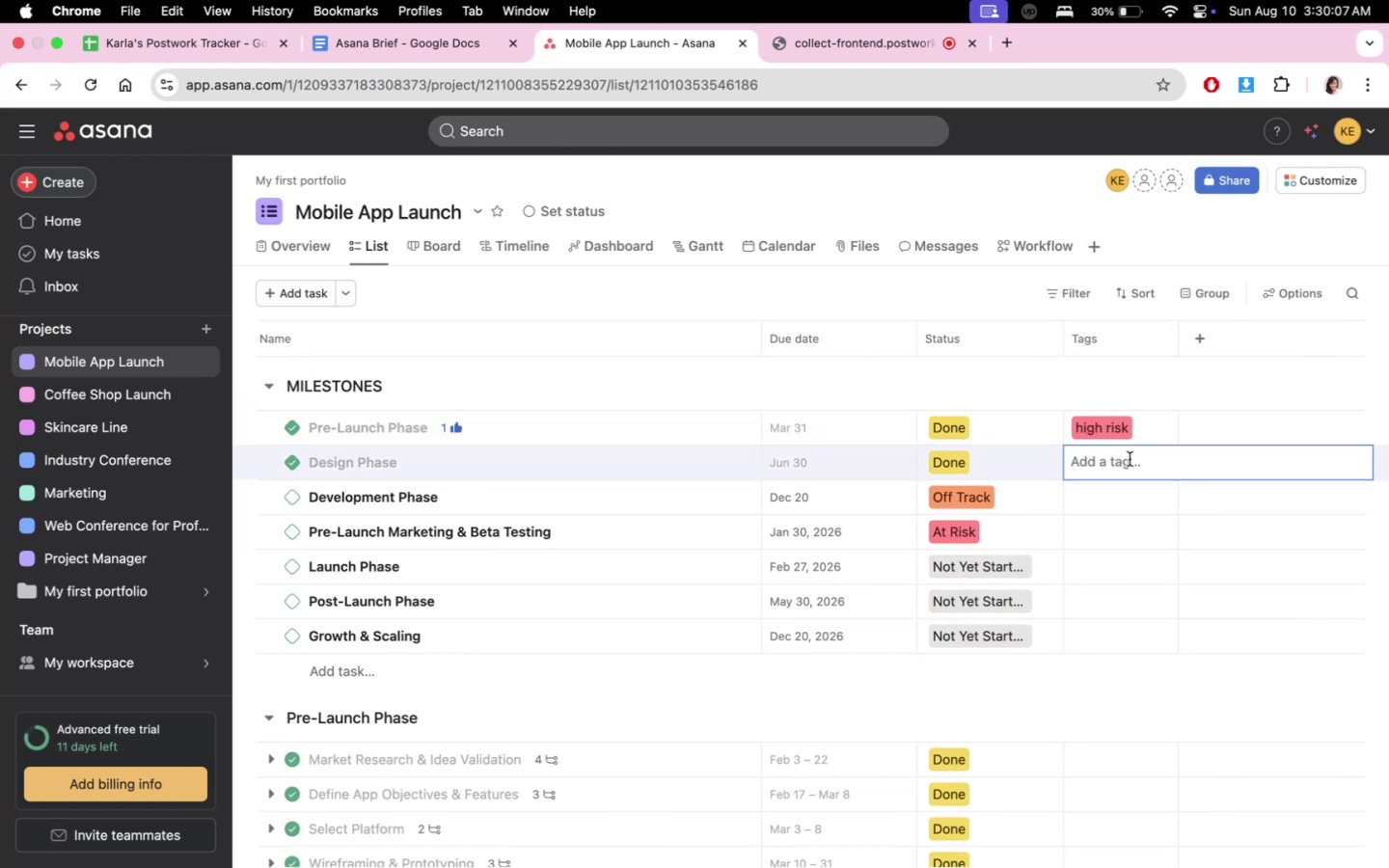 
key(H)
 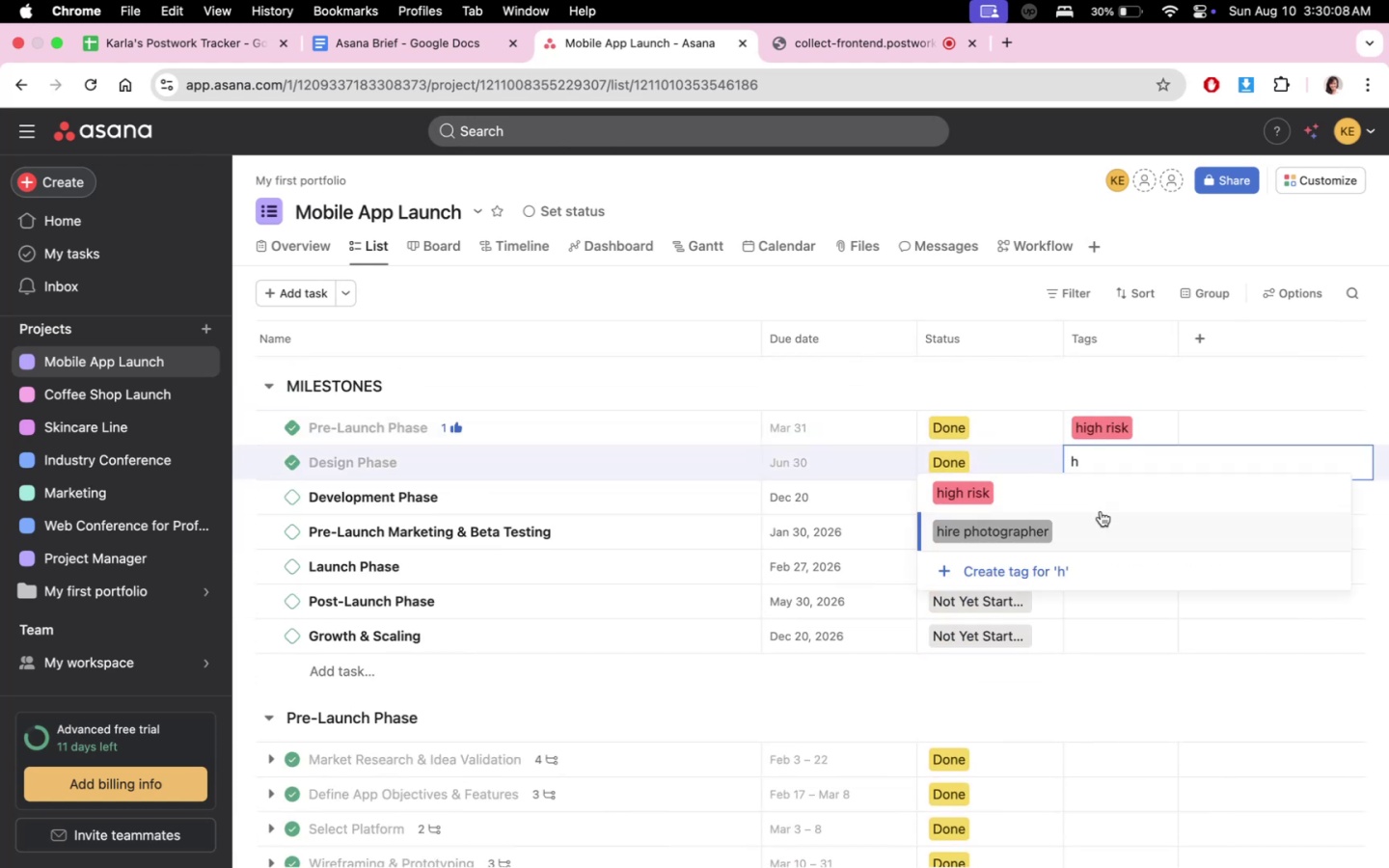 
left_click([1101, 494])
 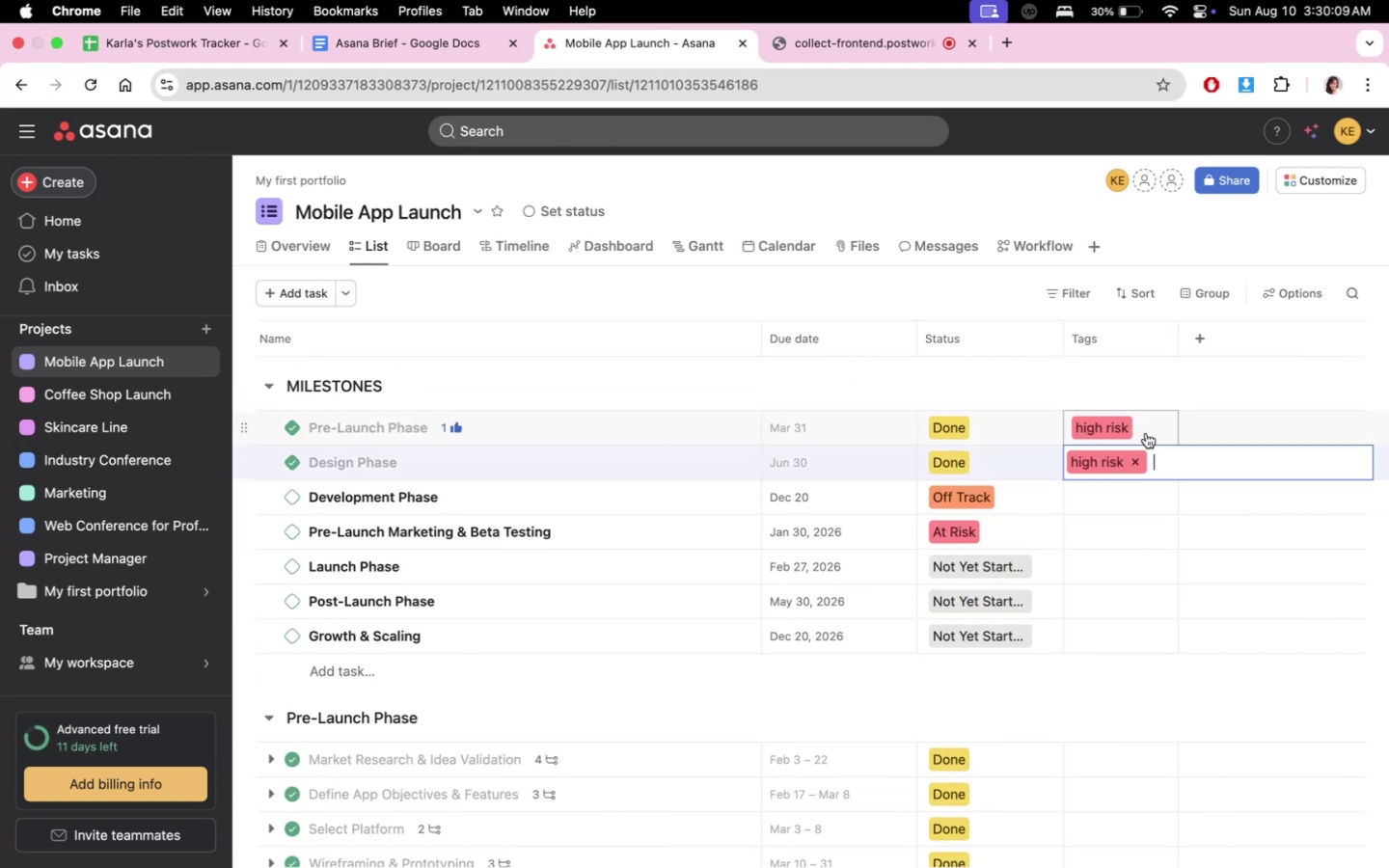 
double_click([1146, 433])
 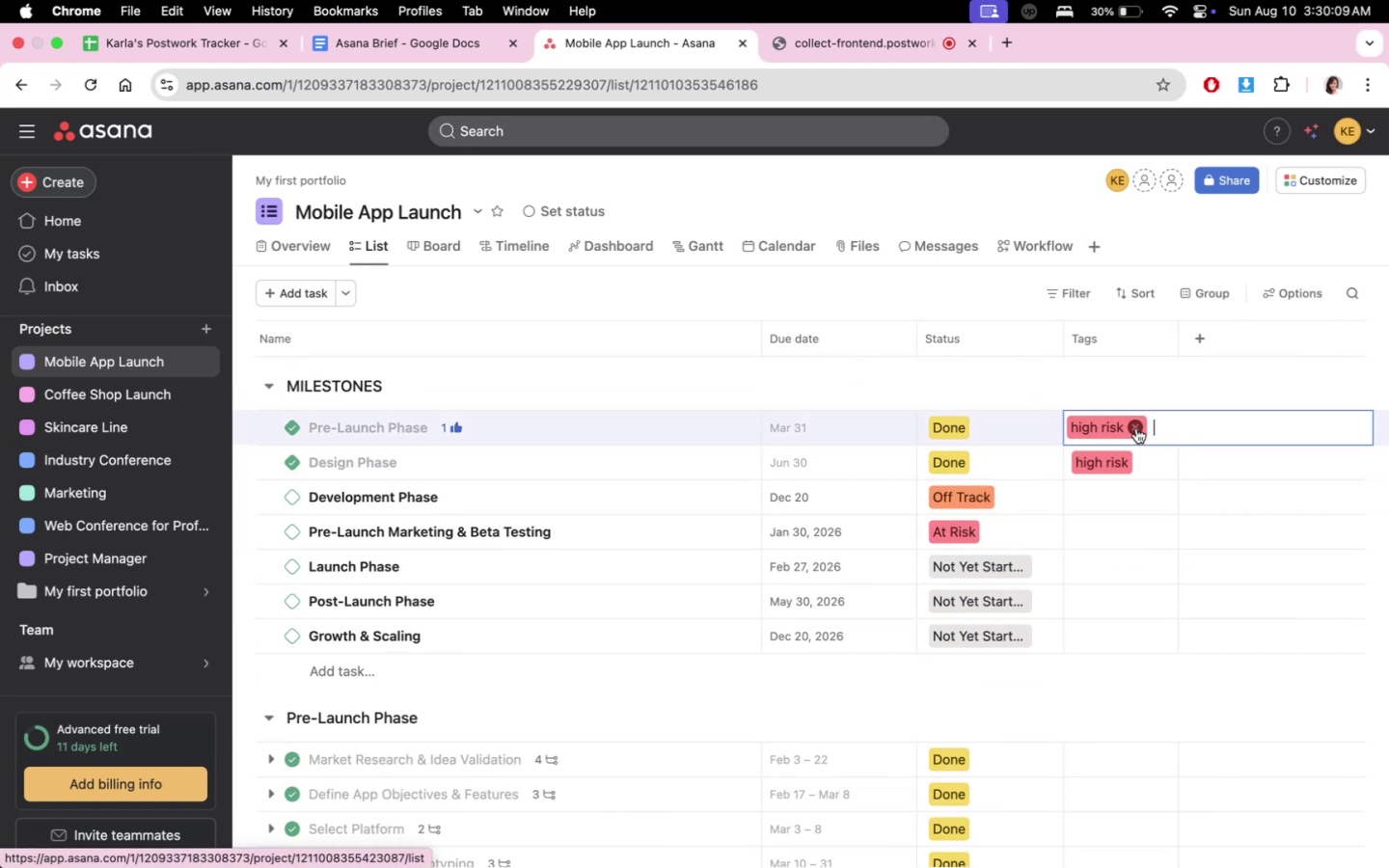 
triple_click([1136, 428])
 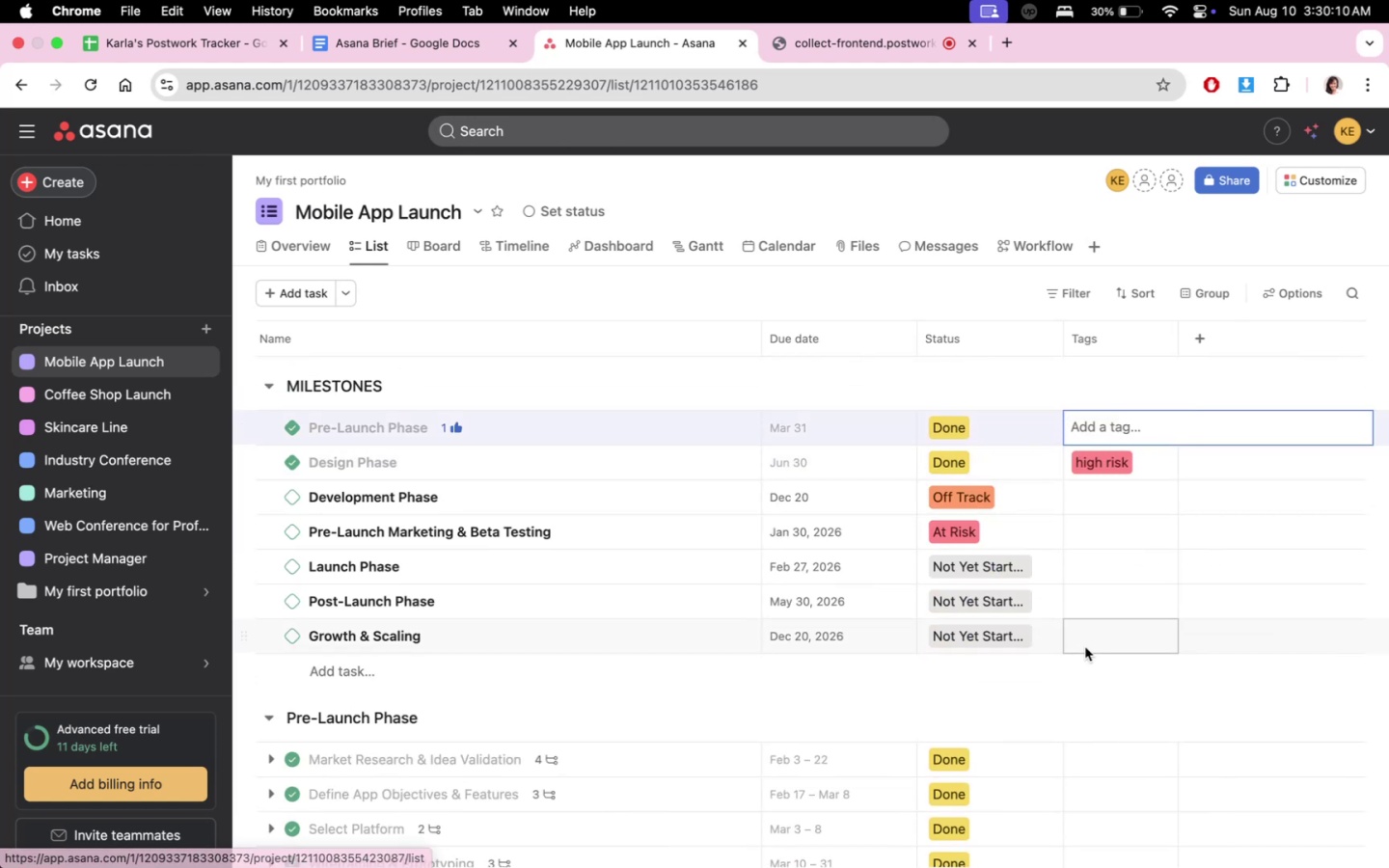 
triple_click([1087, 711])
 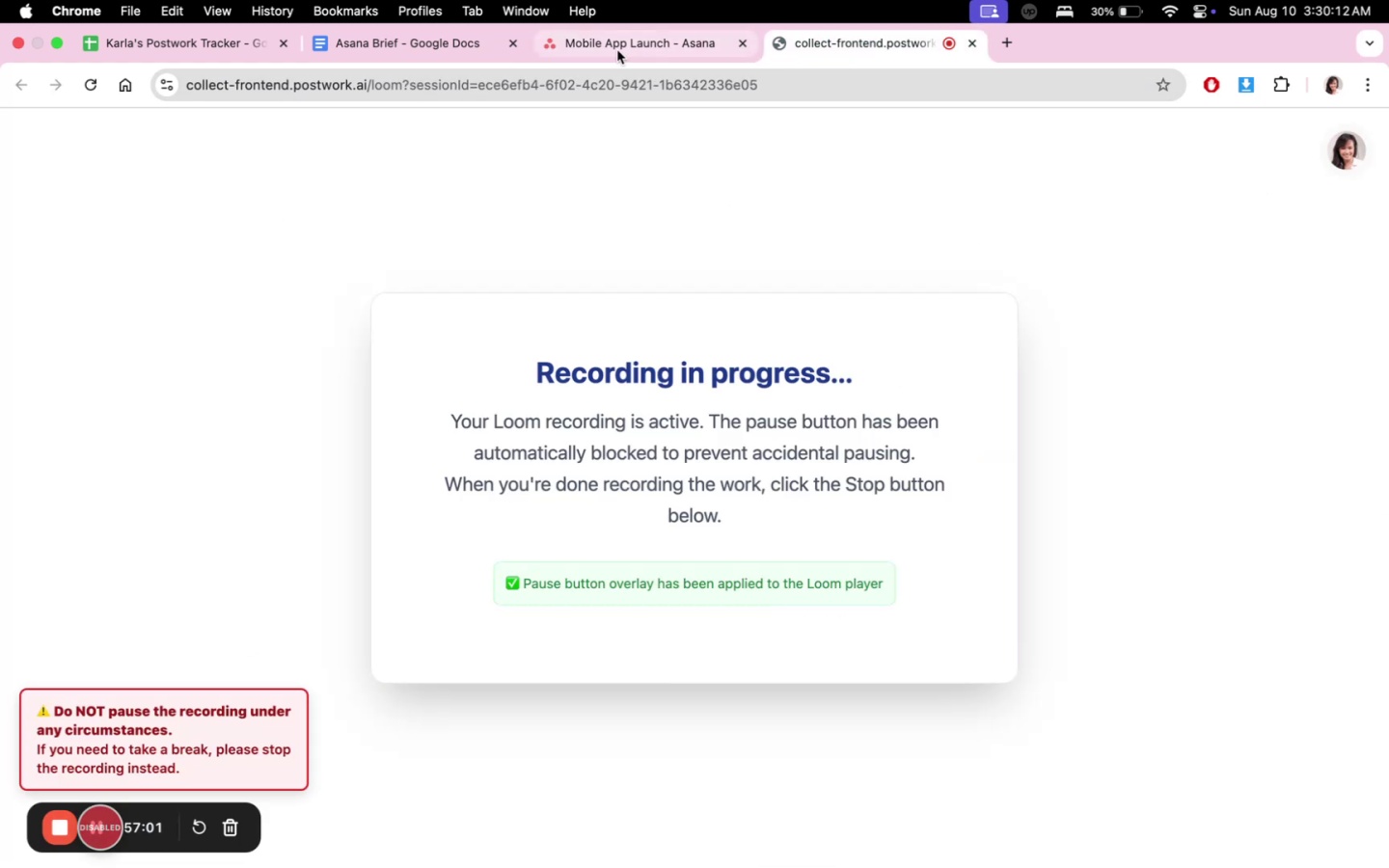 
left_click([610, 45])
 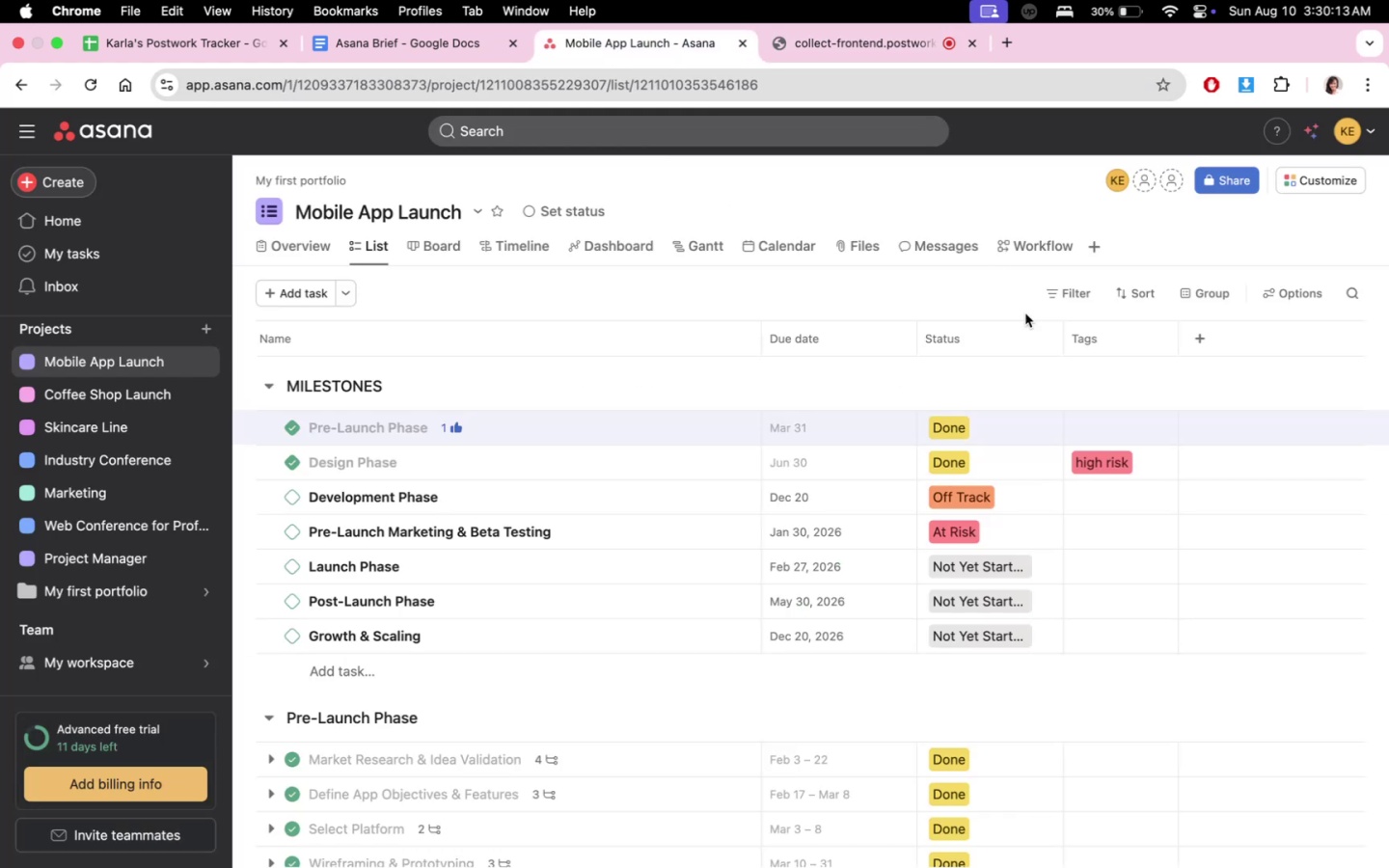 
scroll: coordinate [1025, 619], scroll_direction: down, amount: 11.0
 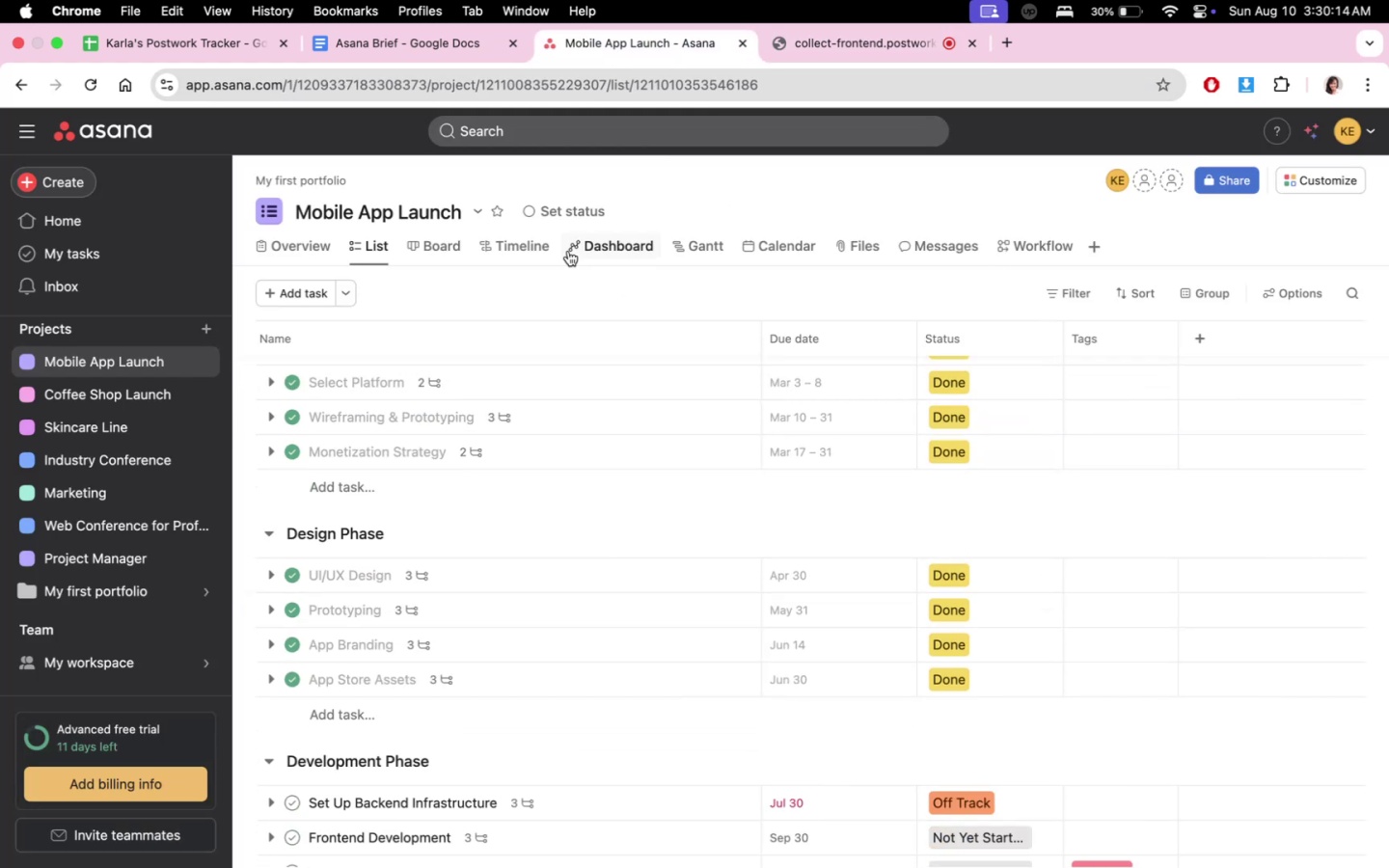 
double_click([524, 237])
 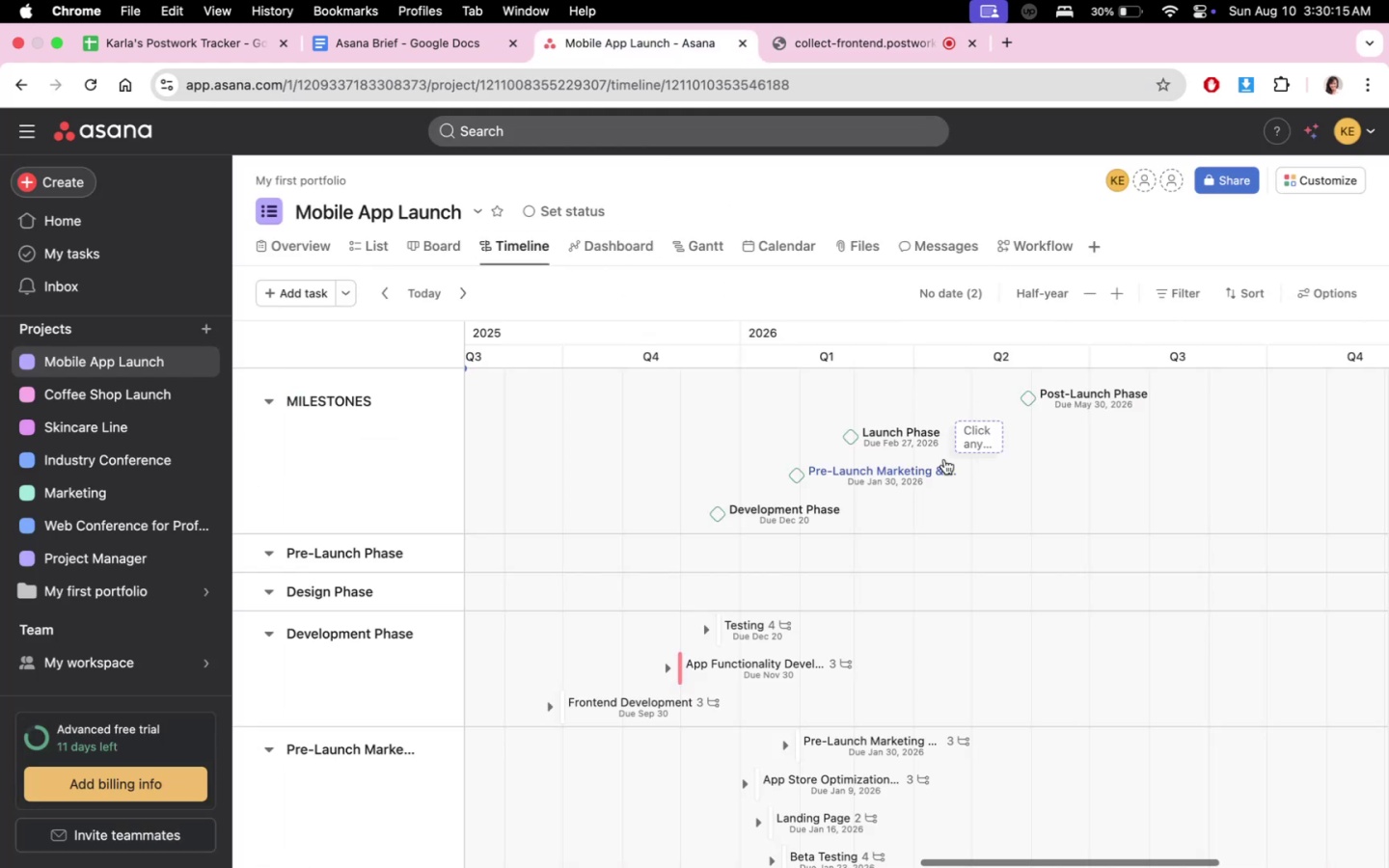 
scroll: coordinate [993, 626], scroll_direction: up, amount: 1.0
 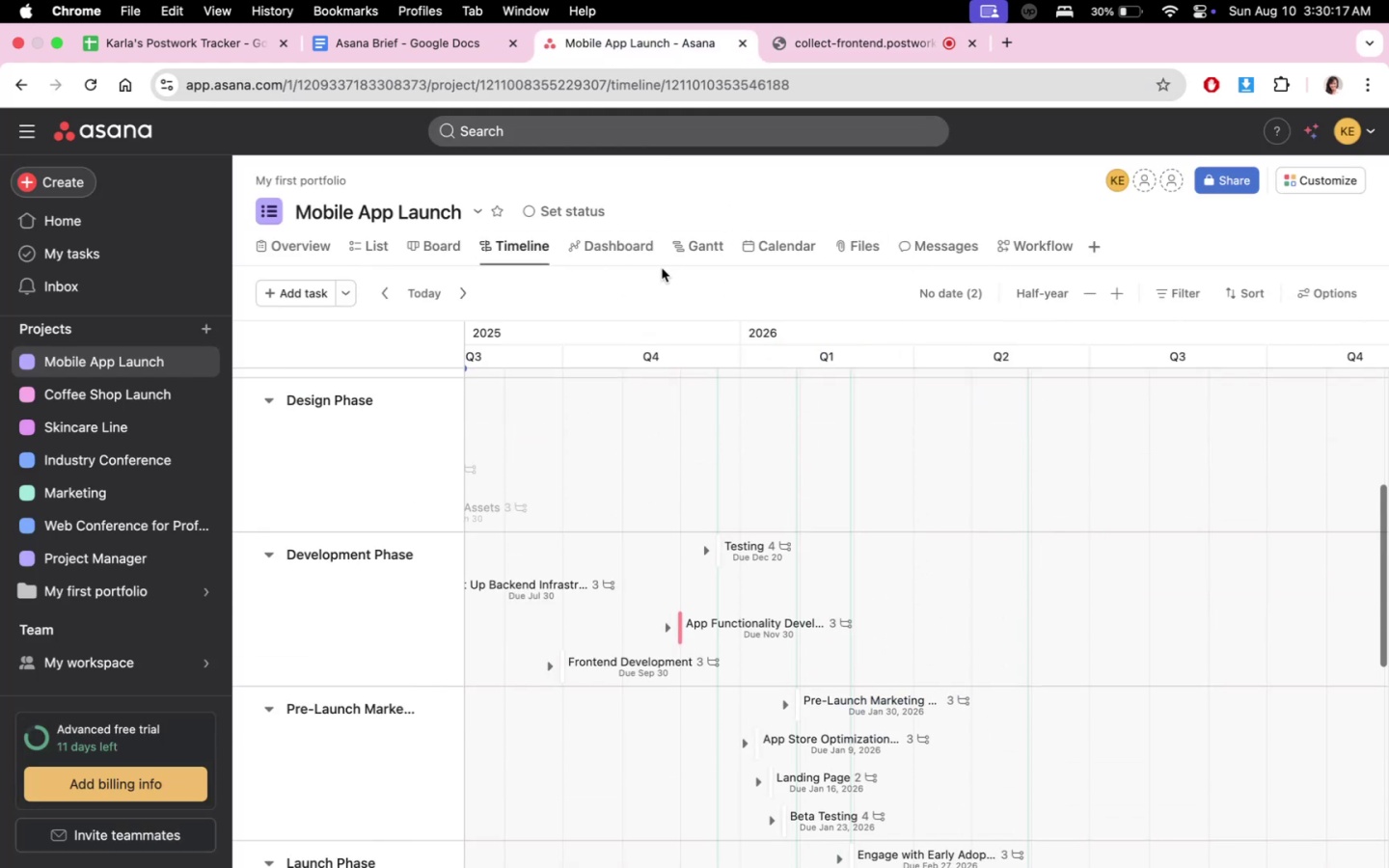 
left_click([605, 243])
 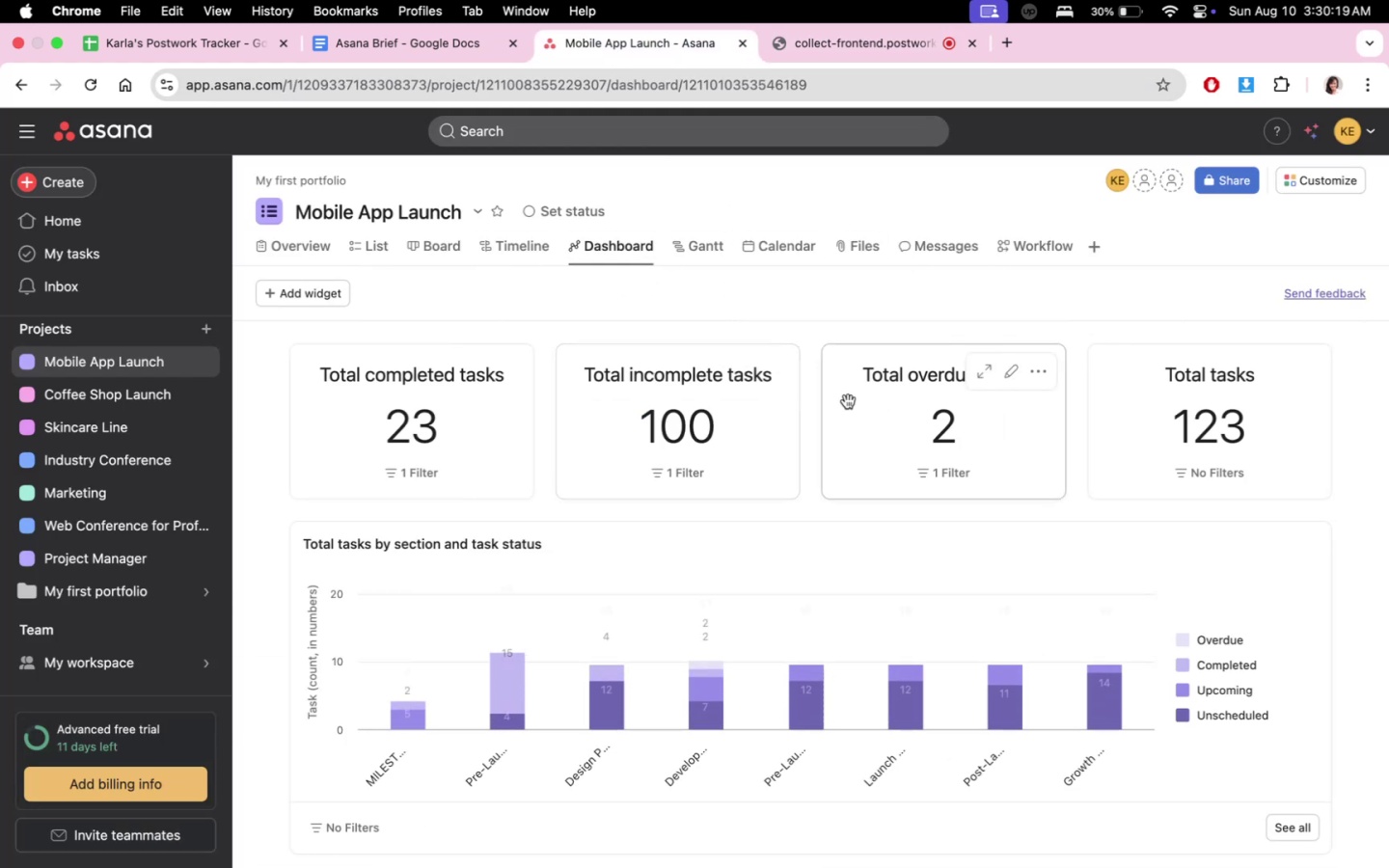 
left_click([695, 415])
 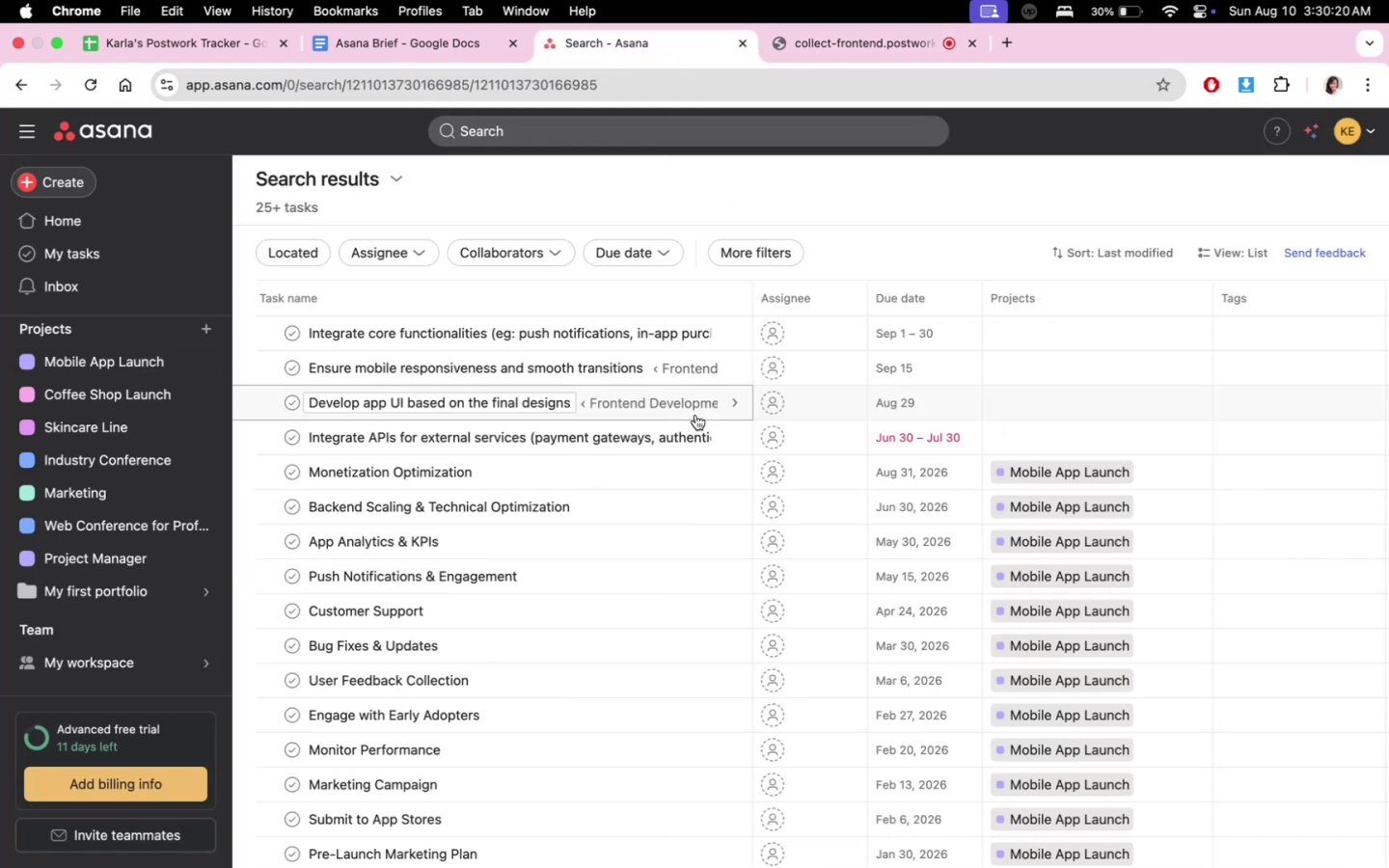 
scroll: coordinate [718, 619], scroll_direction: up, amount: 16.0
 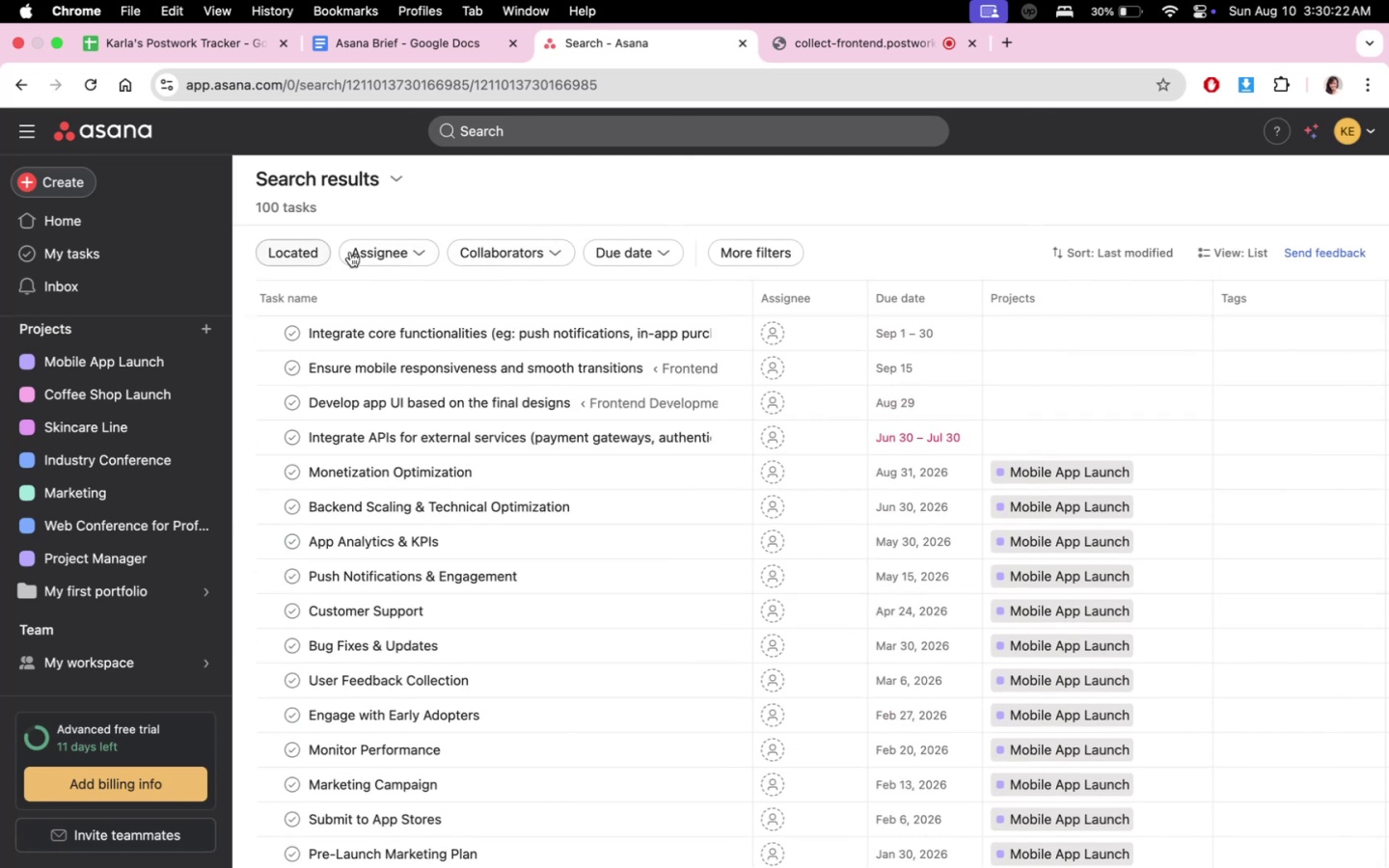 
double_click([399, 255])
 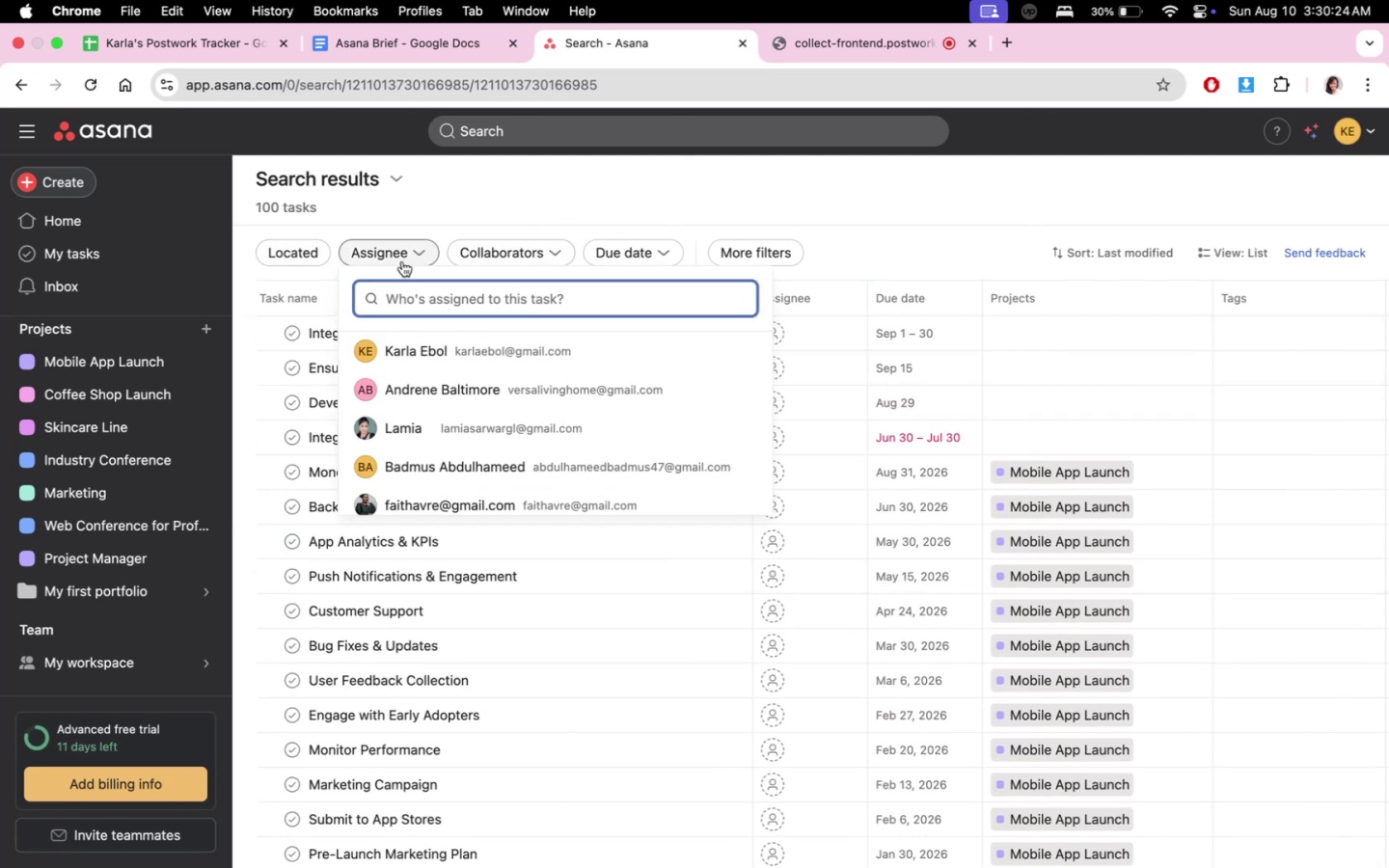 
left_click([444, 349])
 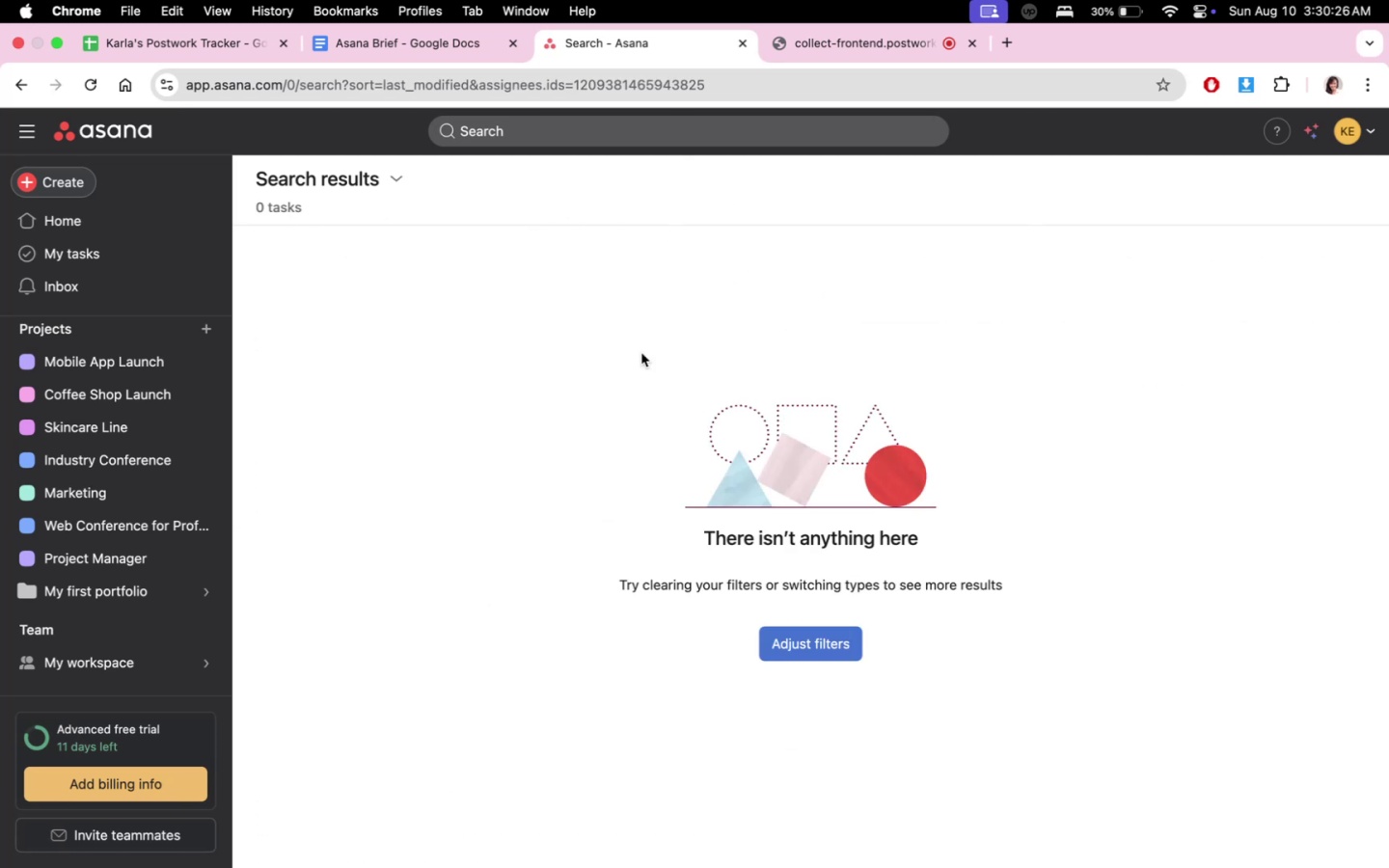 
left_click([819, 639])
 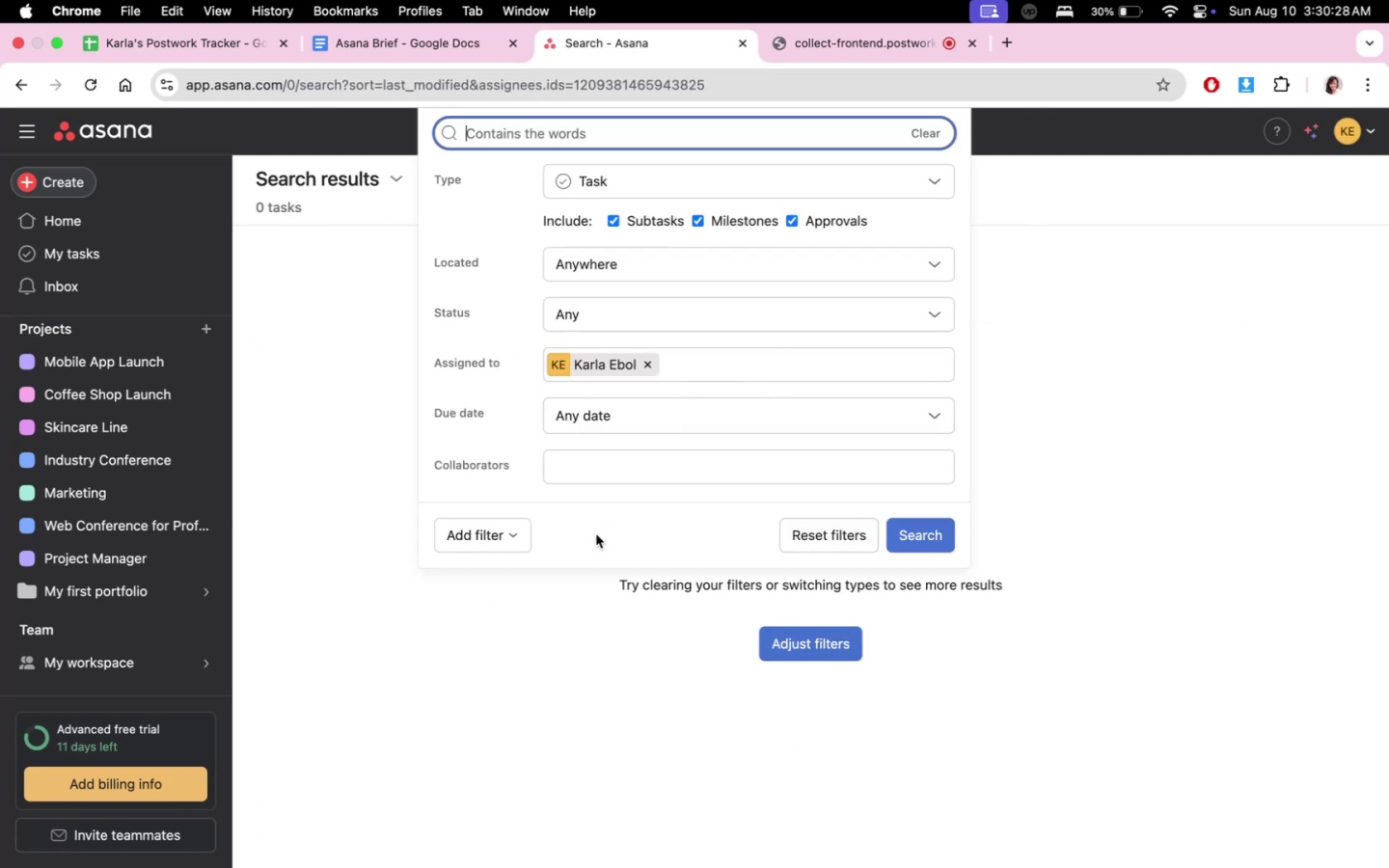 
left_click([862, 538])
 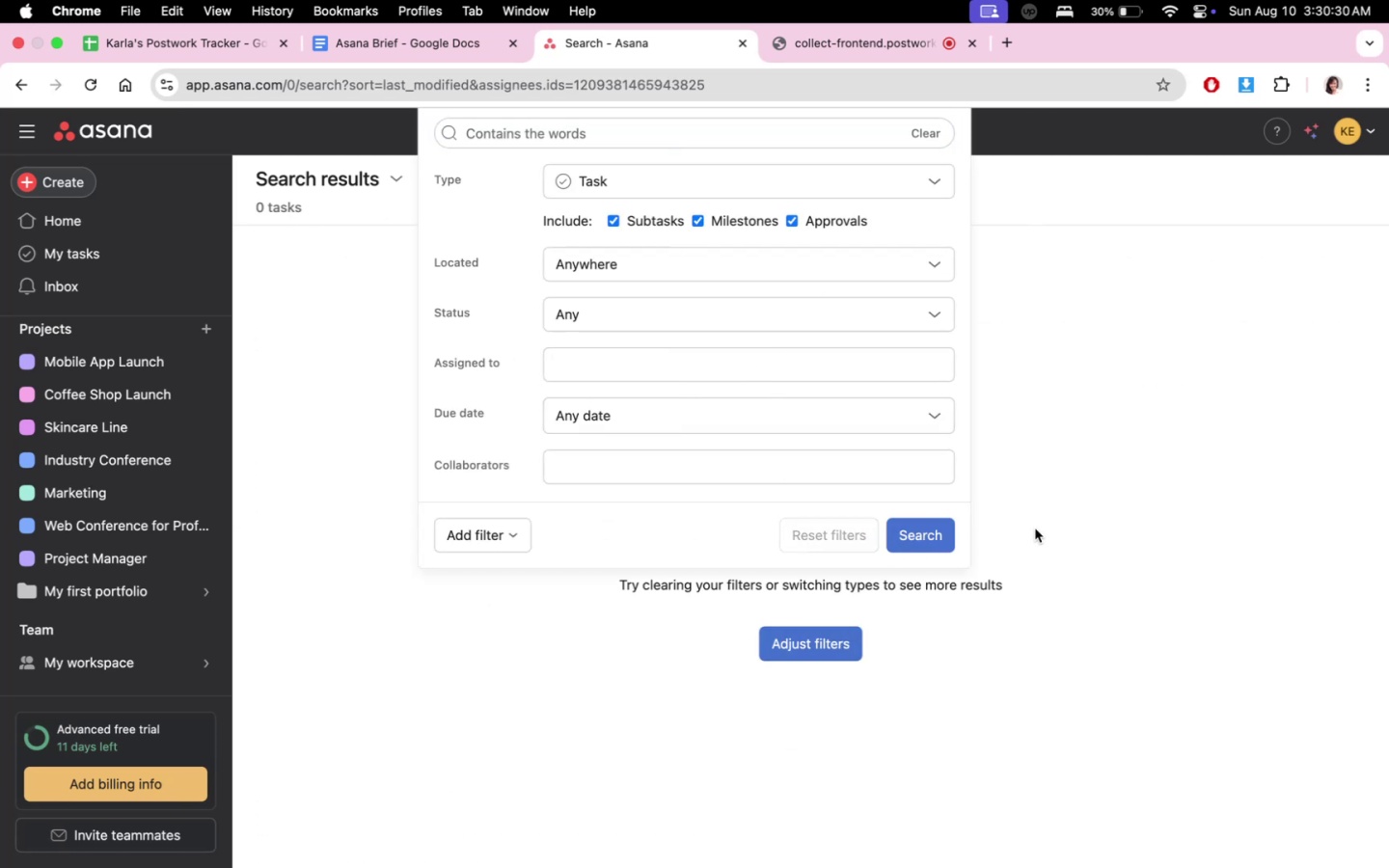 
left_click([1076, 517])
 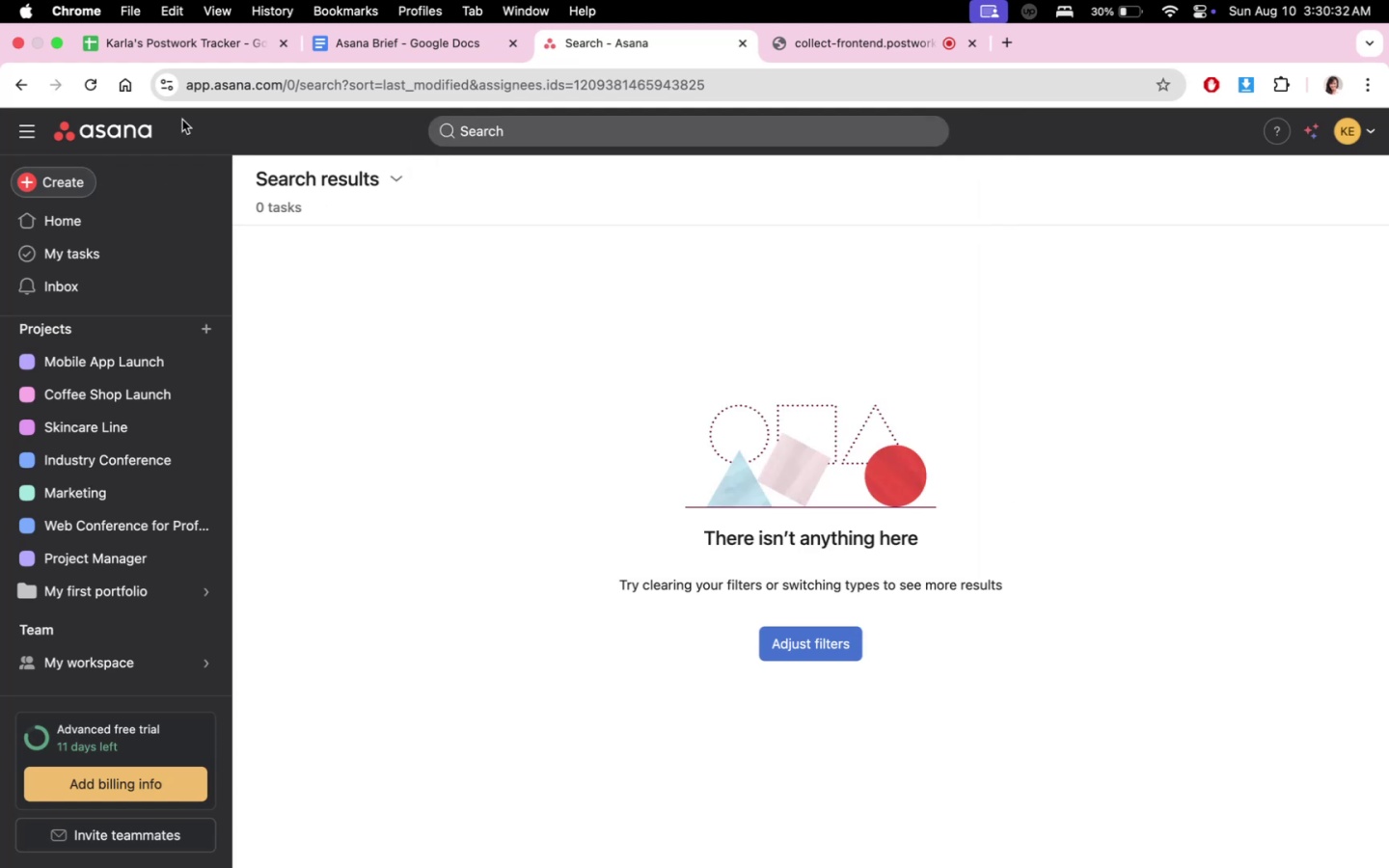 
left_click([0, 82])
 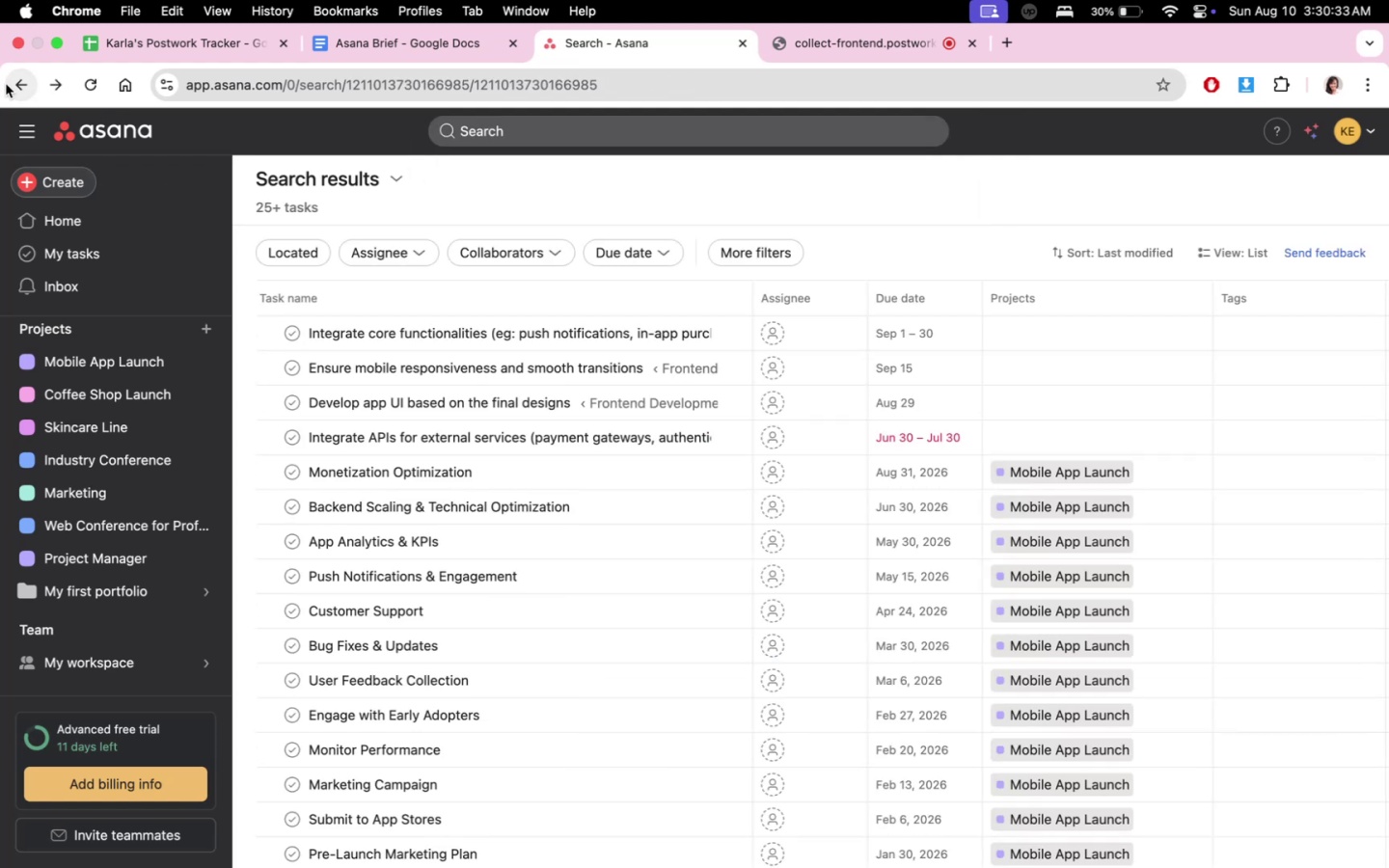 
left_click([6, 84])
 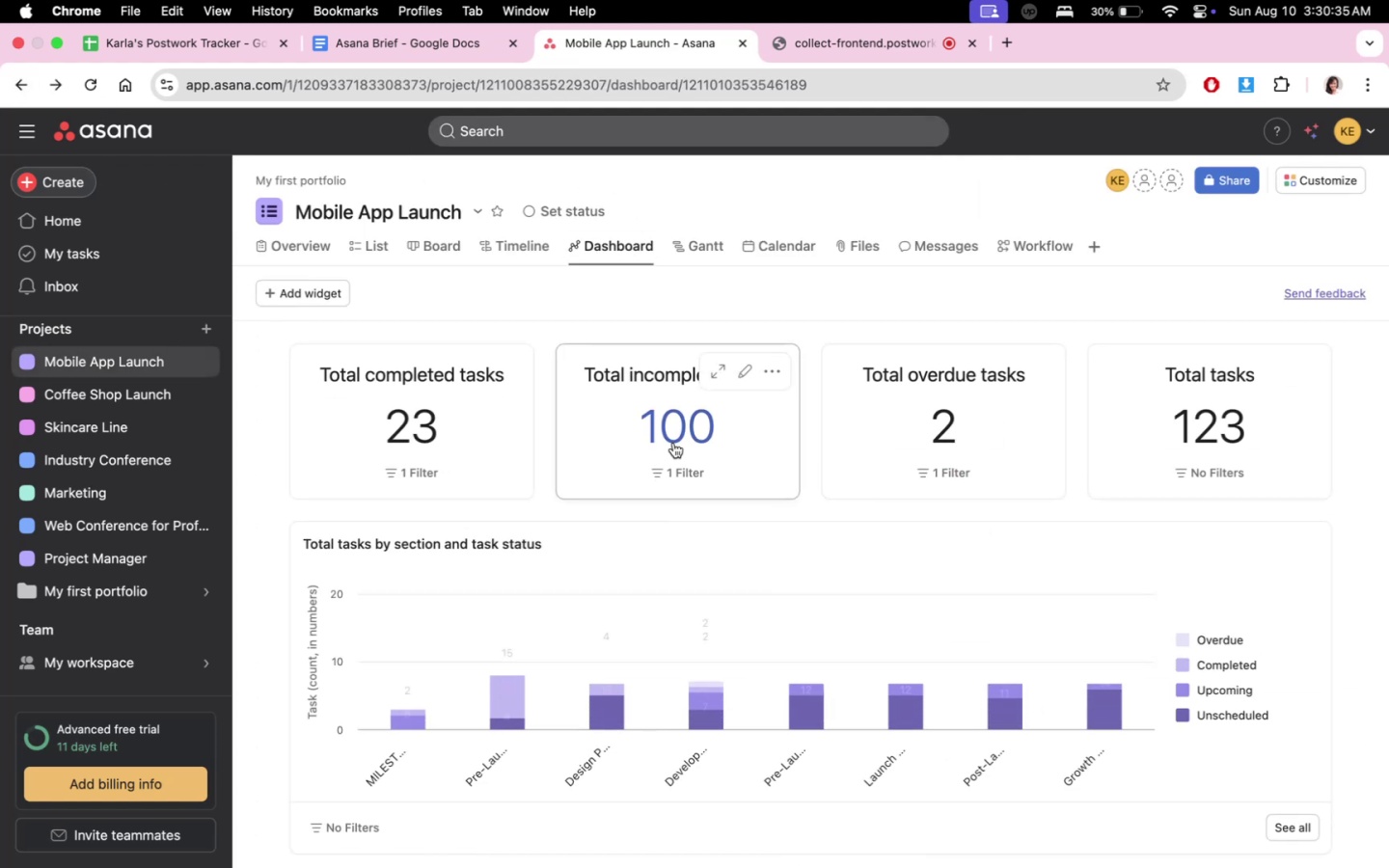 
left_click([491, 461])
 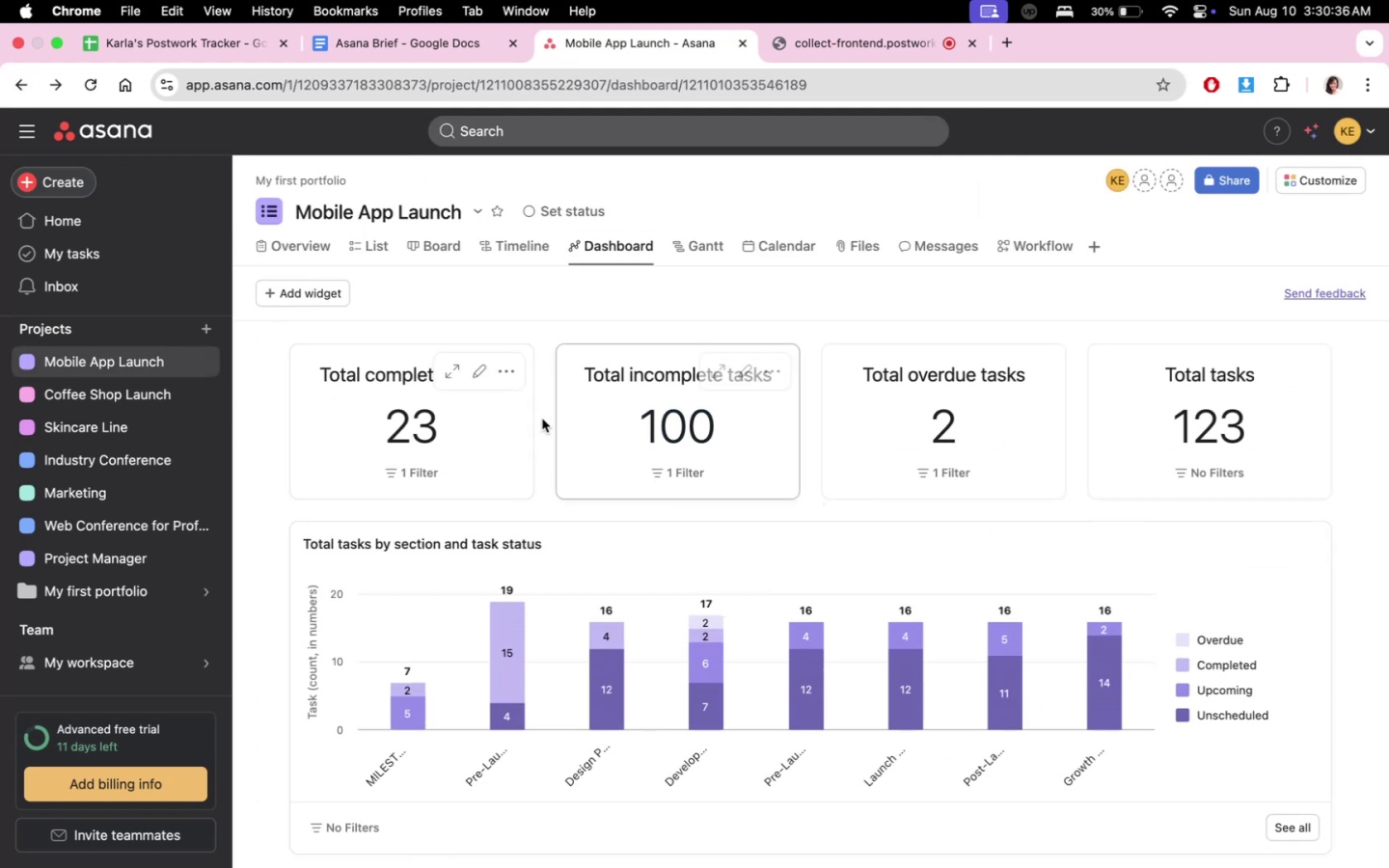 
left_click([477, 463])
 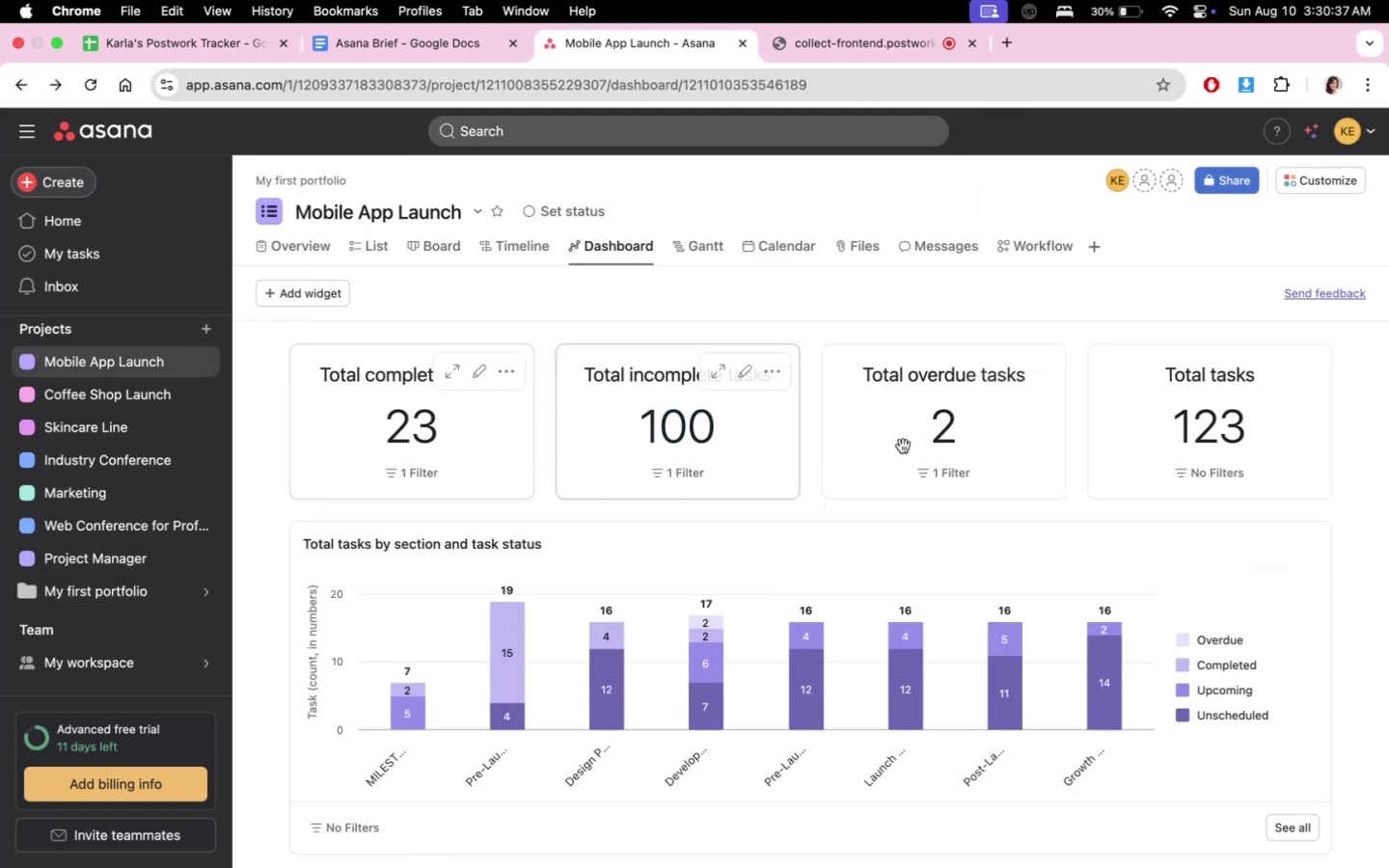 
double_click([1030, 446])
 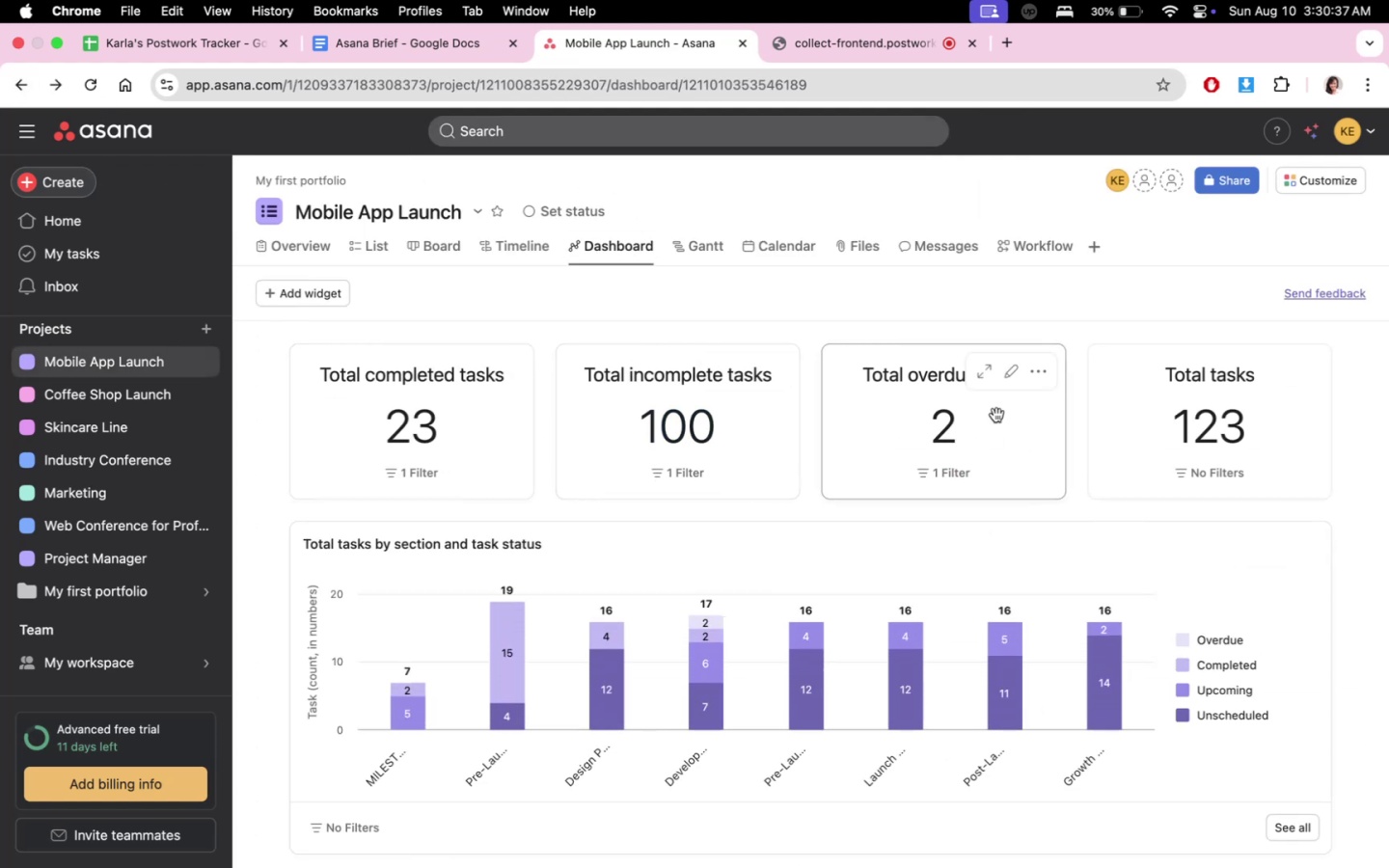 
left_click([974, 359])
 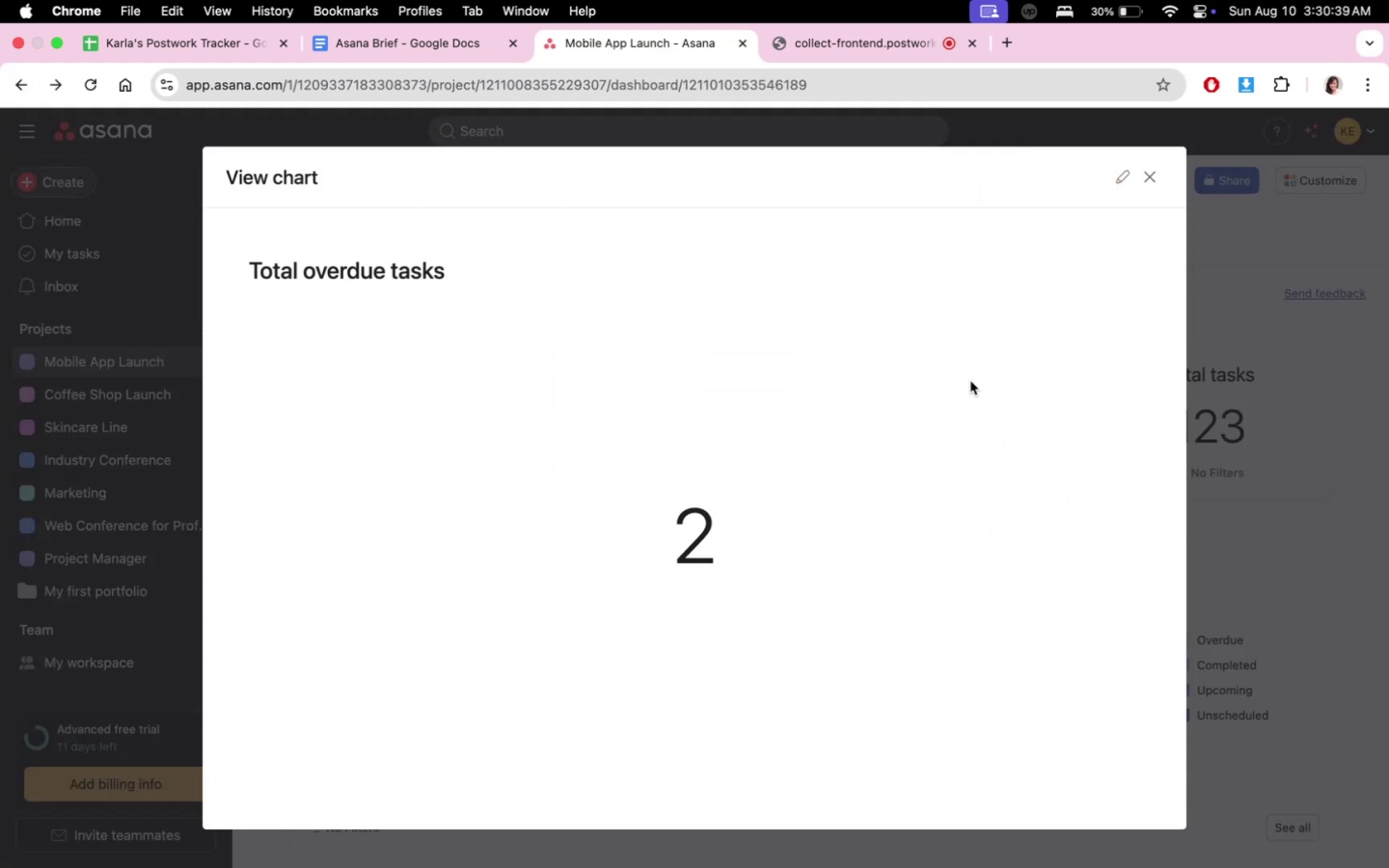 
scroll: coordinate [964, 510], scroll_direction: down, amount: 6.0
 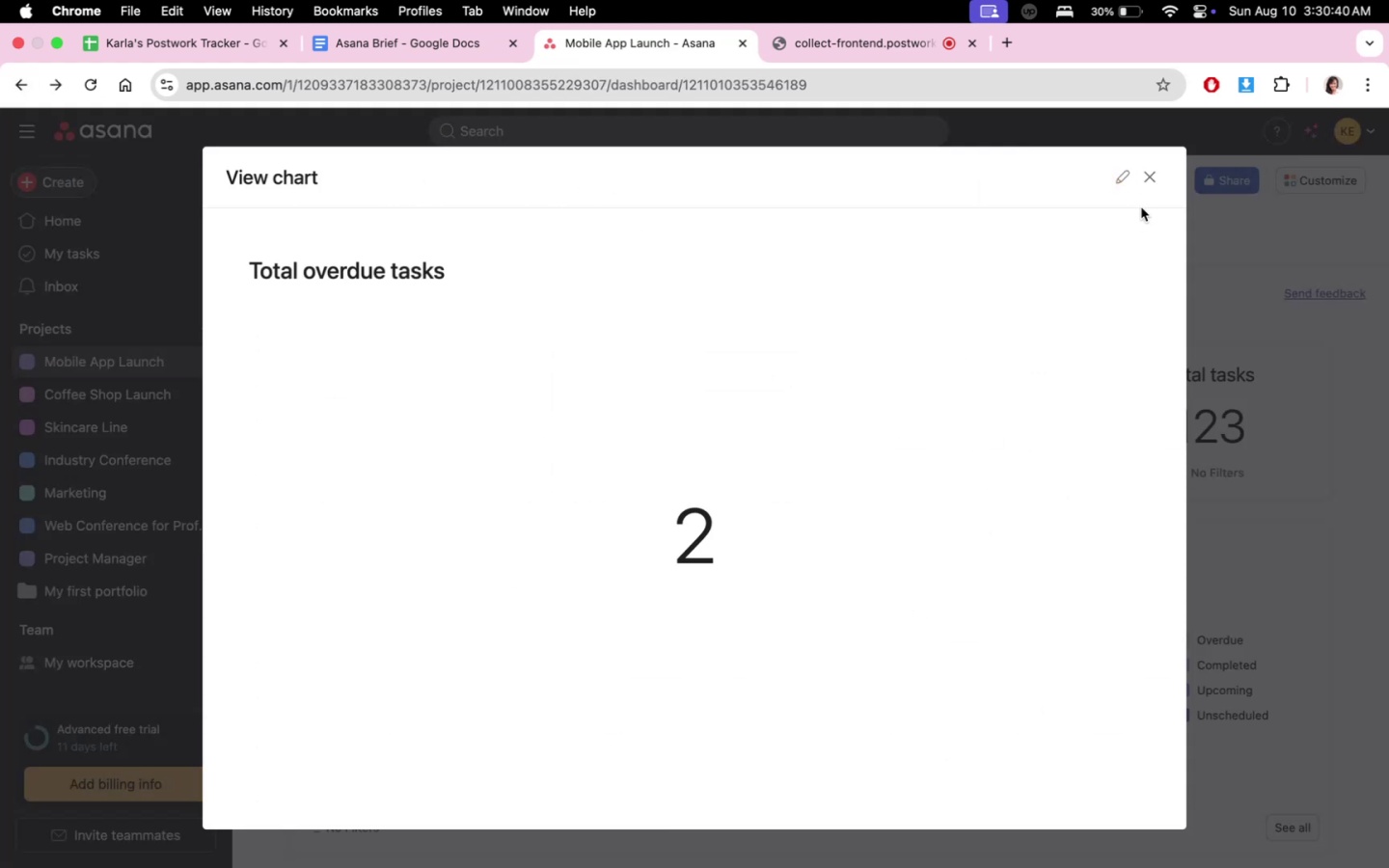 
left_click([1143, 178])
 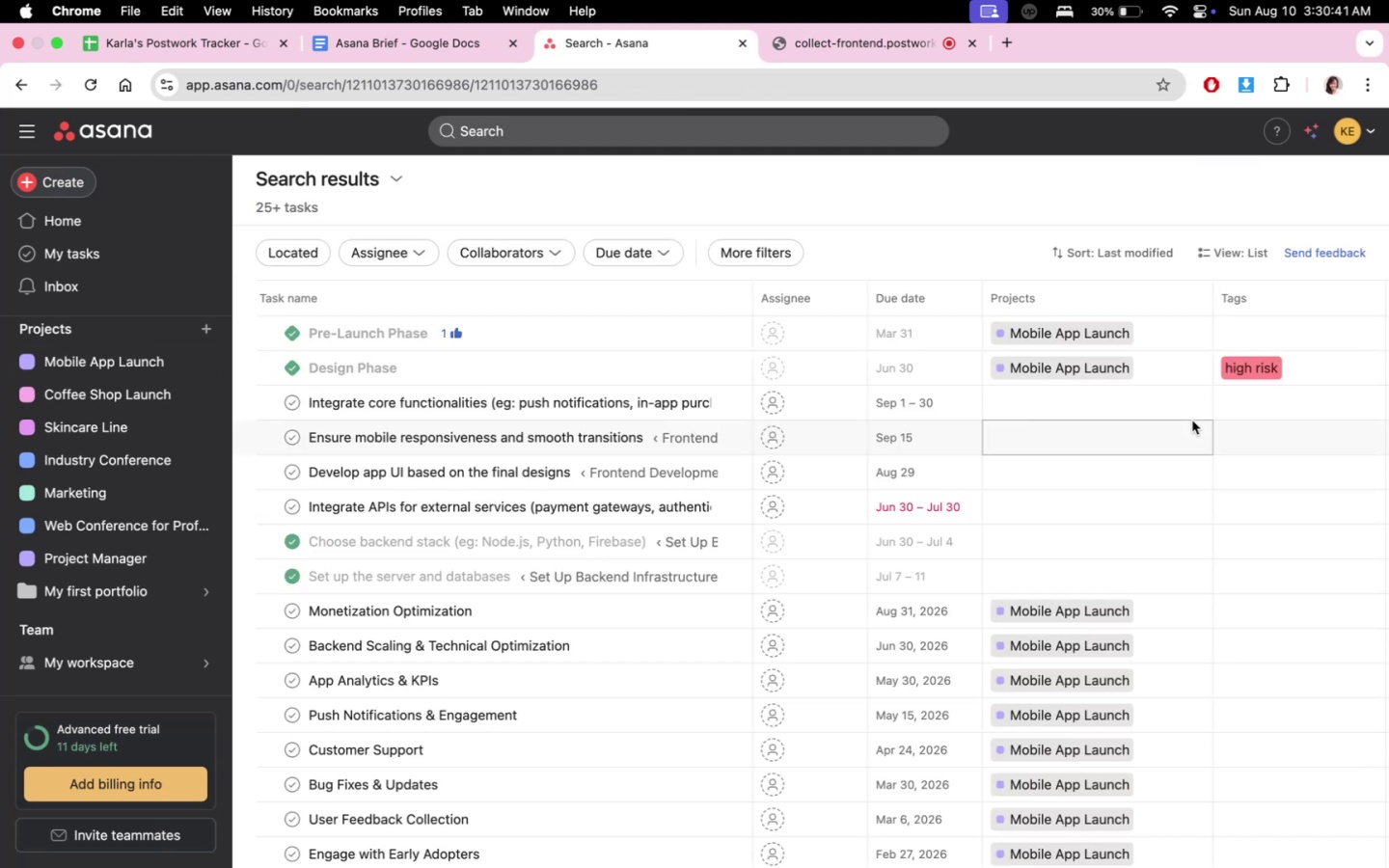 
scroll: coordinate [1002, 610], scroll_direction: down, amount: 11.0
 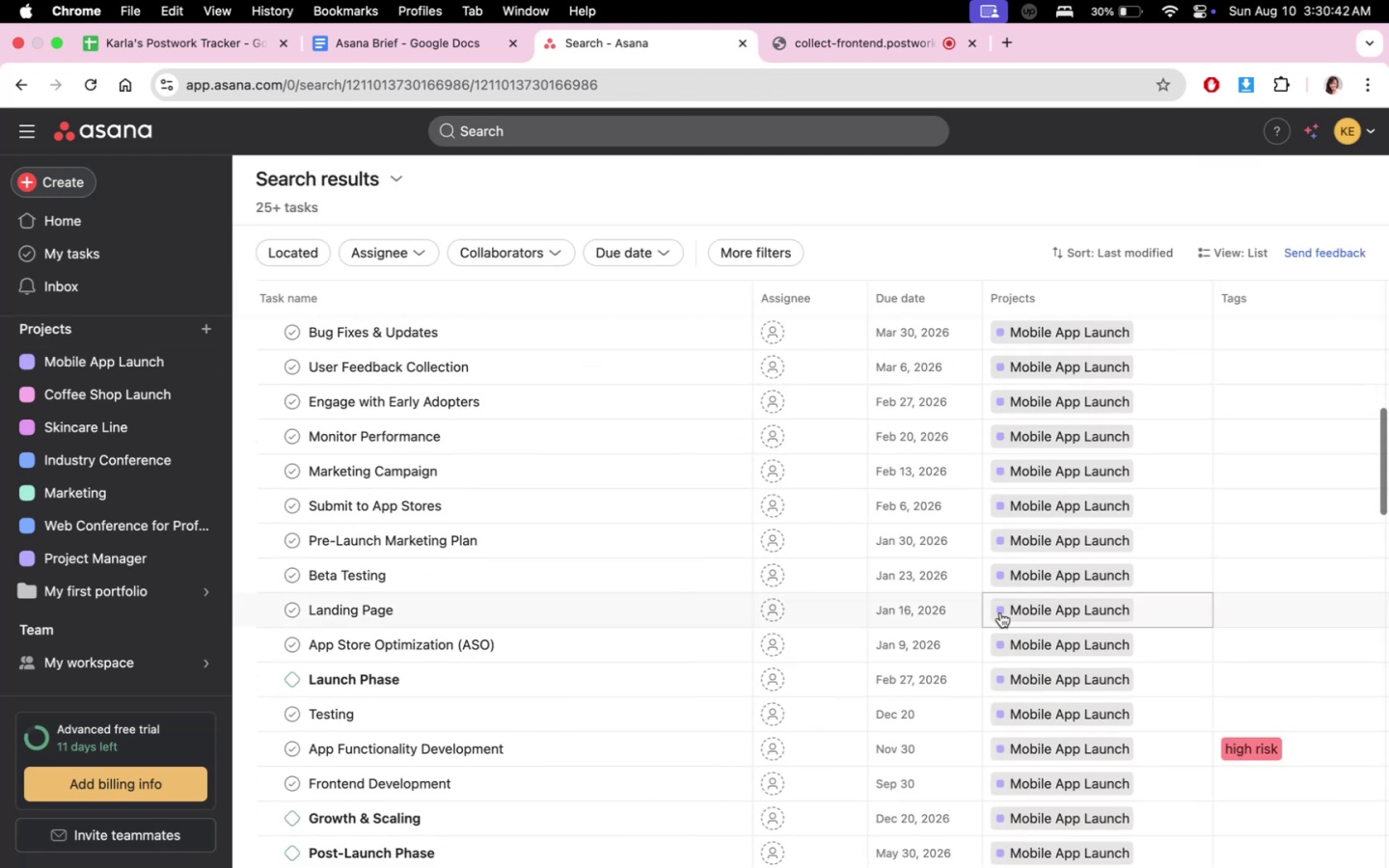 
scroll: coordinate [1000, 612], scroll_direction: up, amount: 23.0
 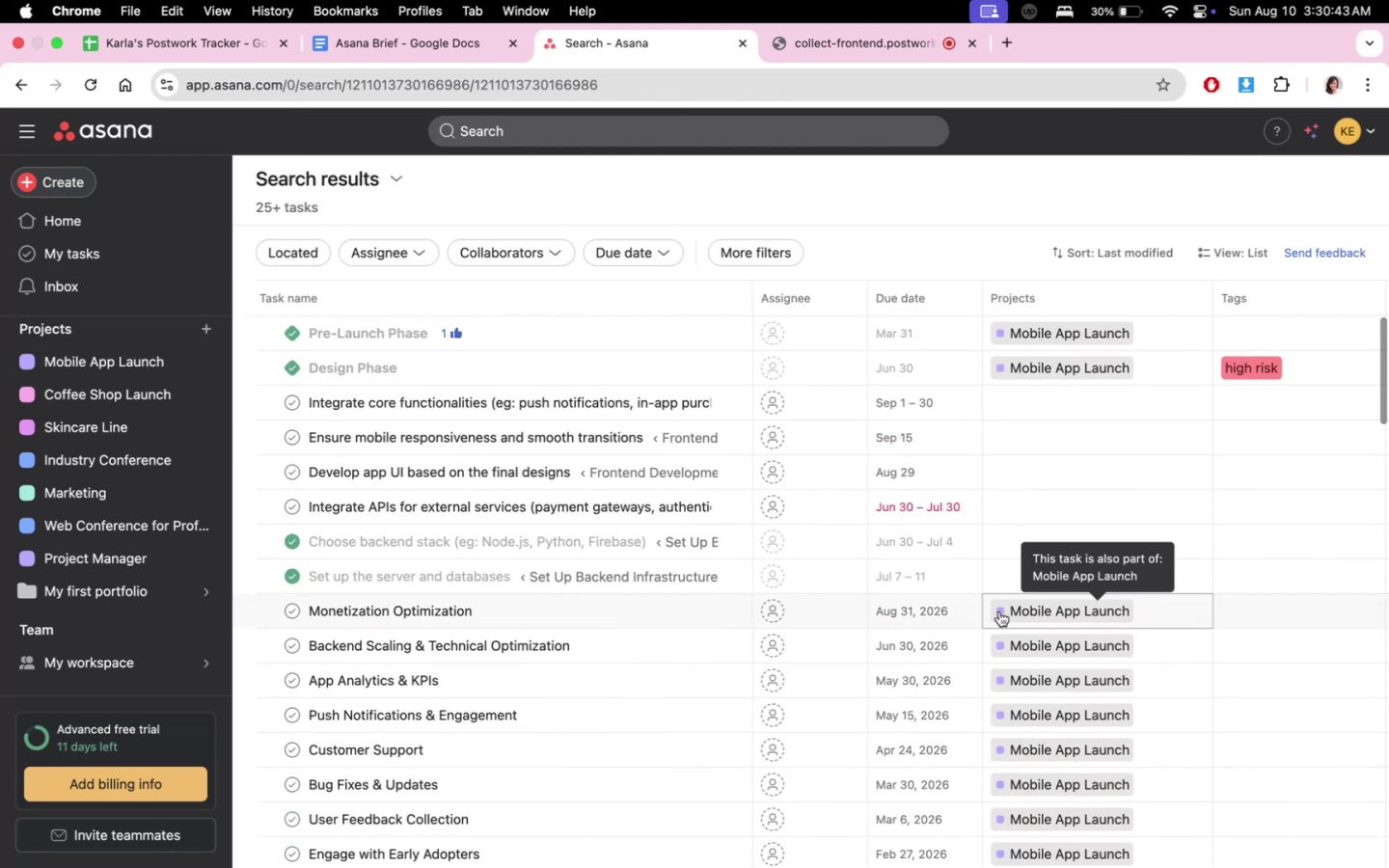 
scroll: coordinate [998, 610], scroll_direction: down, amount: 15.0
 